 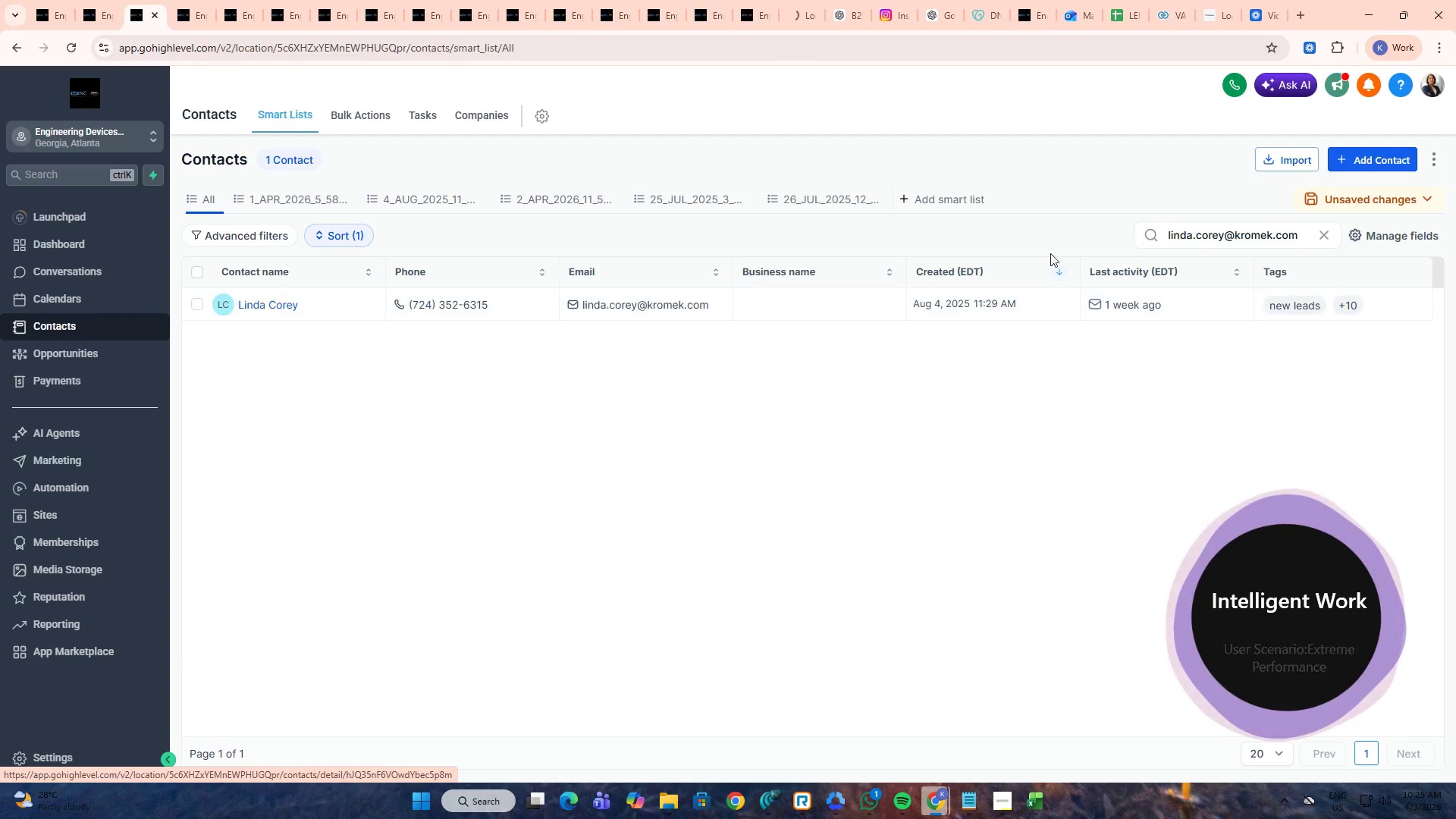 
double_click([1293, 234])
 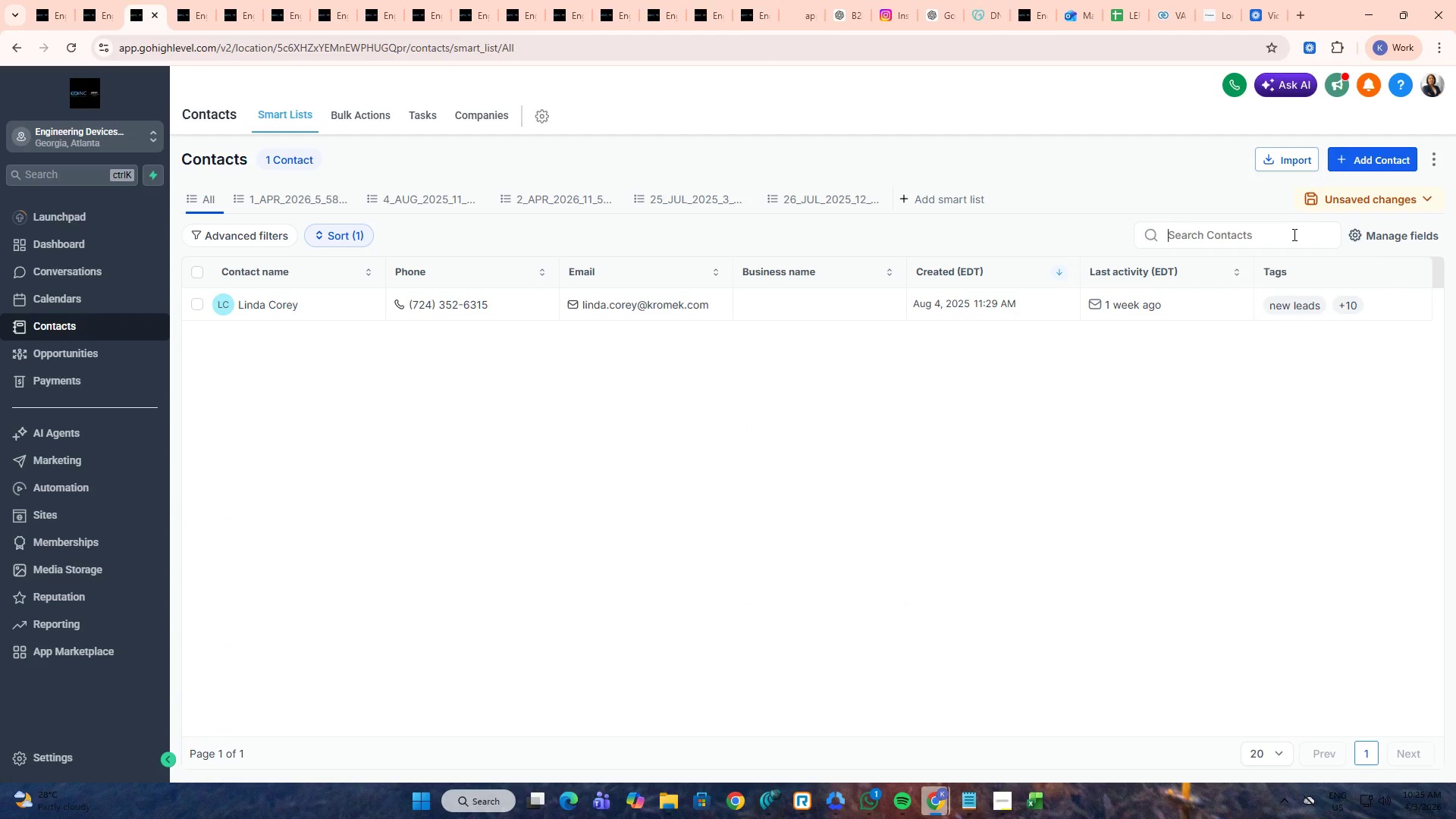 
key(Control+ControlLeft)
 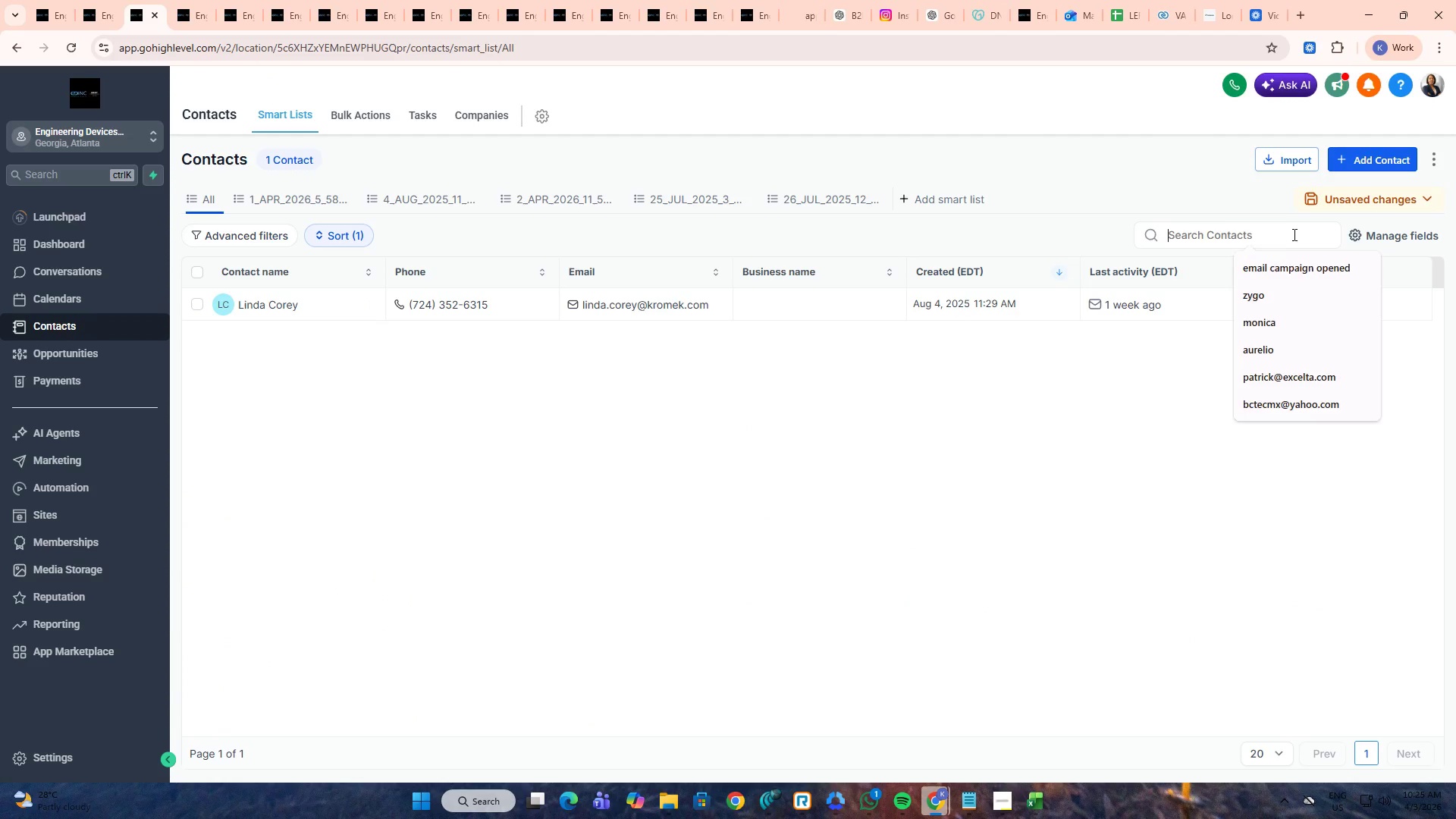 
key(Control+V)
 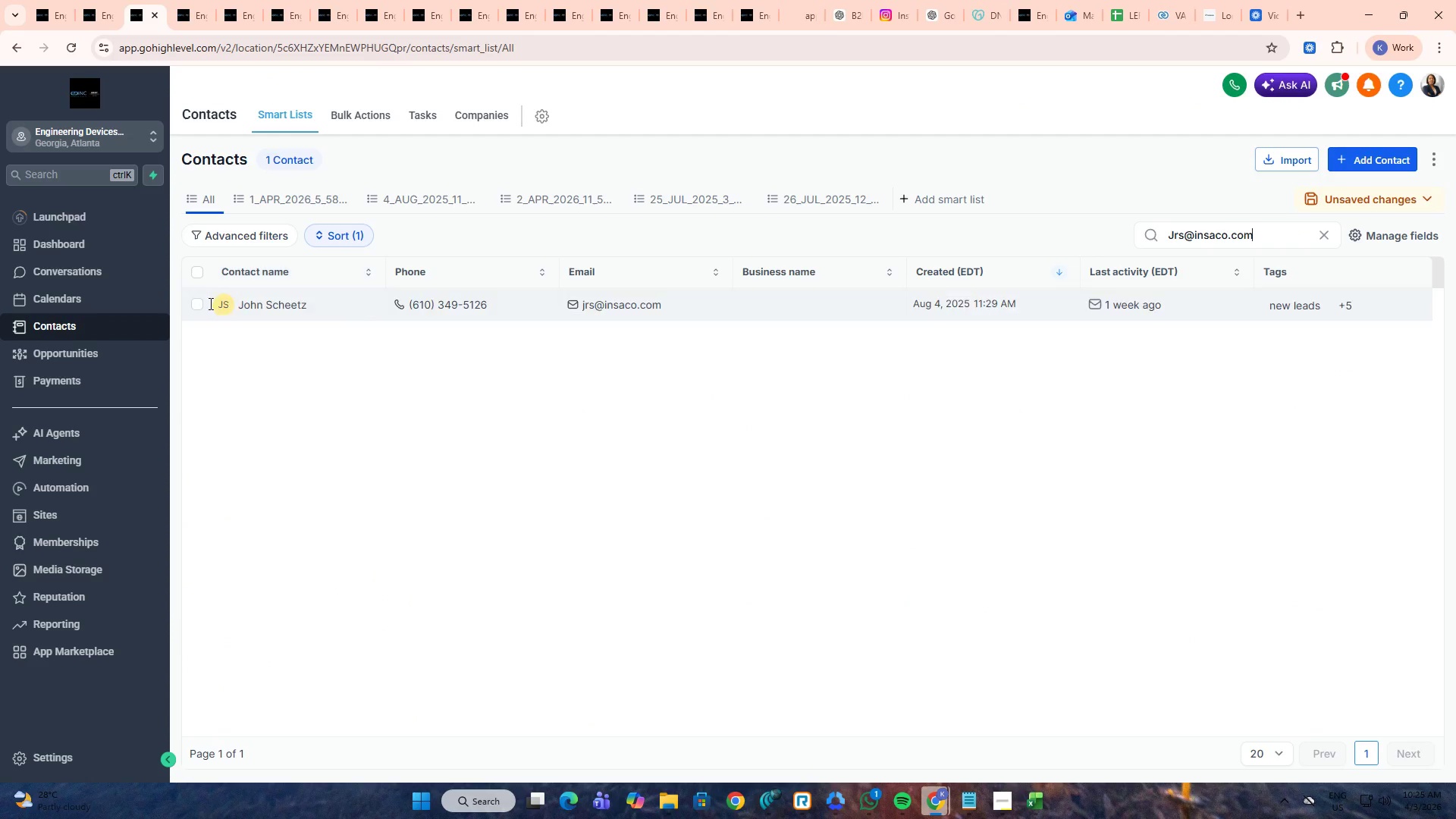 
middle_click([264, 304])
 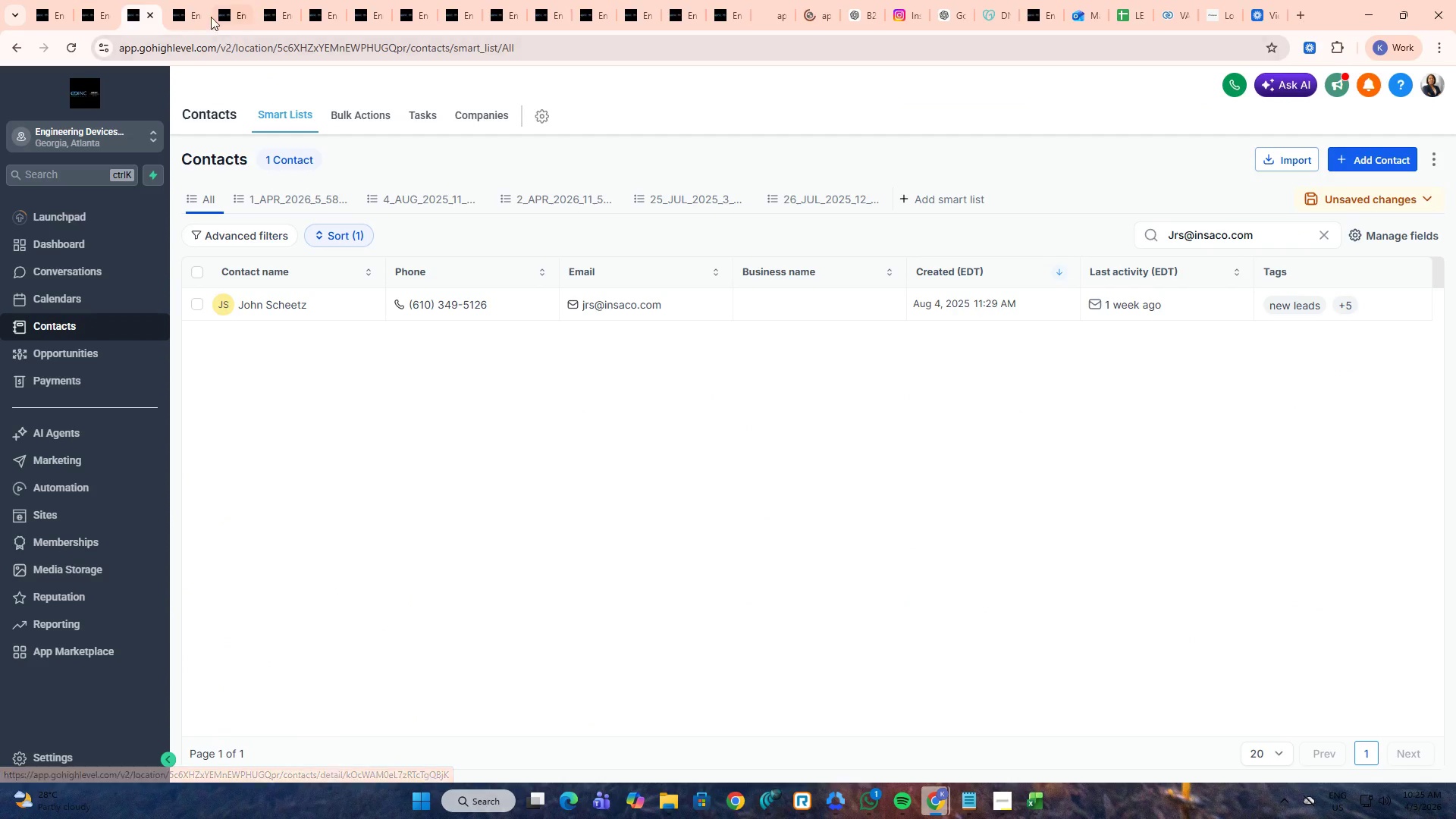 
left_click([186, 0])
 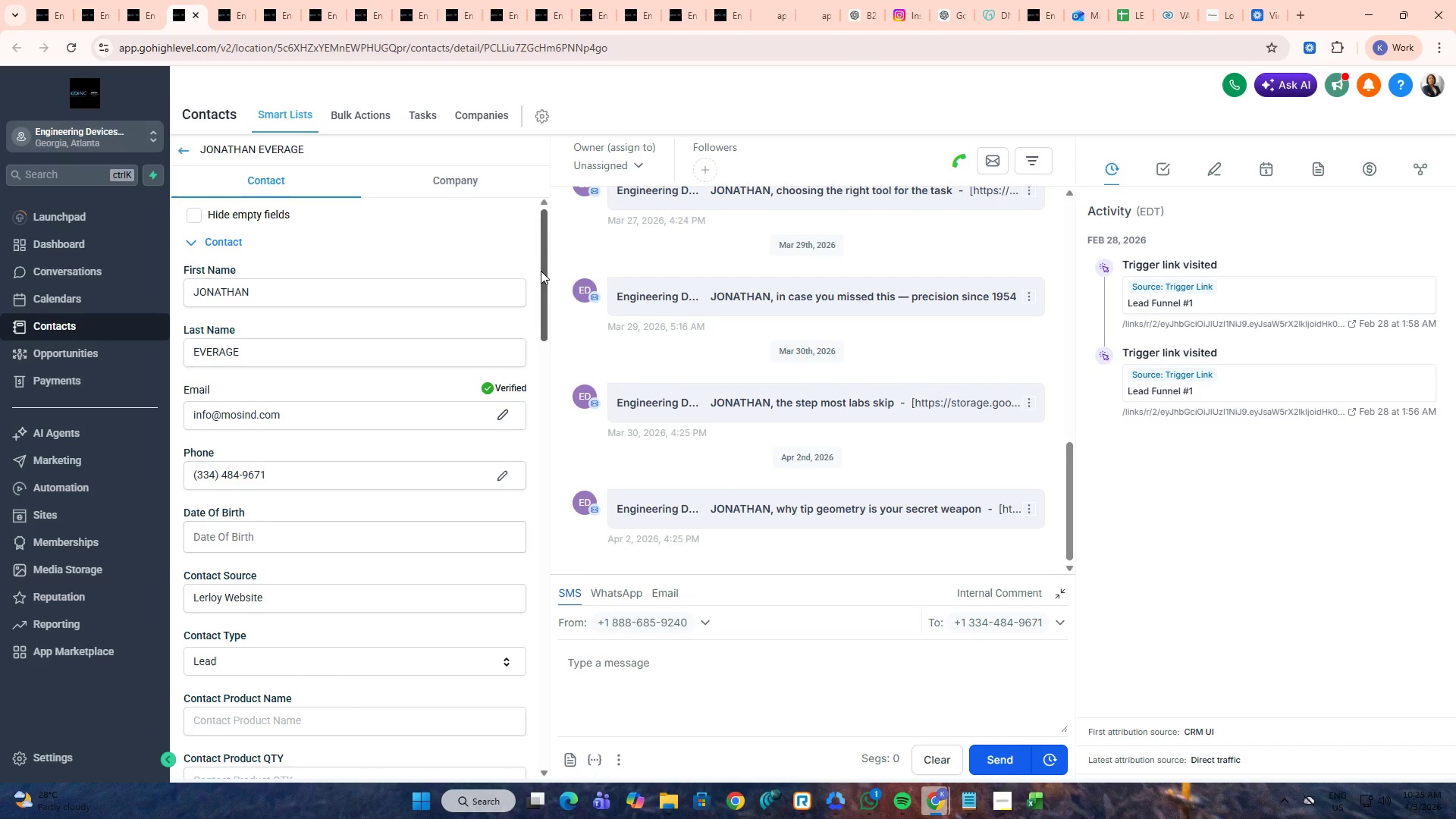 
left_click_drag(start_coordinate=[542, 235], to_coordinate=[523, 674])
 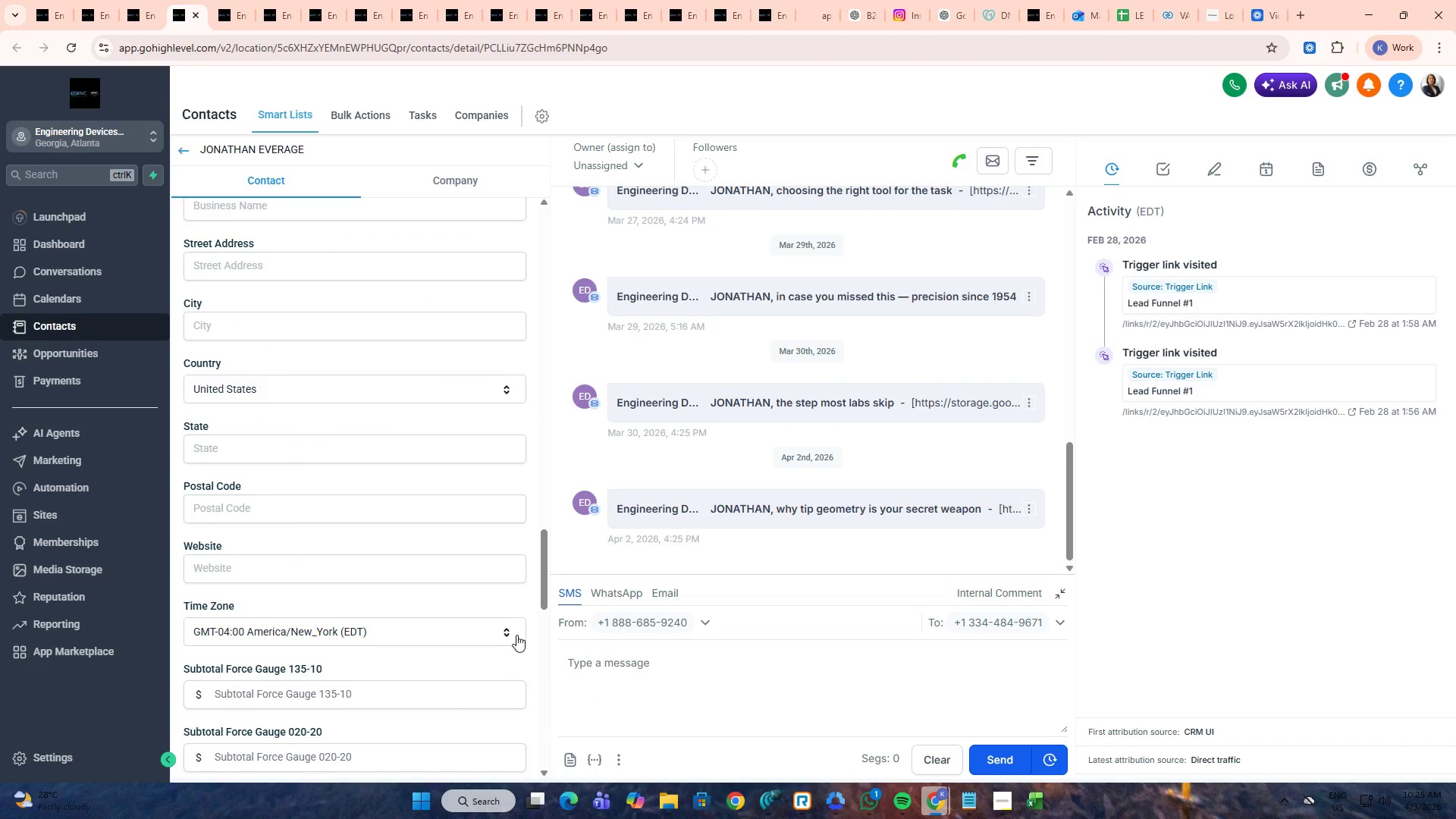 
scroll: coordinate [510, 607], scroll_direction: down, amount: 14.0
 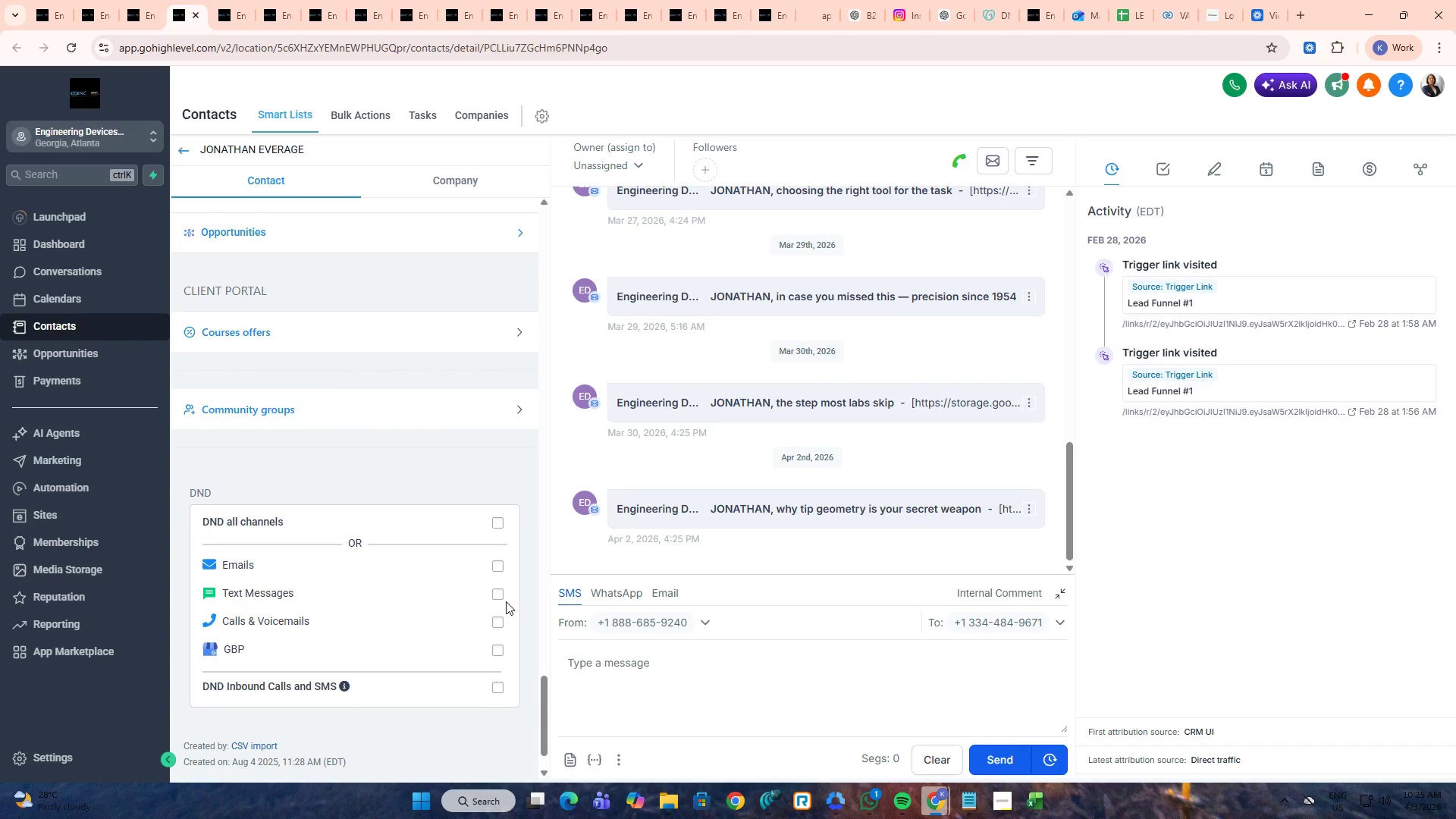 
key(Control+ControlLeft)
 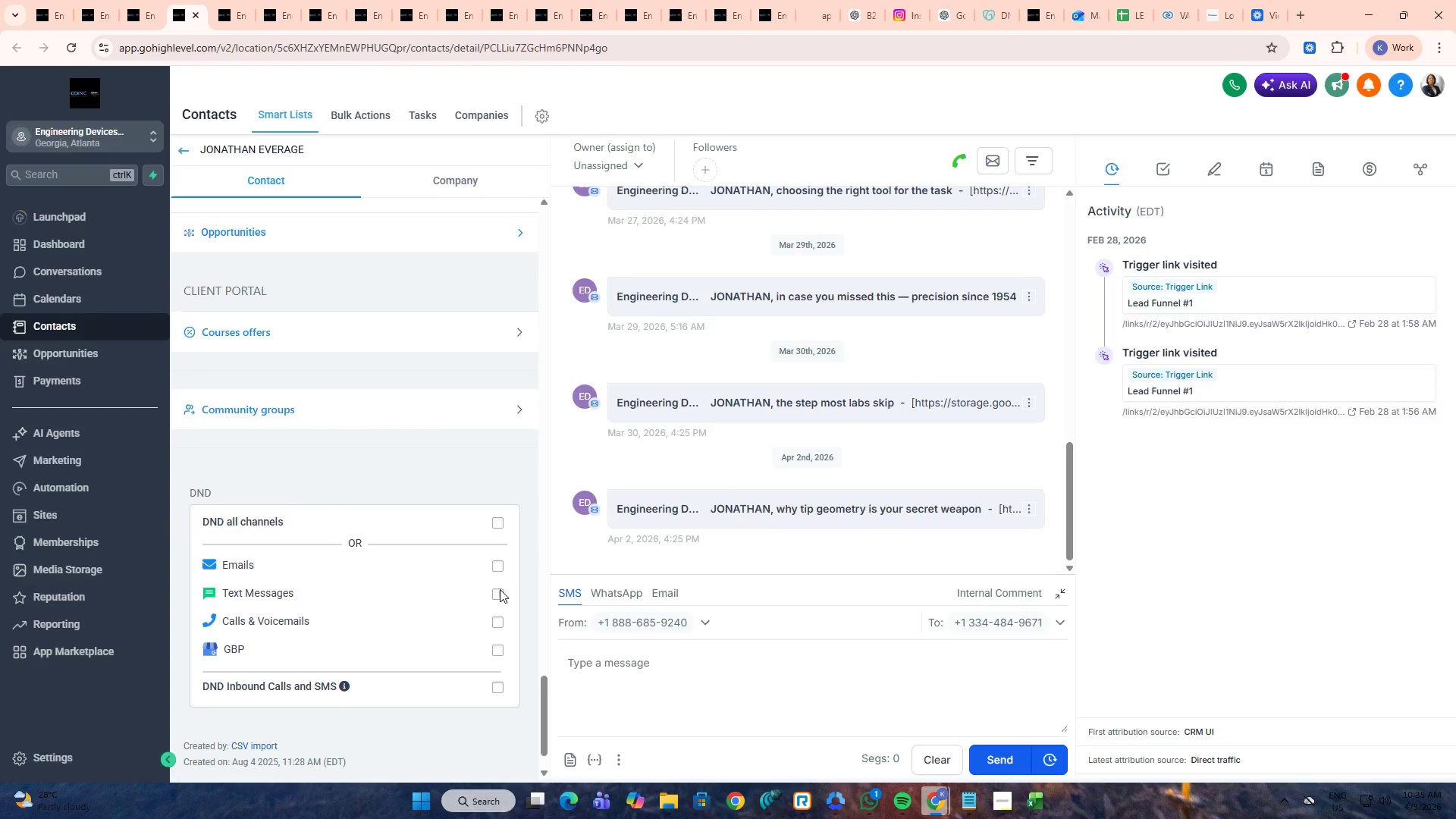 
key(Control+Tab)
 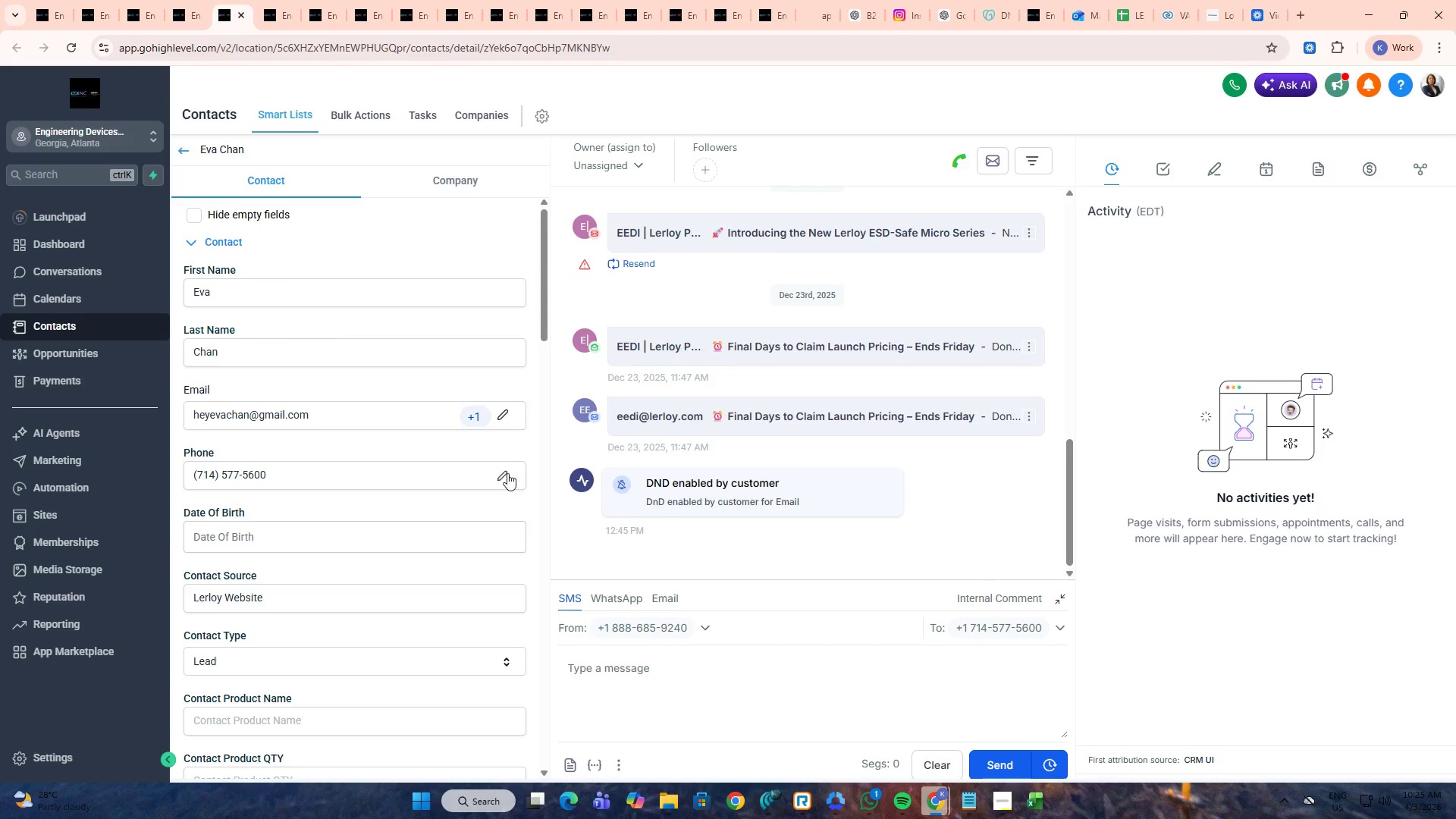 
scroll: coordinate [504, 439], scroll_direction: down, amount: 45.0
 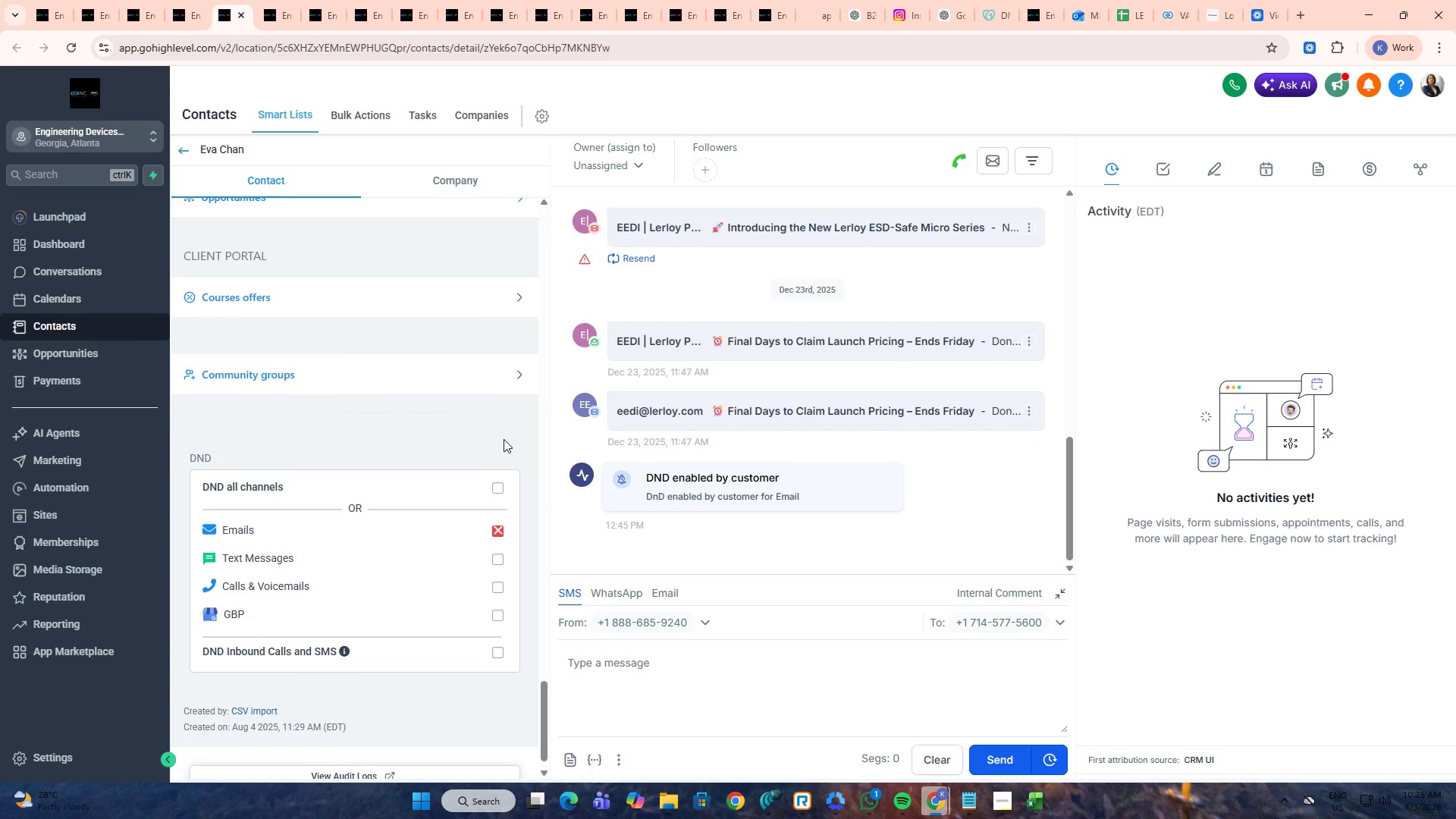 
hold_key(key=ControlLeft, duration=1.5)
 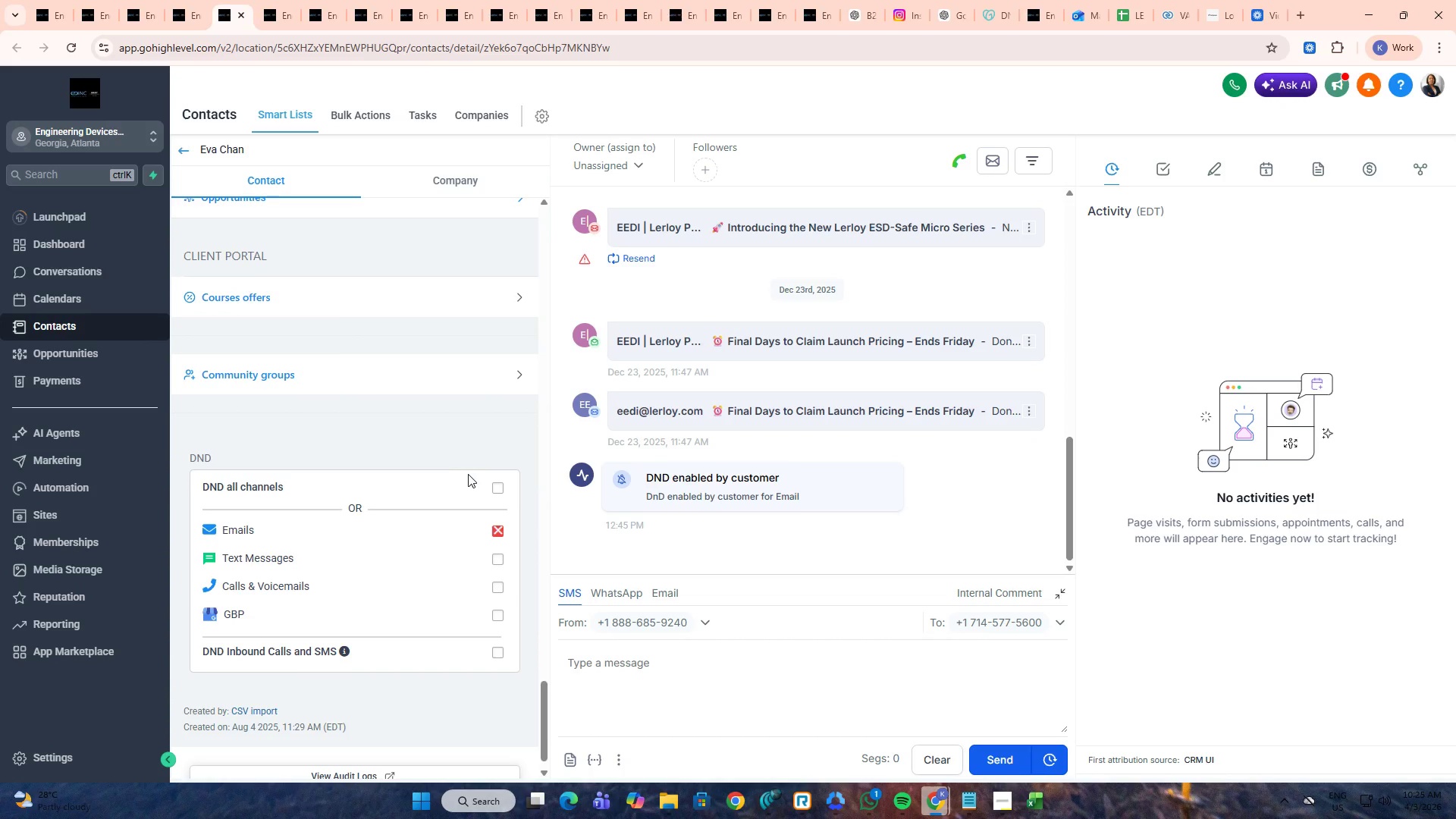 
key(Control+Tab)
 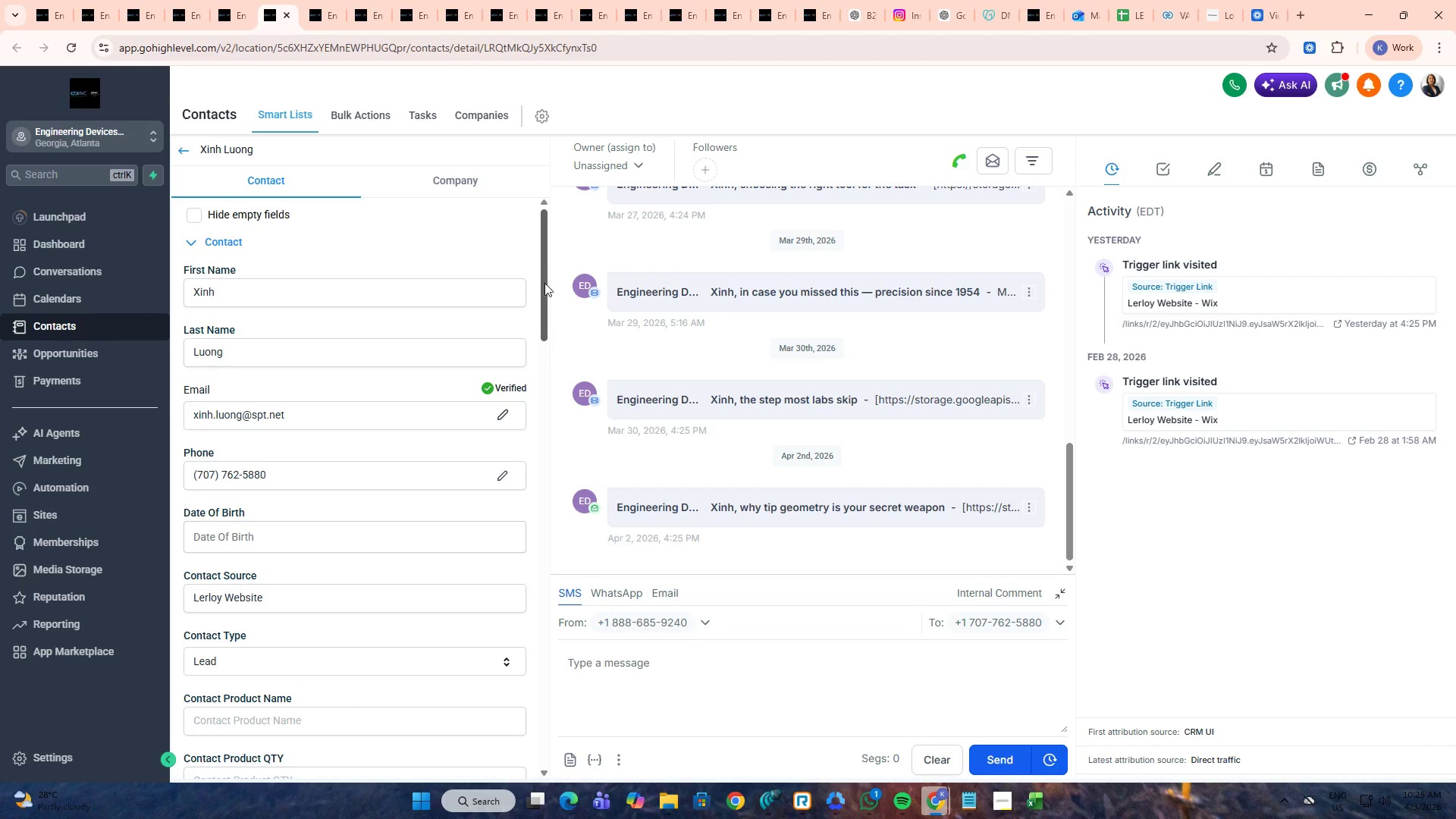 
left_click_drag(start_coordinate=[542, 260], to_coordinate=[522, 703])
 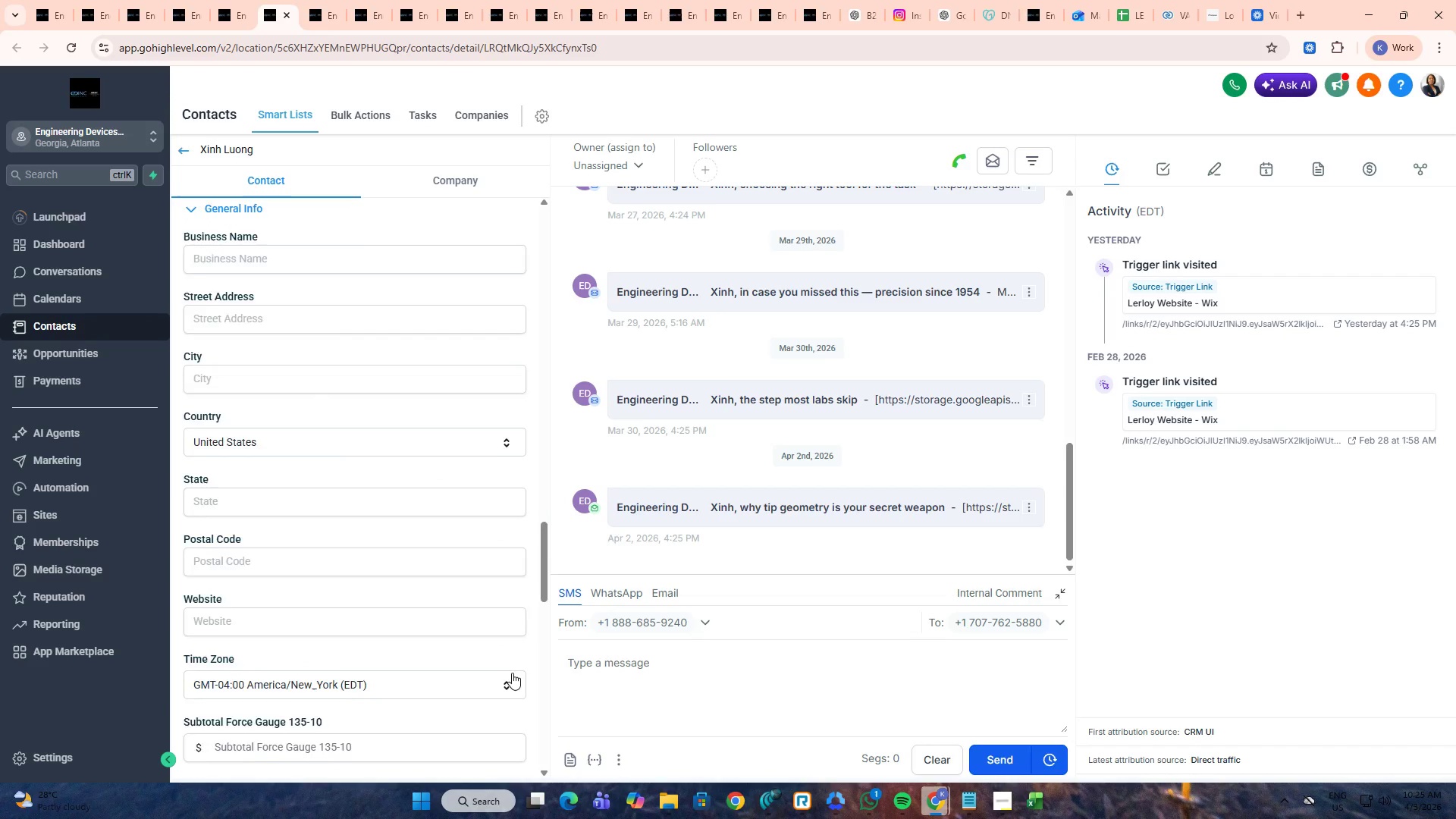 
scroll: coordinate [494, 639], scroll_direction: down, amount: 14.0
 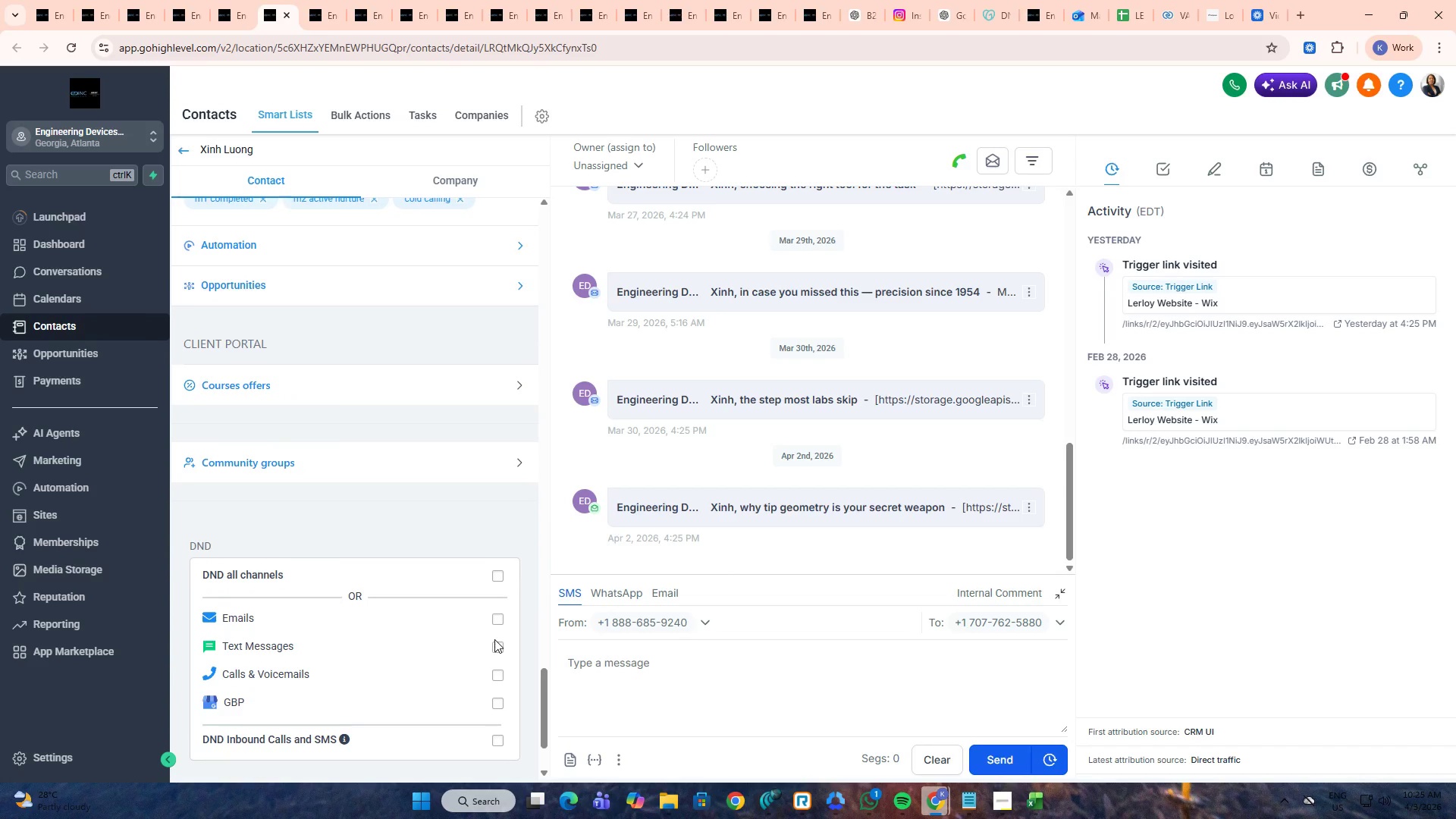 
key(Control+Tab)
 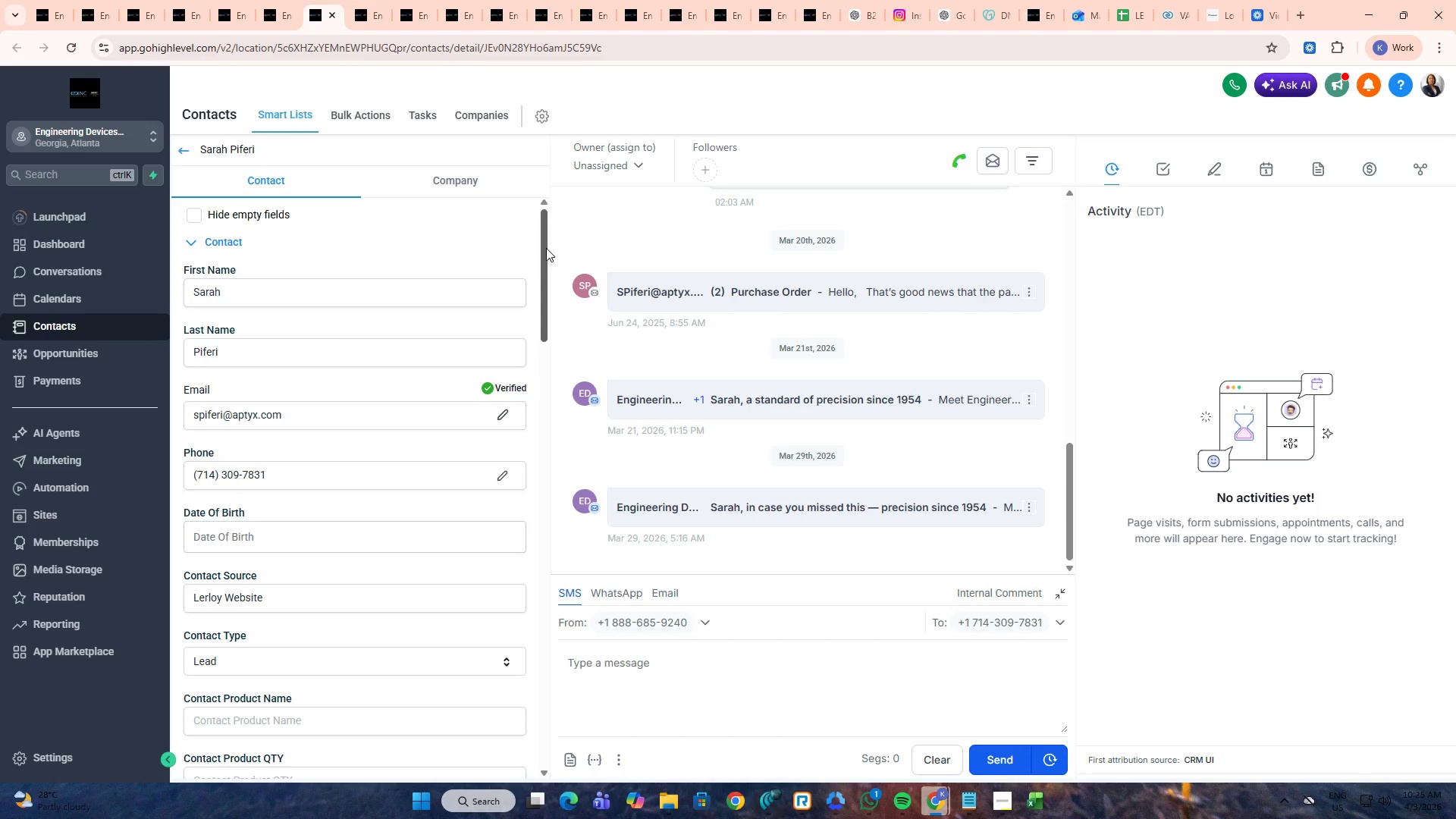 
left_click_drag(start_coordinate=[545, 235], to_coordinate=[509, 704])
 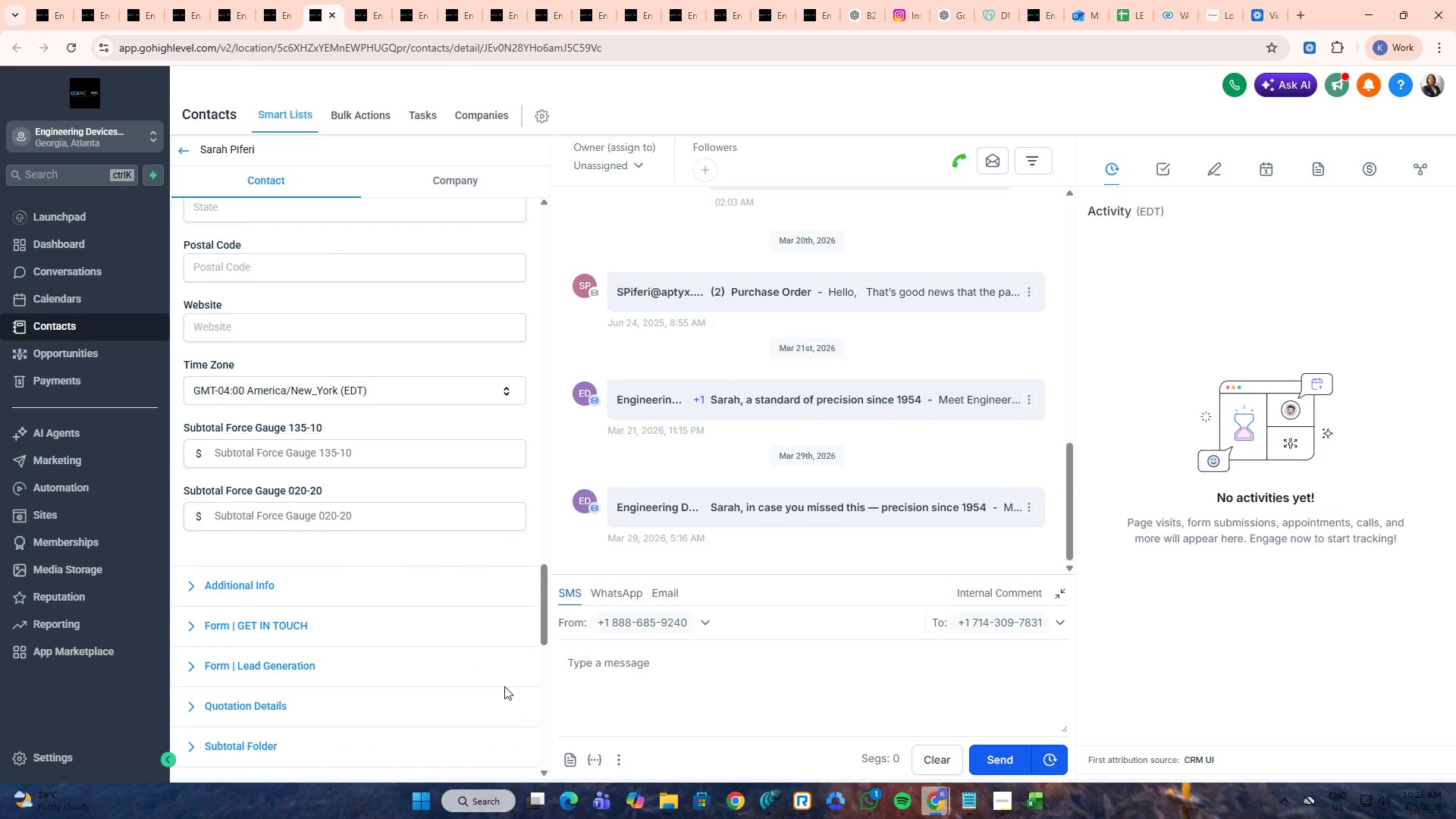 
scroll: coordinate [490, 661], scroll_direction: down, amount: 9.0
 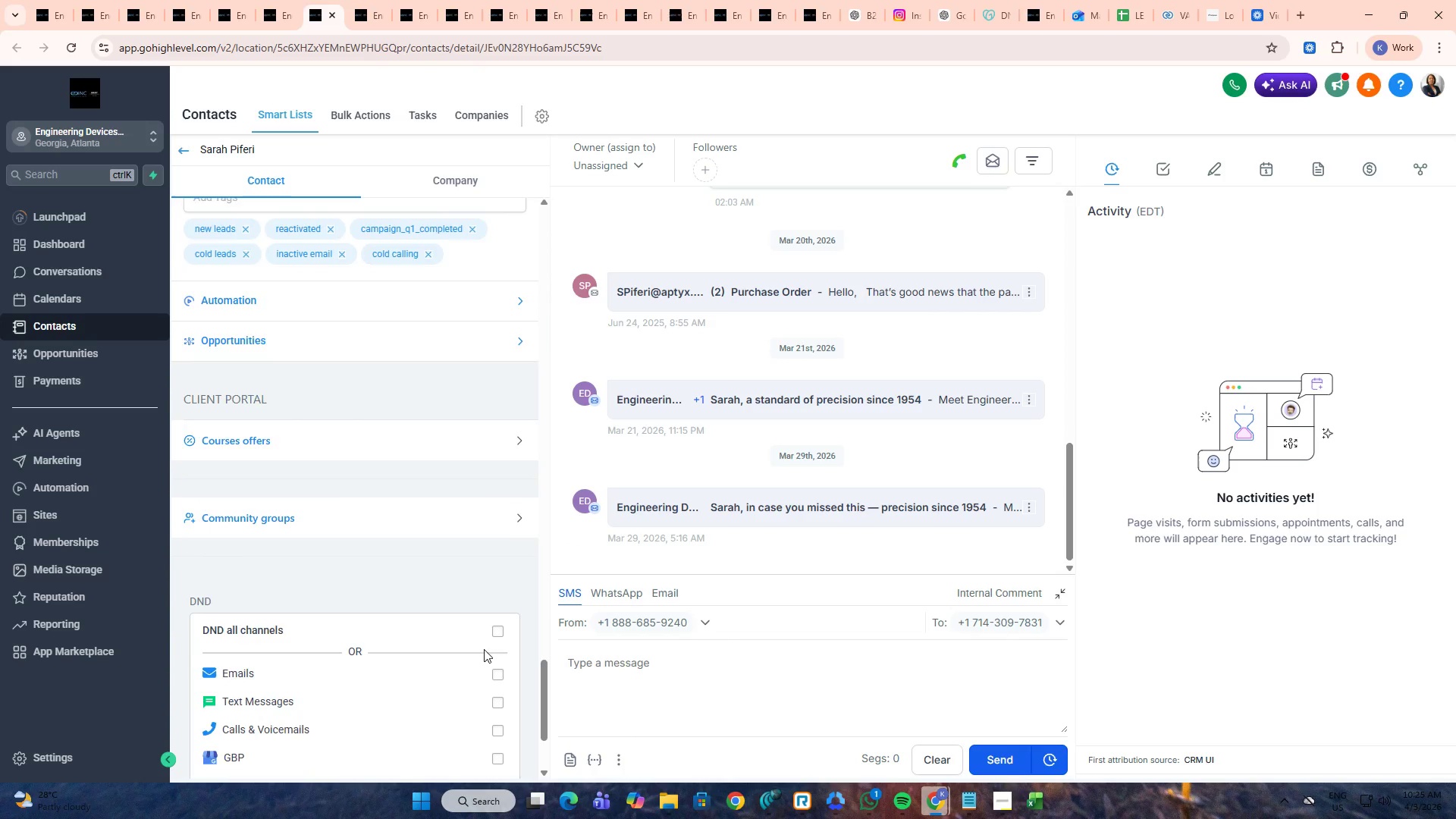 
key(Control+ControlLeft)
 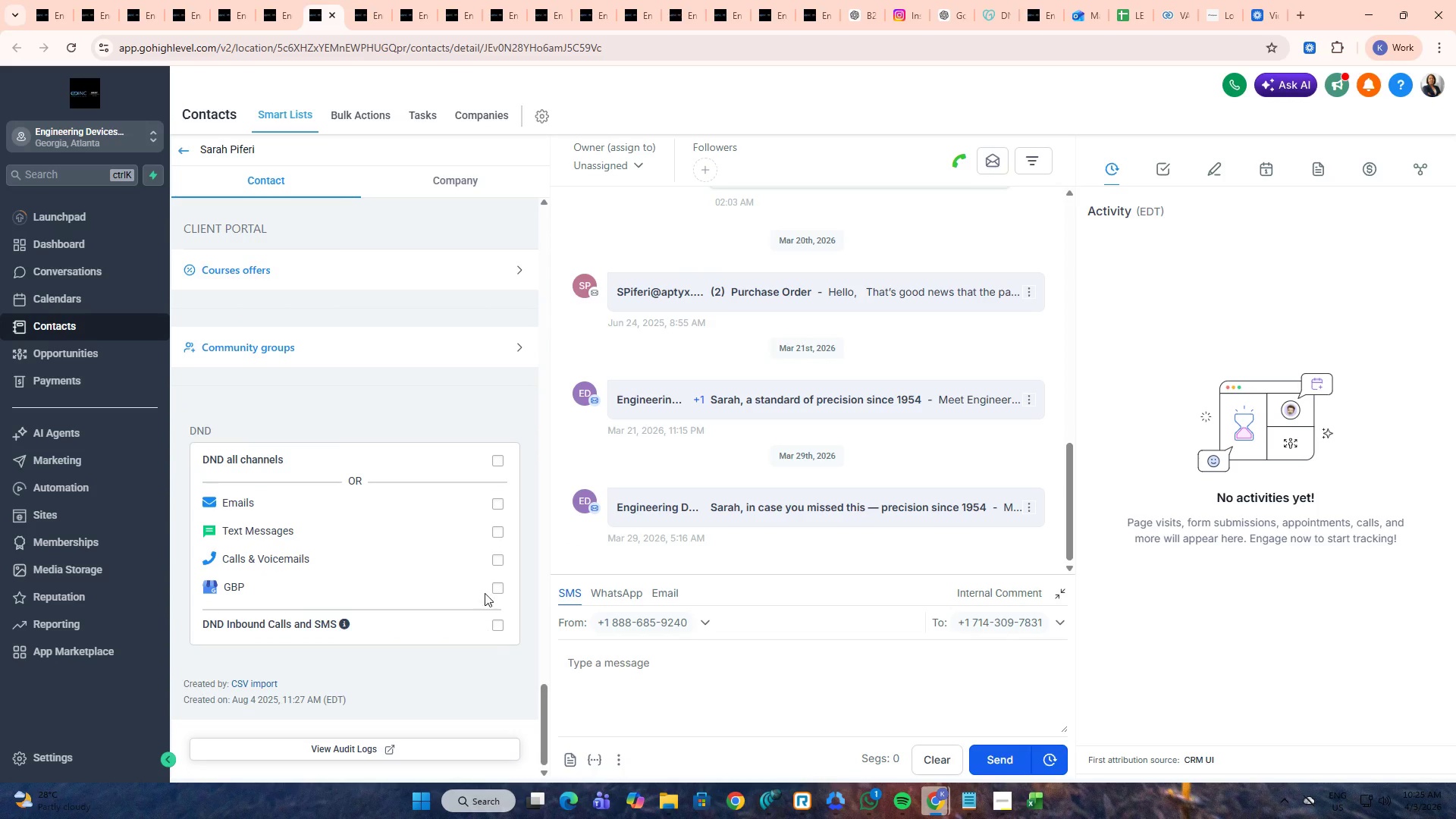 
key(Control+Tab)
 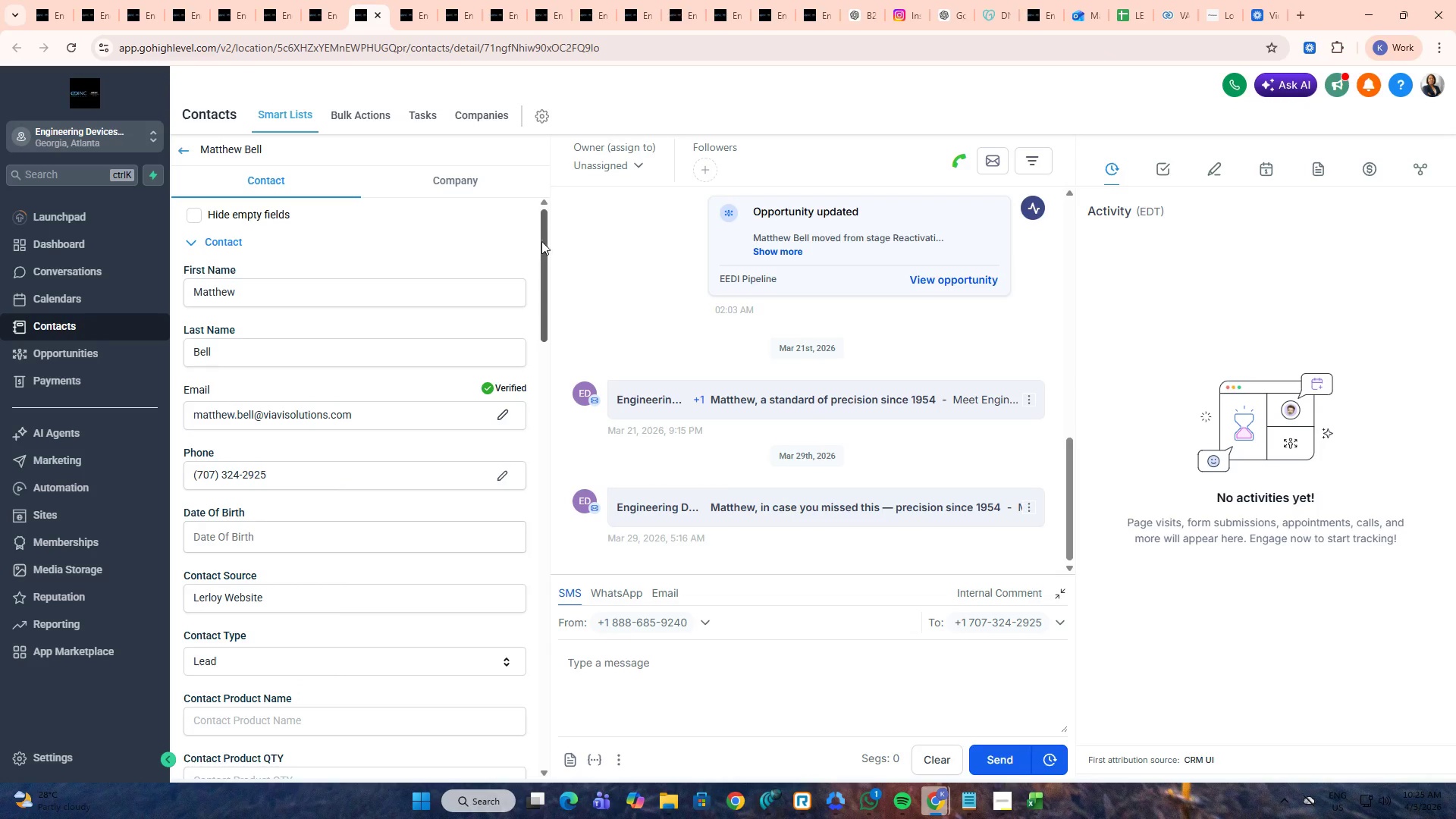 
scroll: coordinate [484, 649], scroll_direction: down, amount: 3.0
 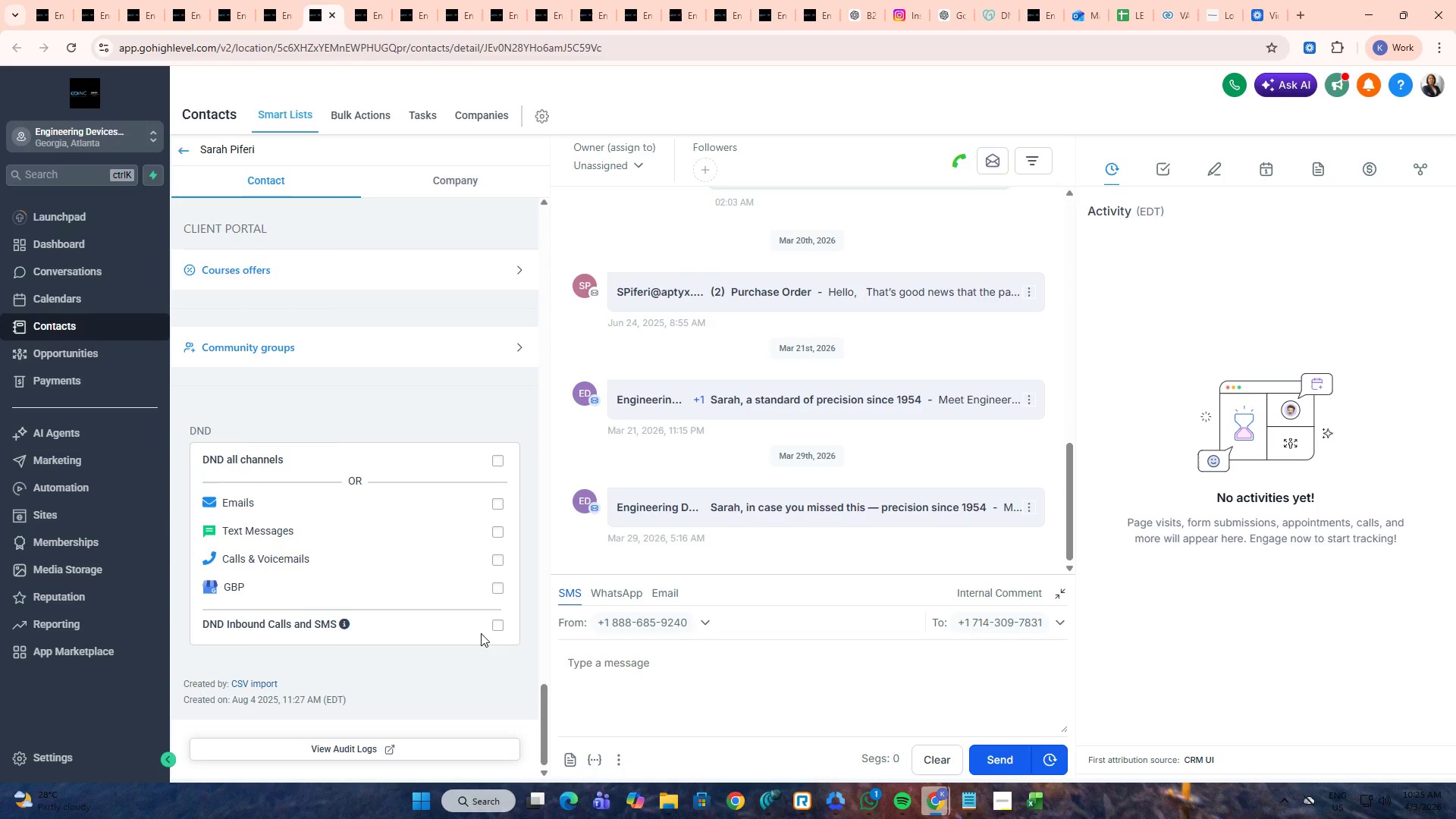 
left_click_drag(start_coordinate=[543, 237], to_coordinate=[529, 720])
 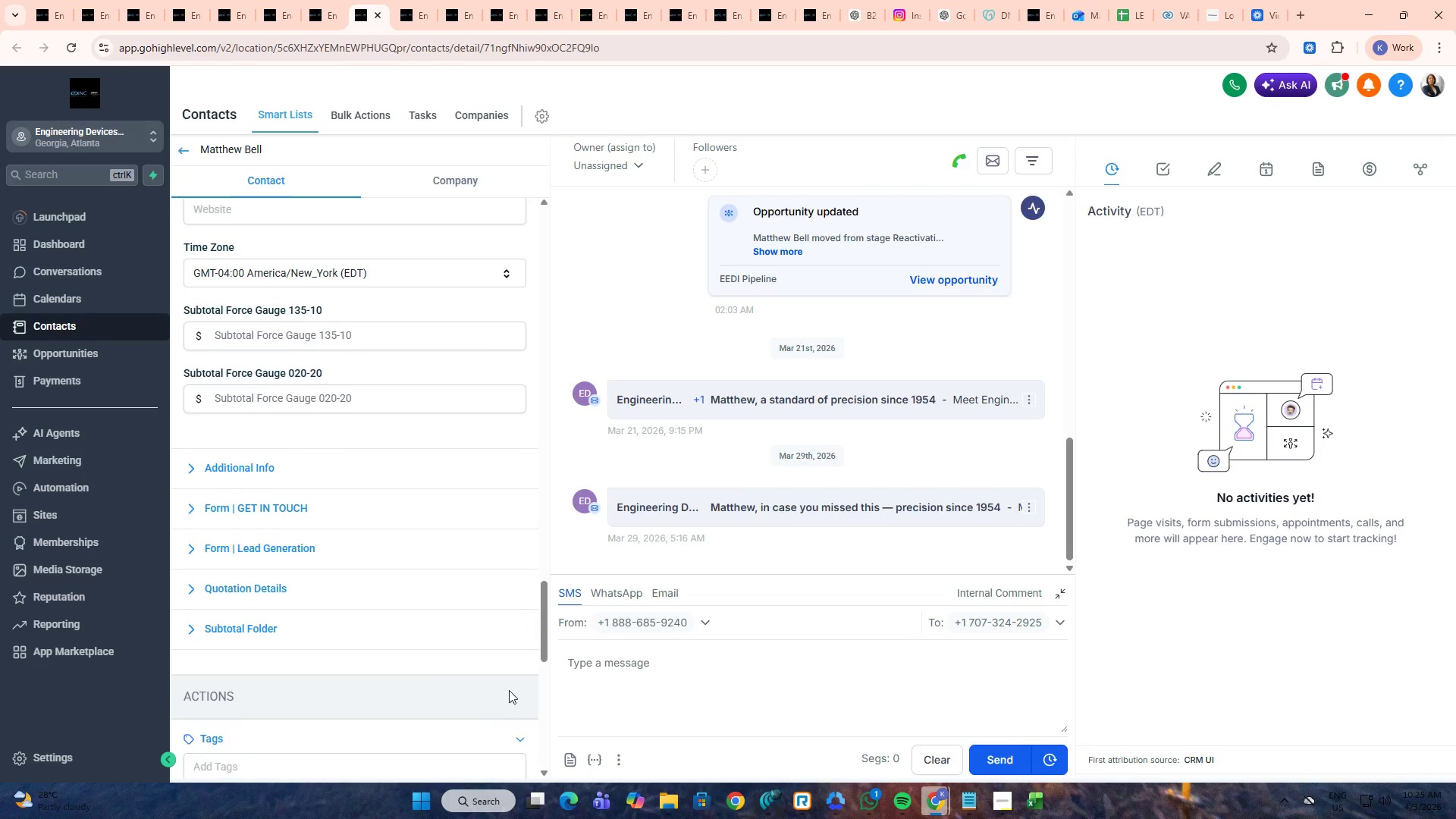 
scroll: coordinate [477, 659], scroll_direction: down, amount: 9.0
 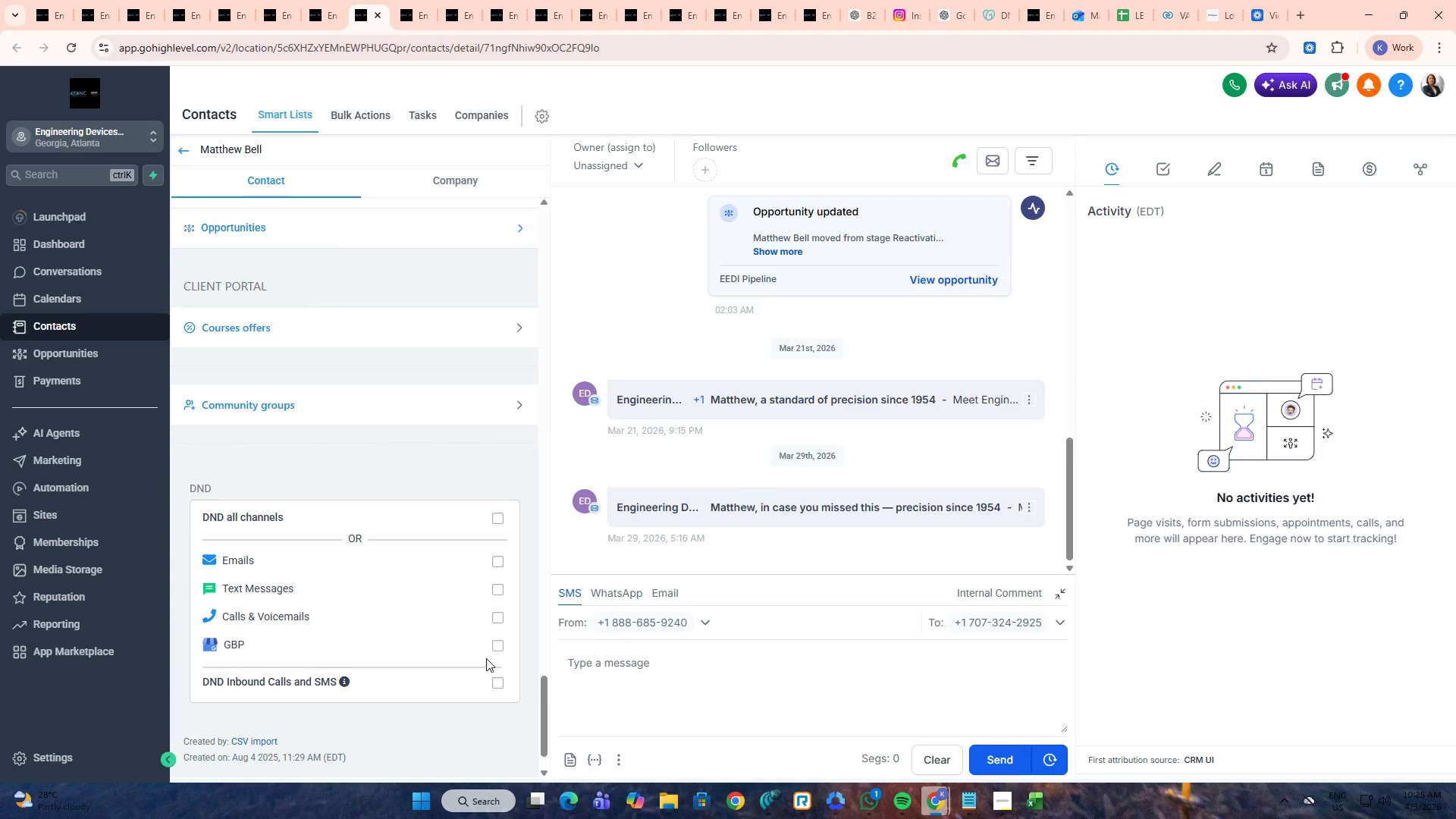 
key(Control+ControlLeft)
 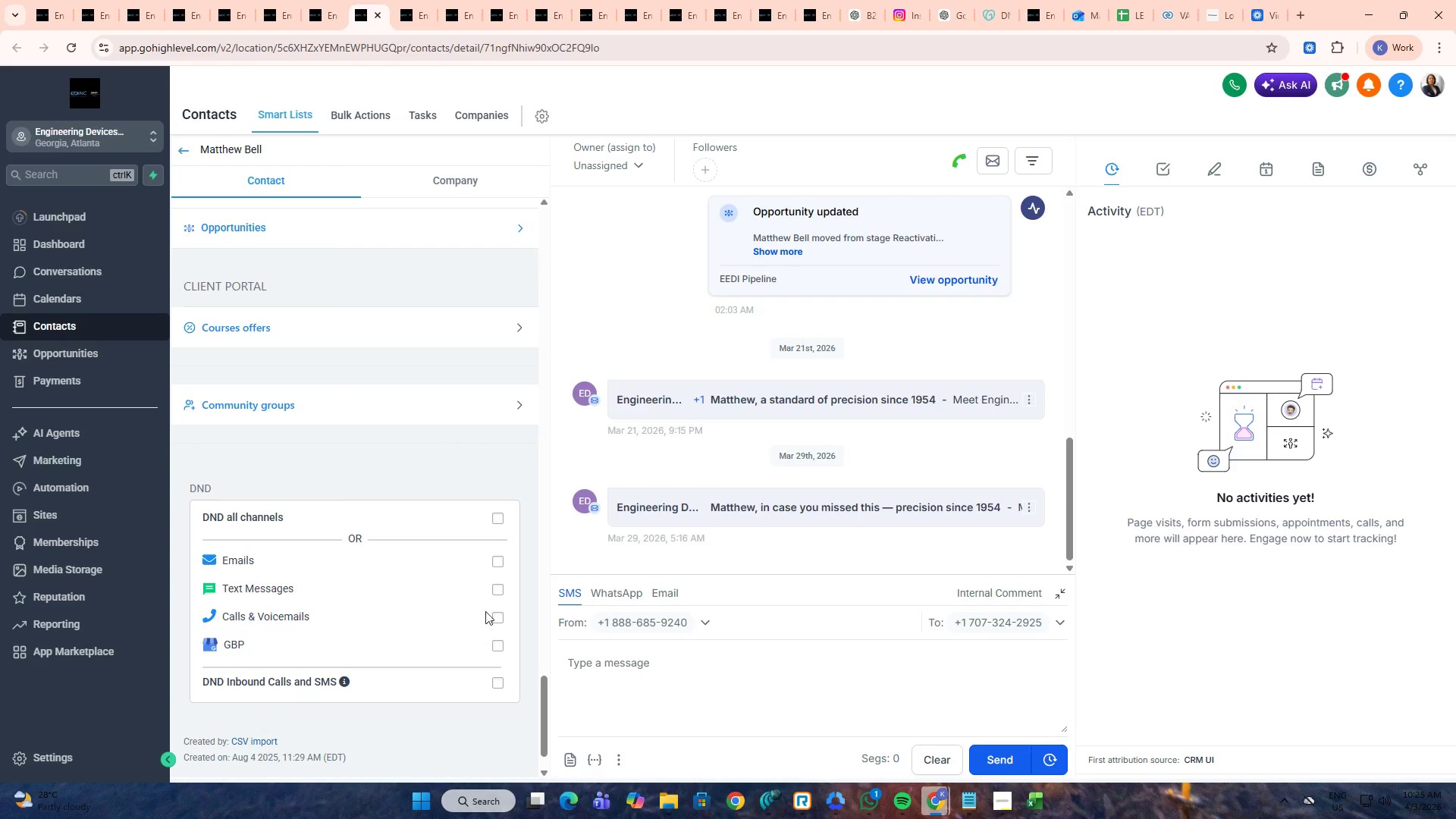 
key(Control+Tab)
 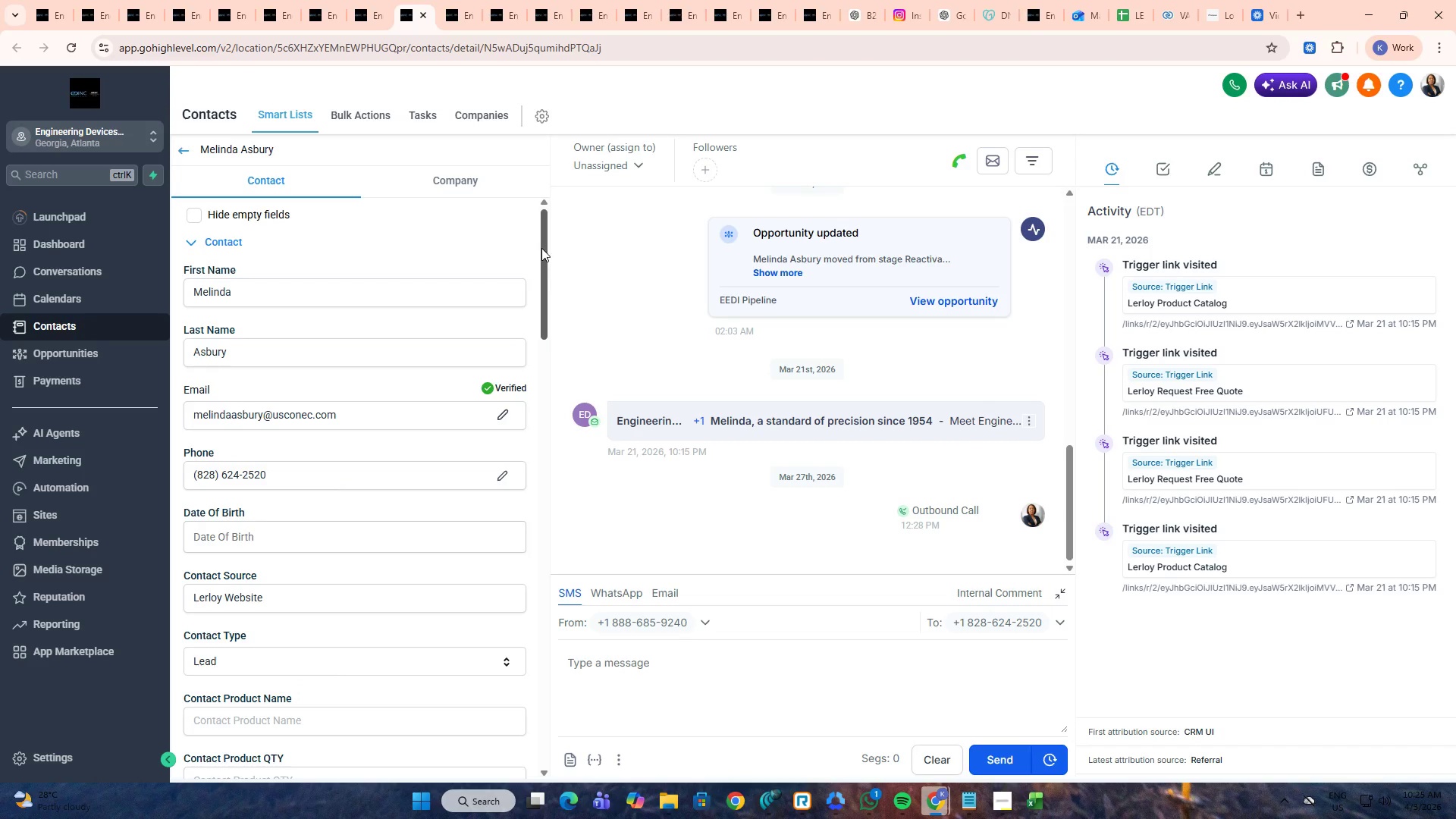 
left_click_drag(start_coordinate=[543, 231], to_coordinate=[516, 729])
 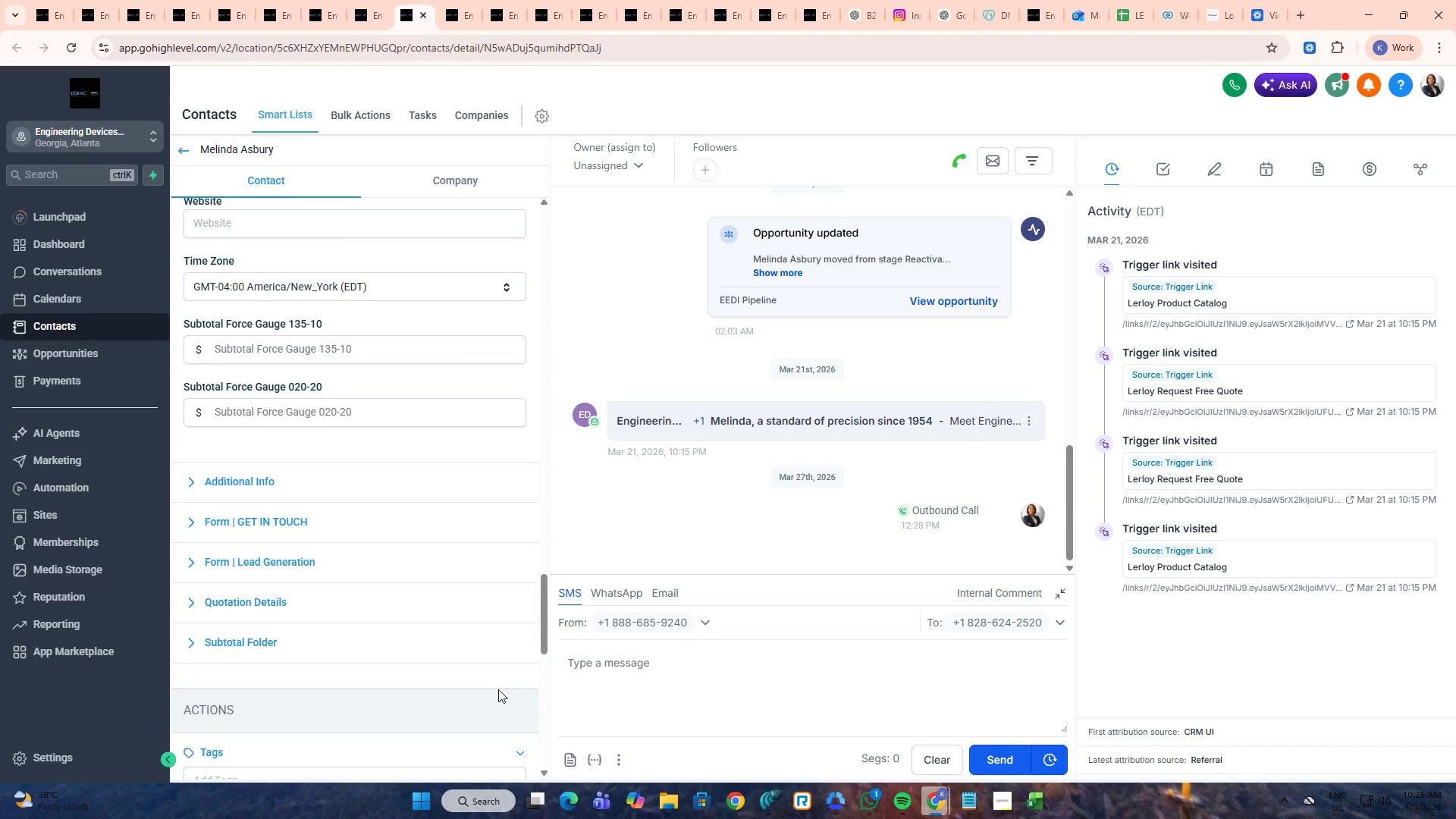 
key(Control+ControlLeft)
 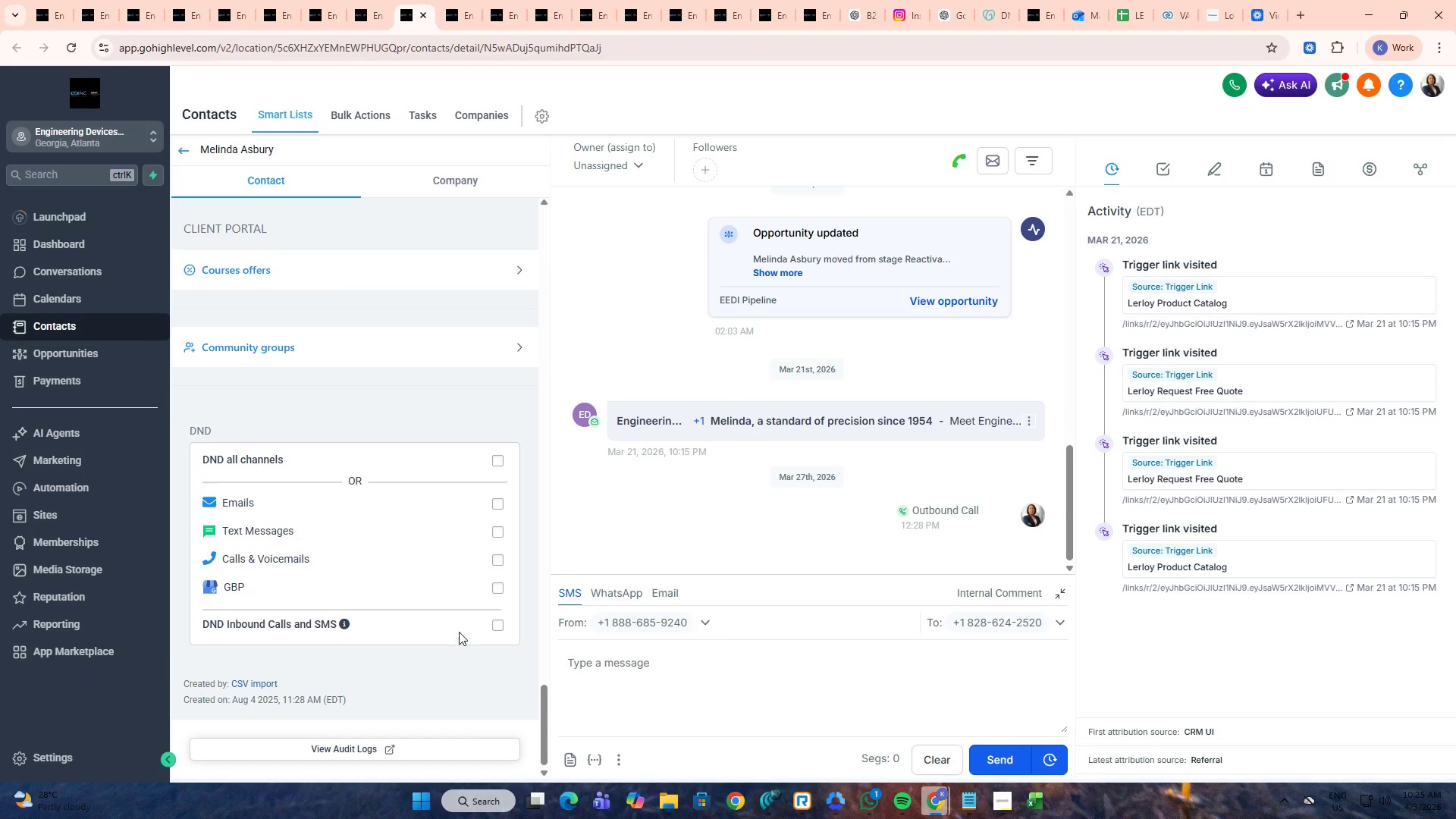 
scroll: coordinate [457, 642], scroll_direction: down, amount: 11.0
 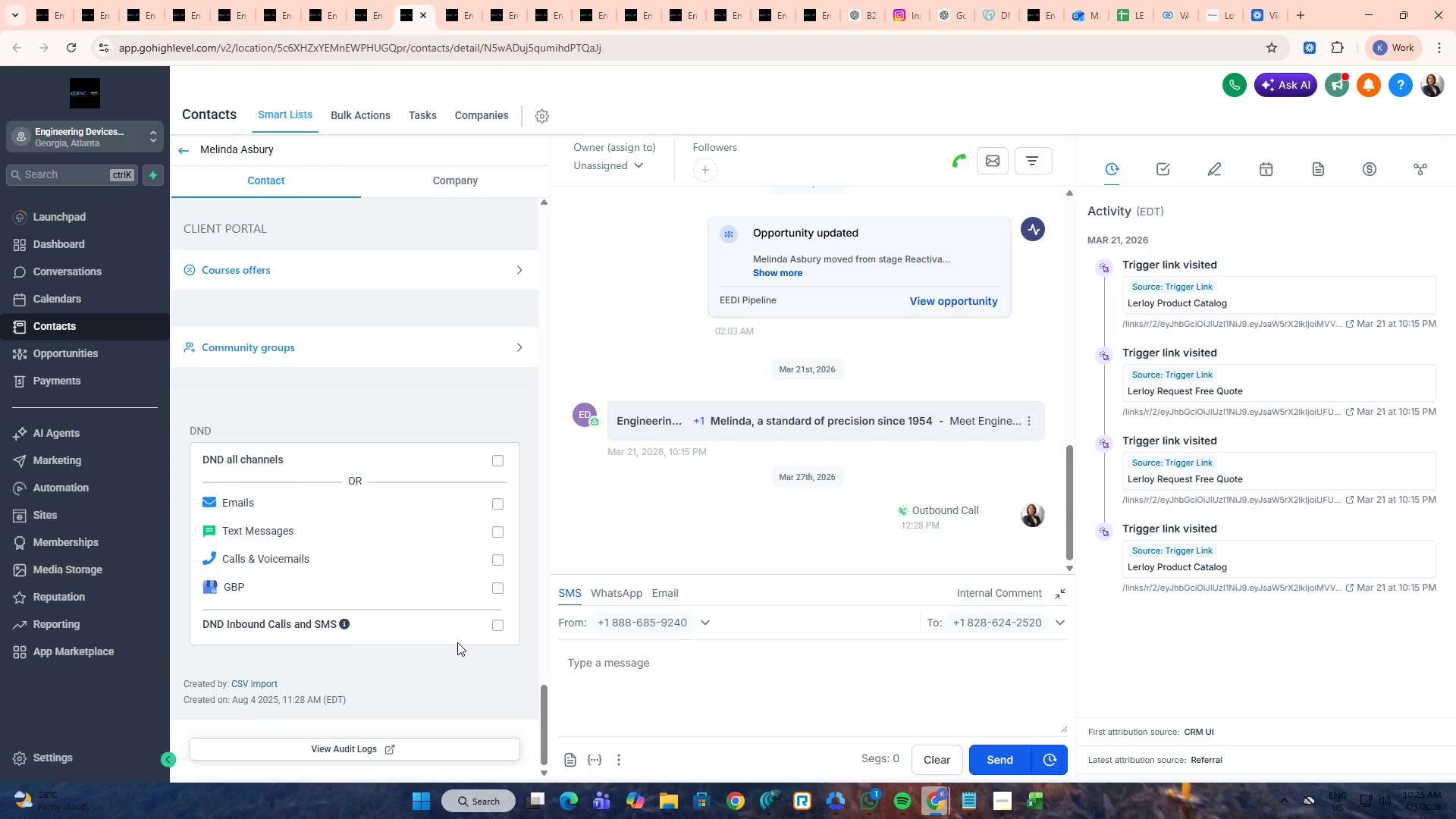 
key(Control+Tab)
 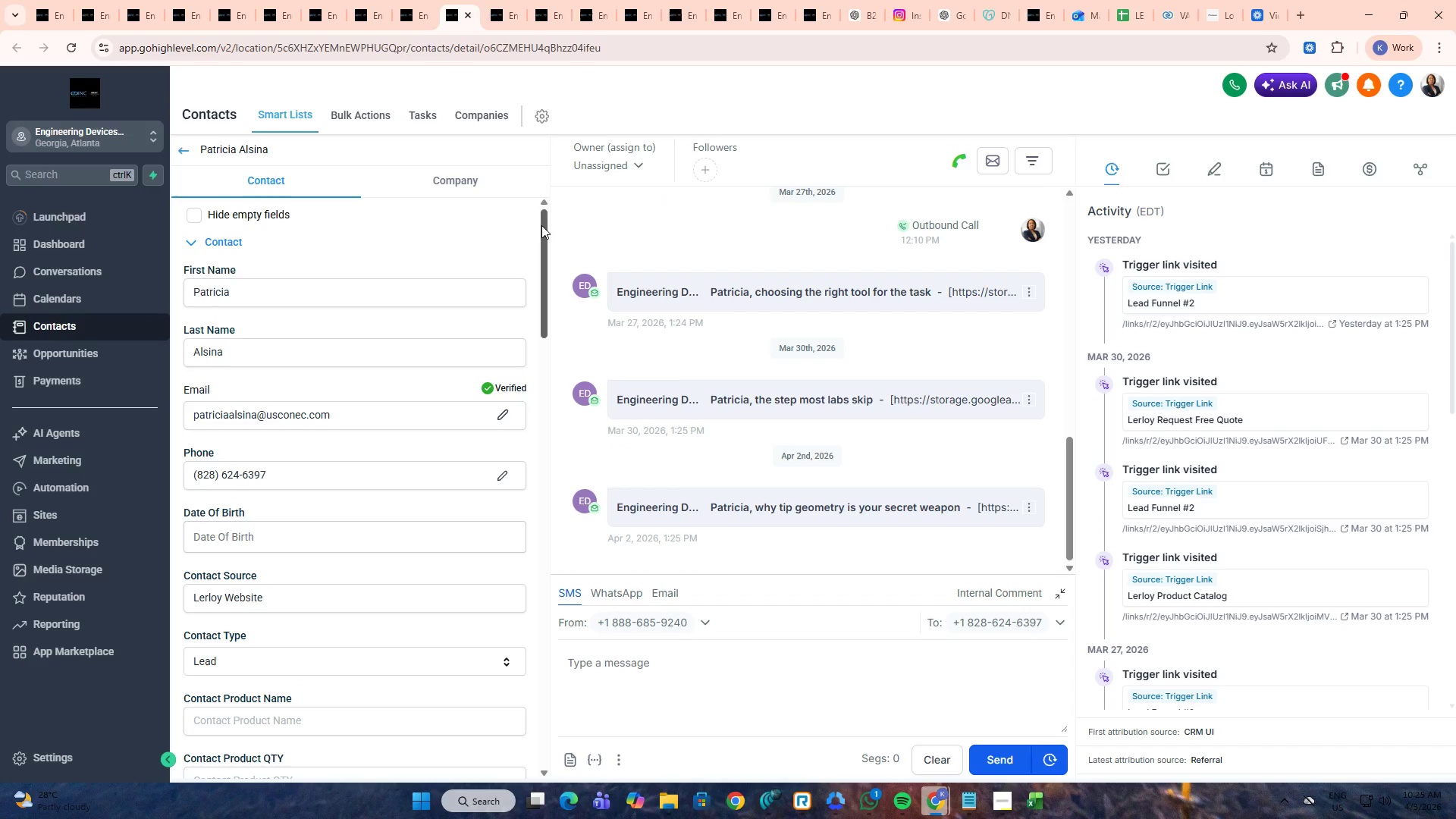 
left_click_drag(start_coordinate=[541, 224], to_coordinate=[526, 689])
 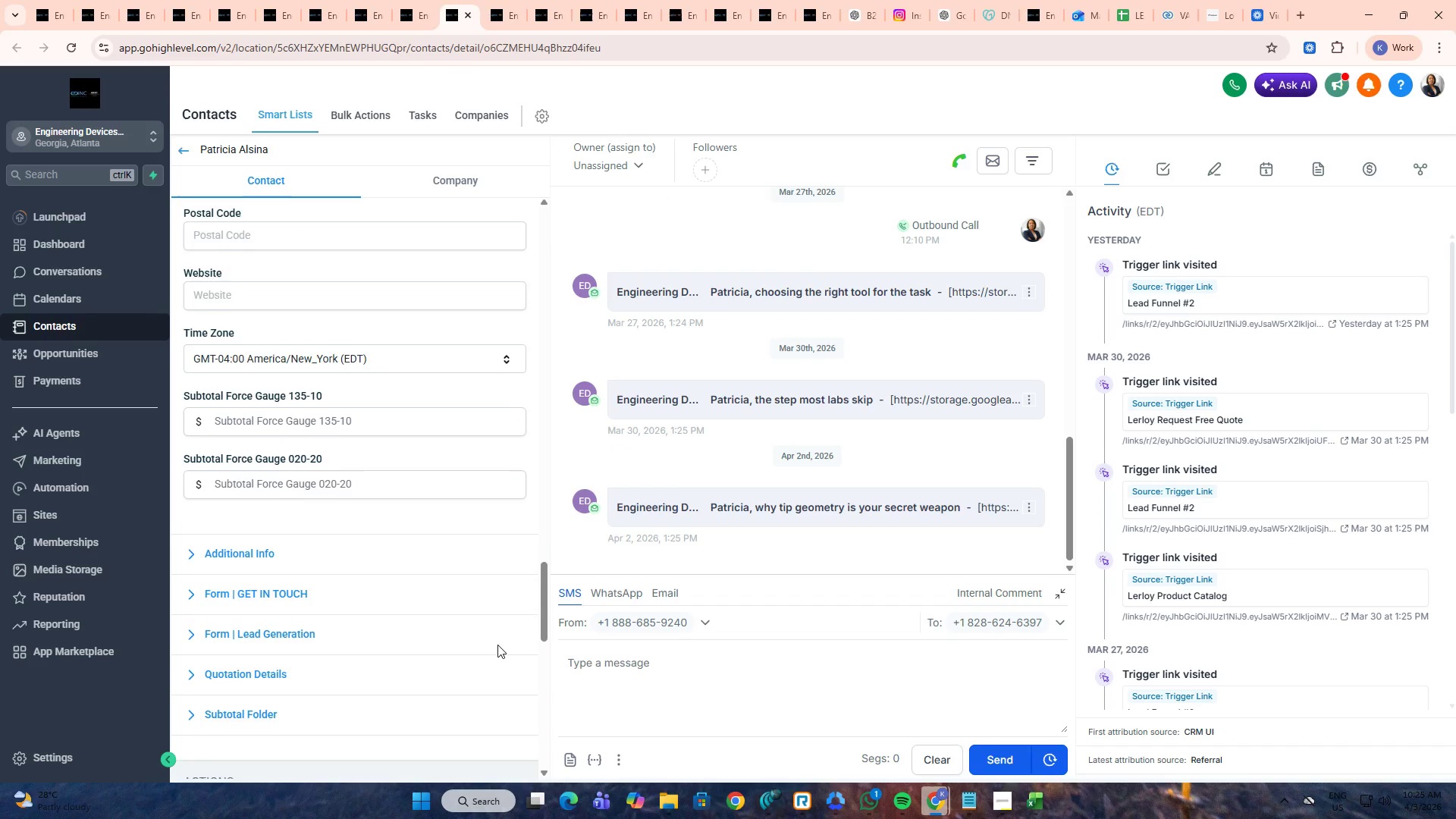 
key(Control+ControlLeft)
 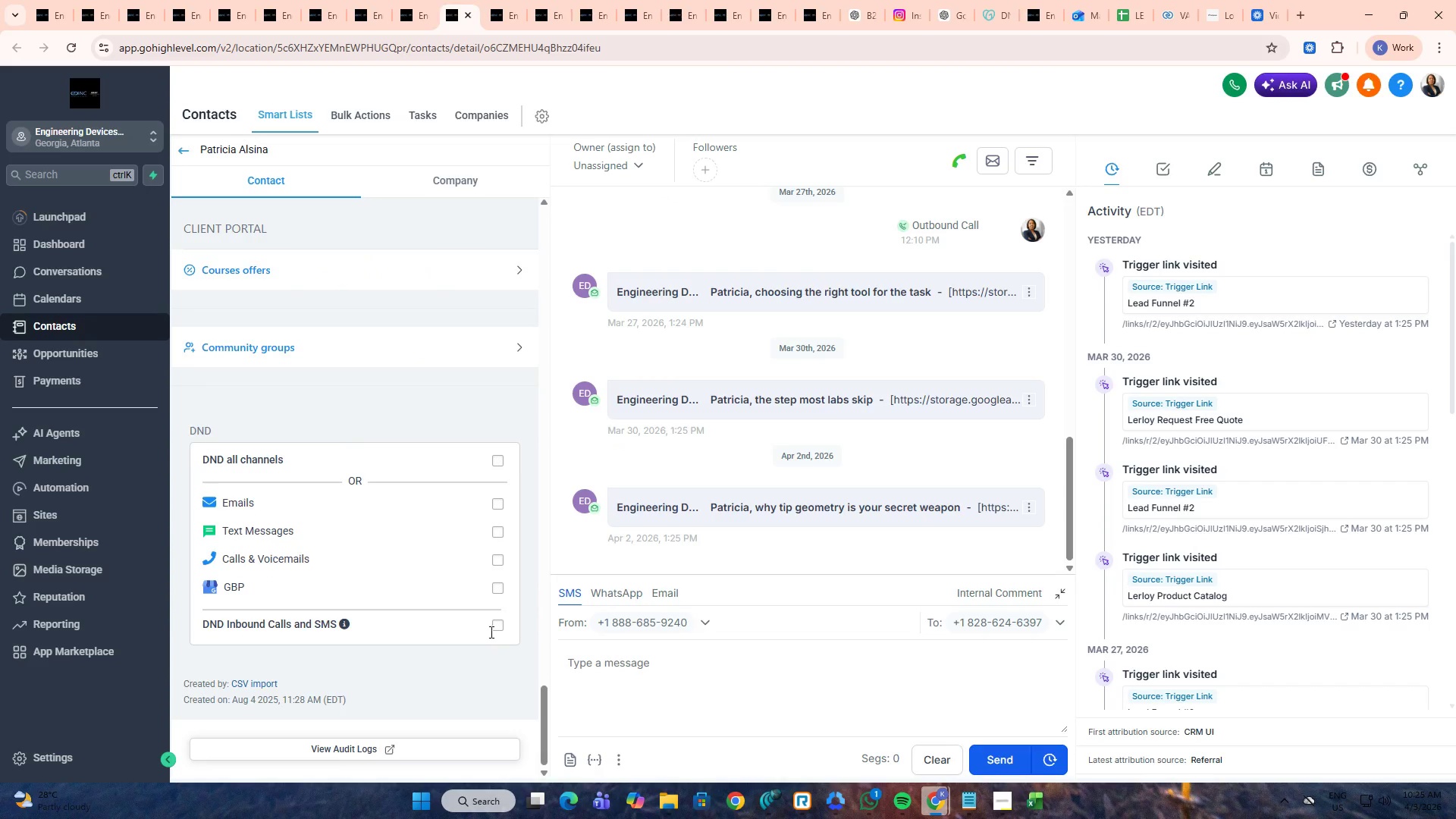 
scroll: coordinate [490, 635], scroll_direction: down, amount: 13.0
 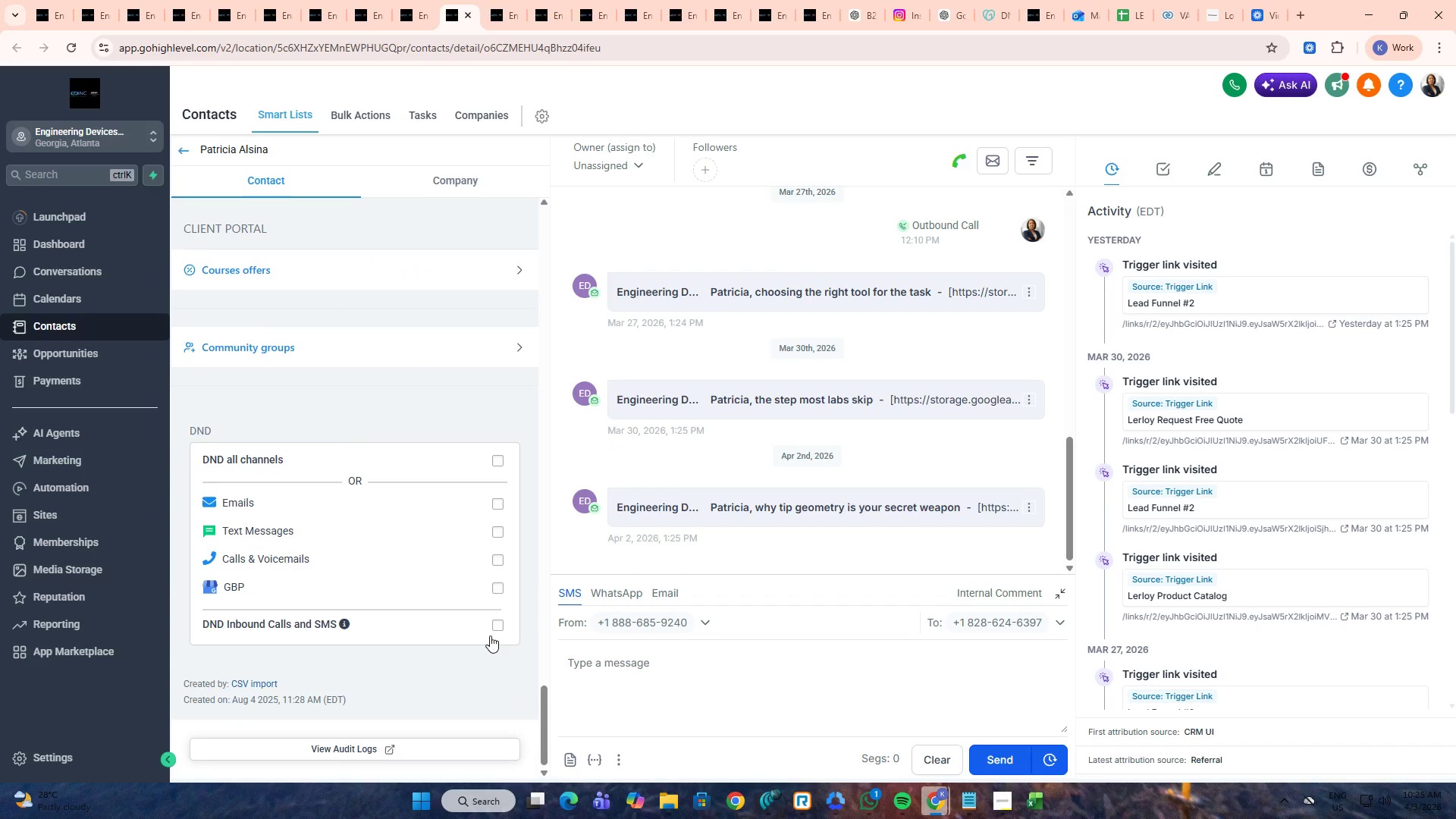 
key(Control+Tab)
 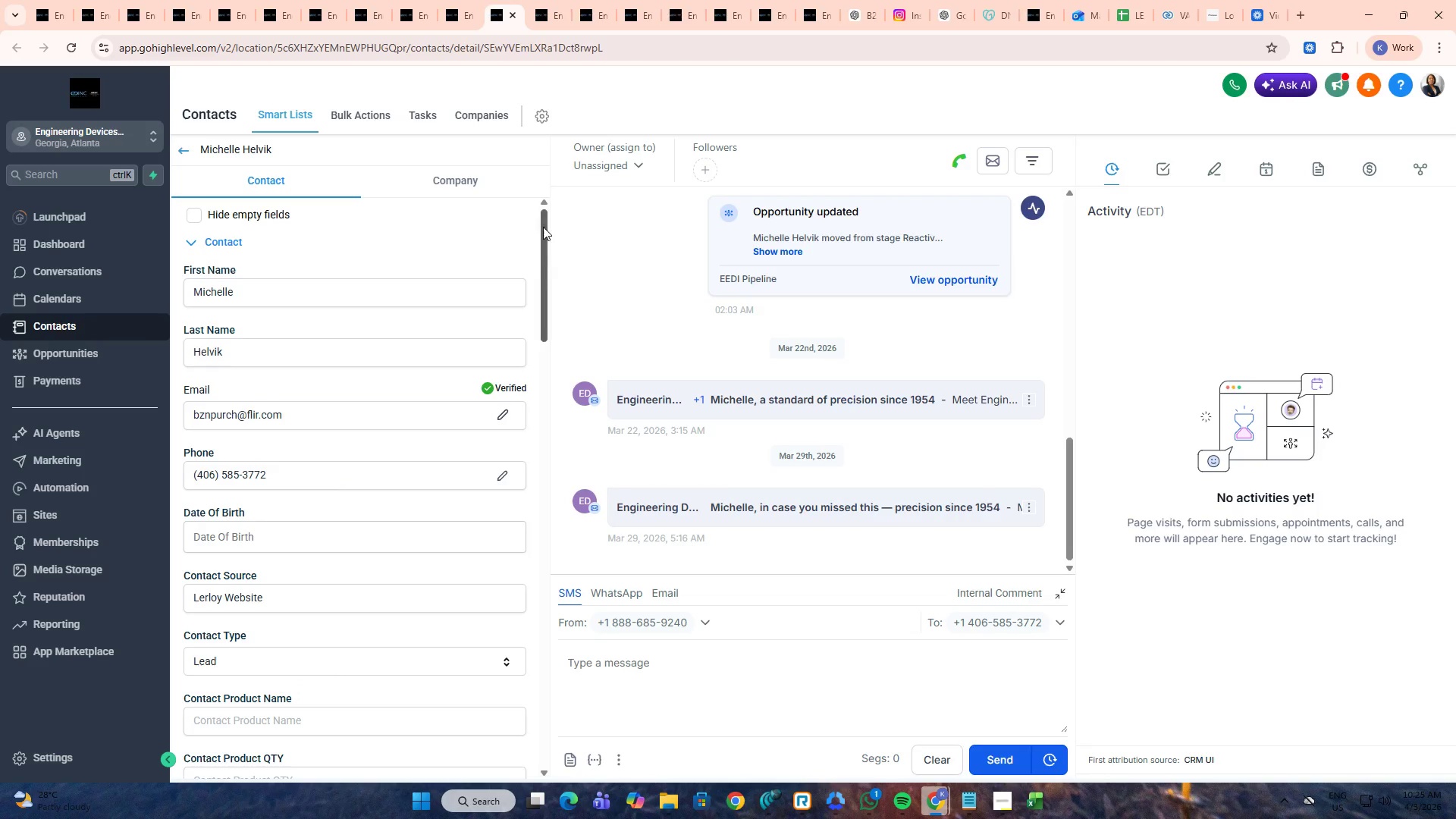 
left_click_drag(start_coordinate=[544, 221], to_coordinate=[520, 653])
 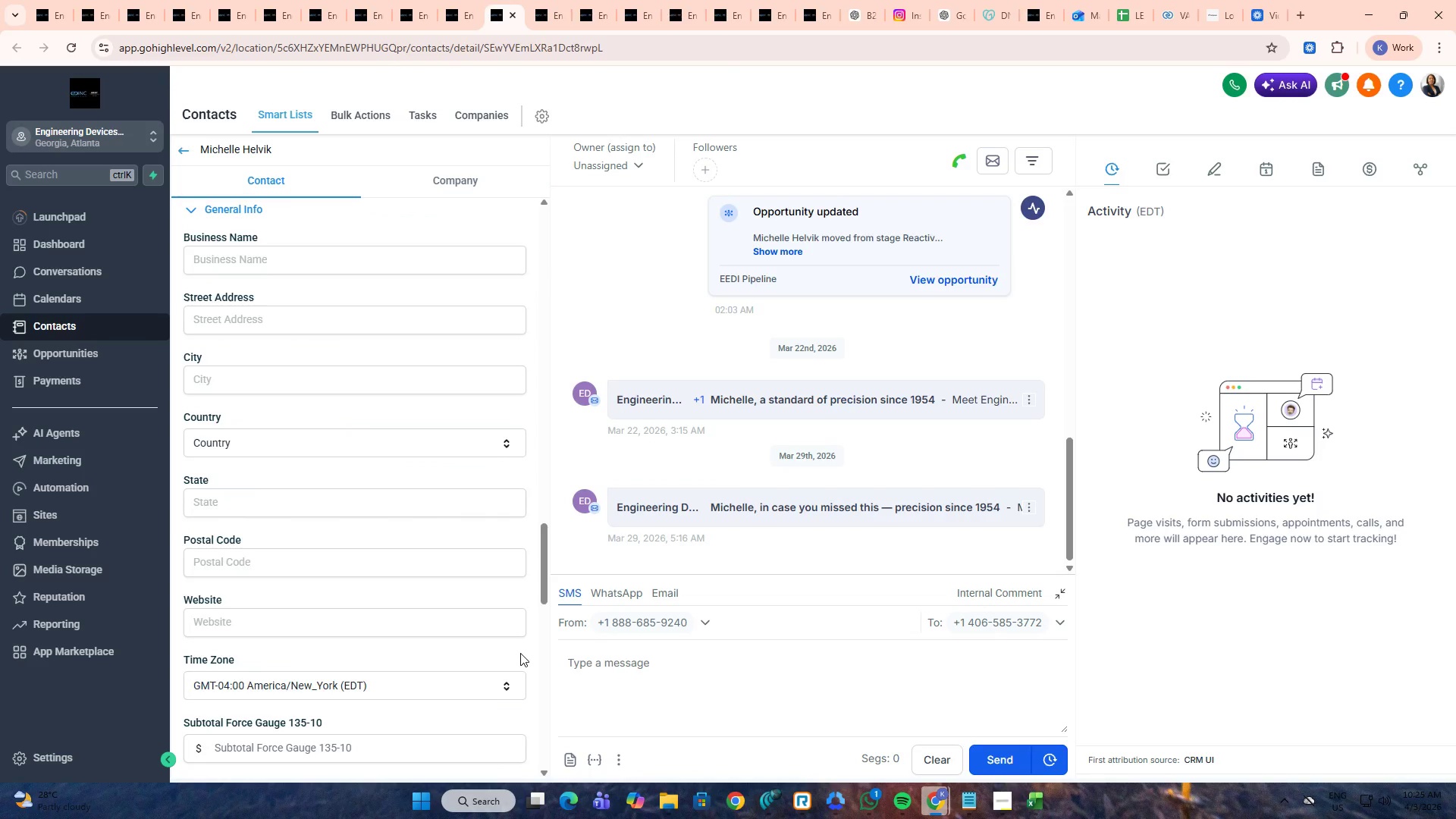 
scroll: coordinate [491, 635], scroll_direction: down, amount: 15.0
 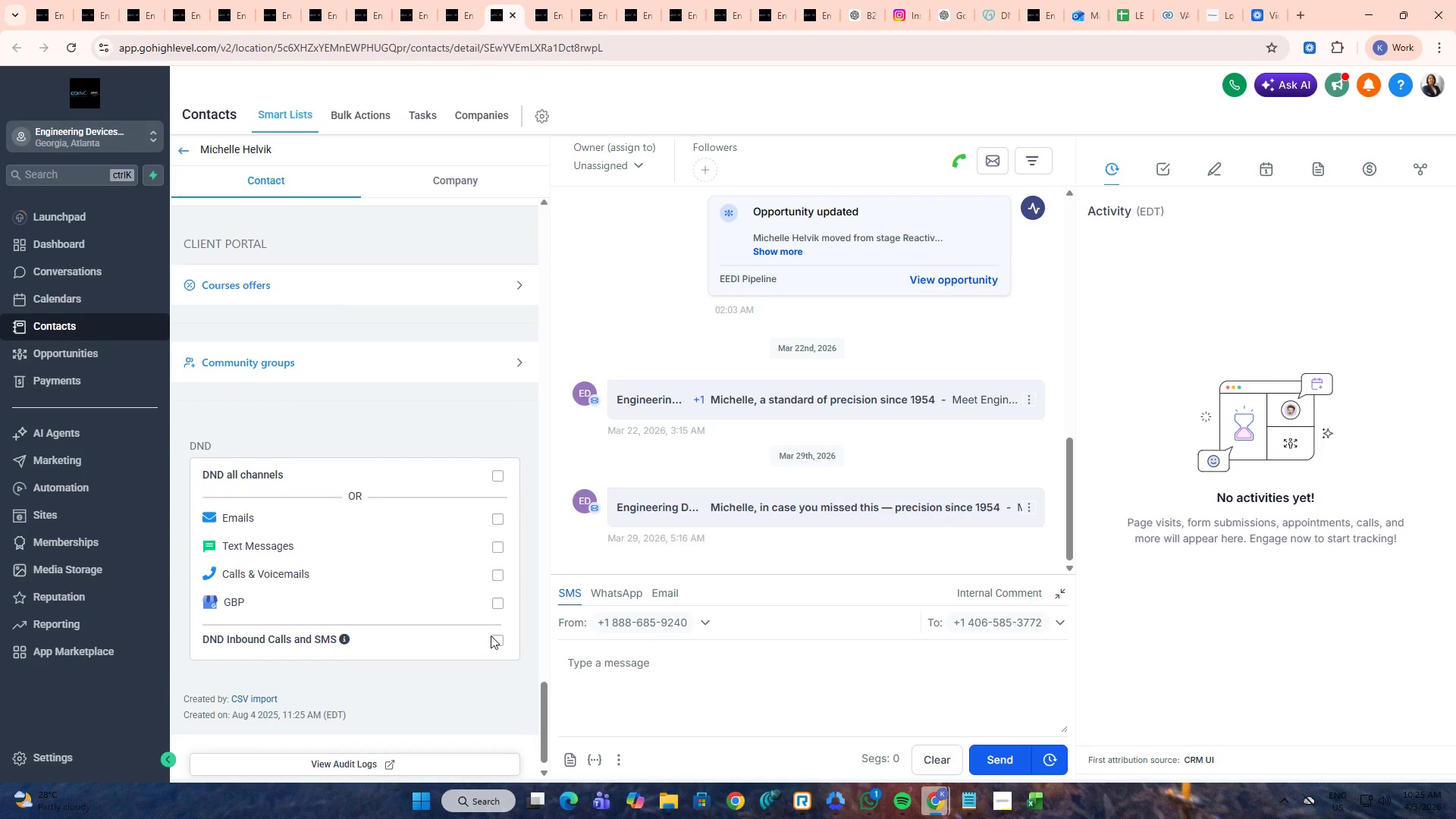 
key(Control+Tab)
 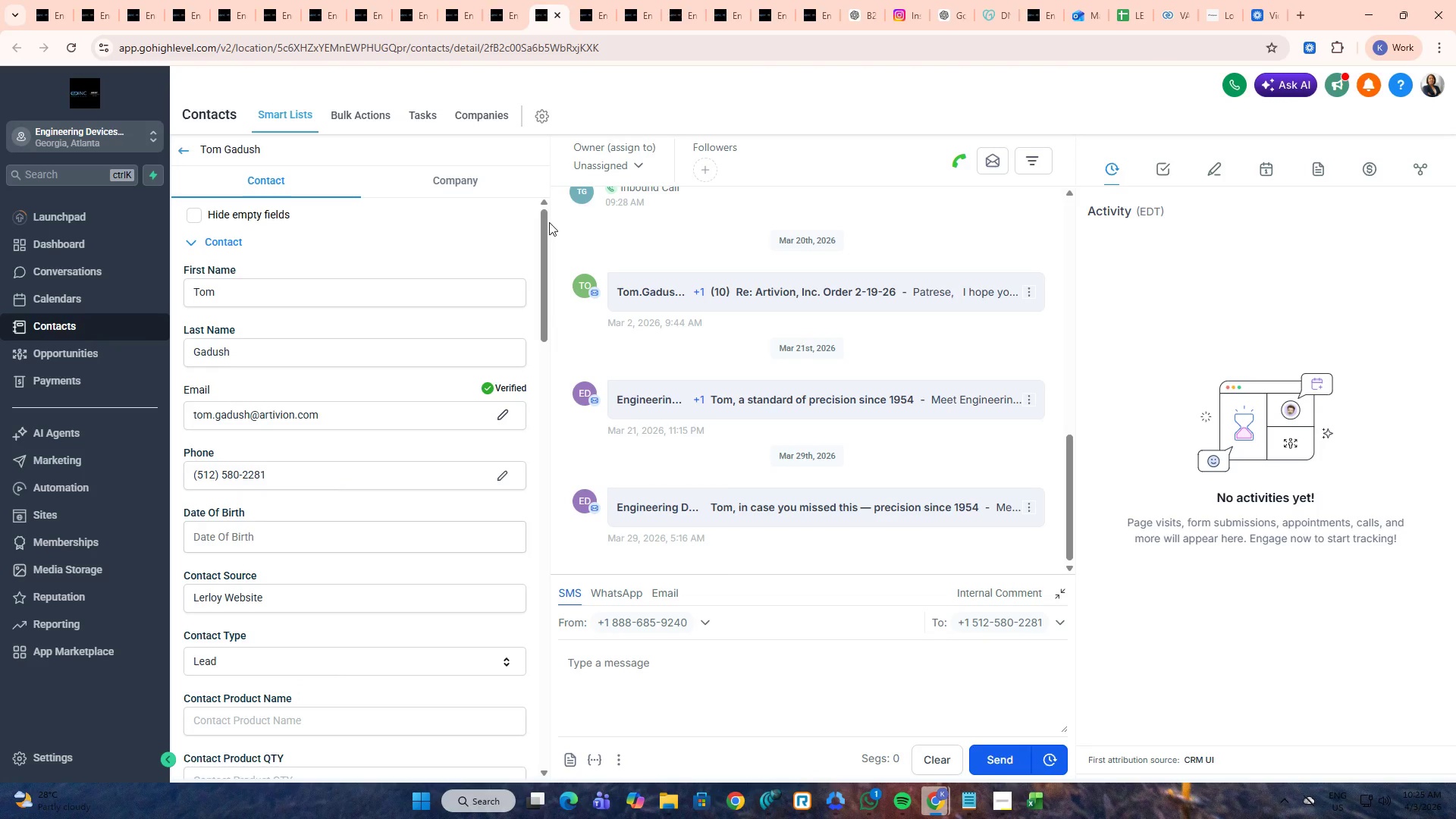 
left_click_drag(start_coordinate=[548, 221], to_coordinate=[539, 717])
 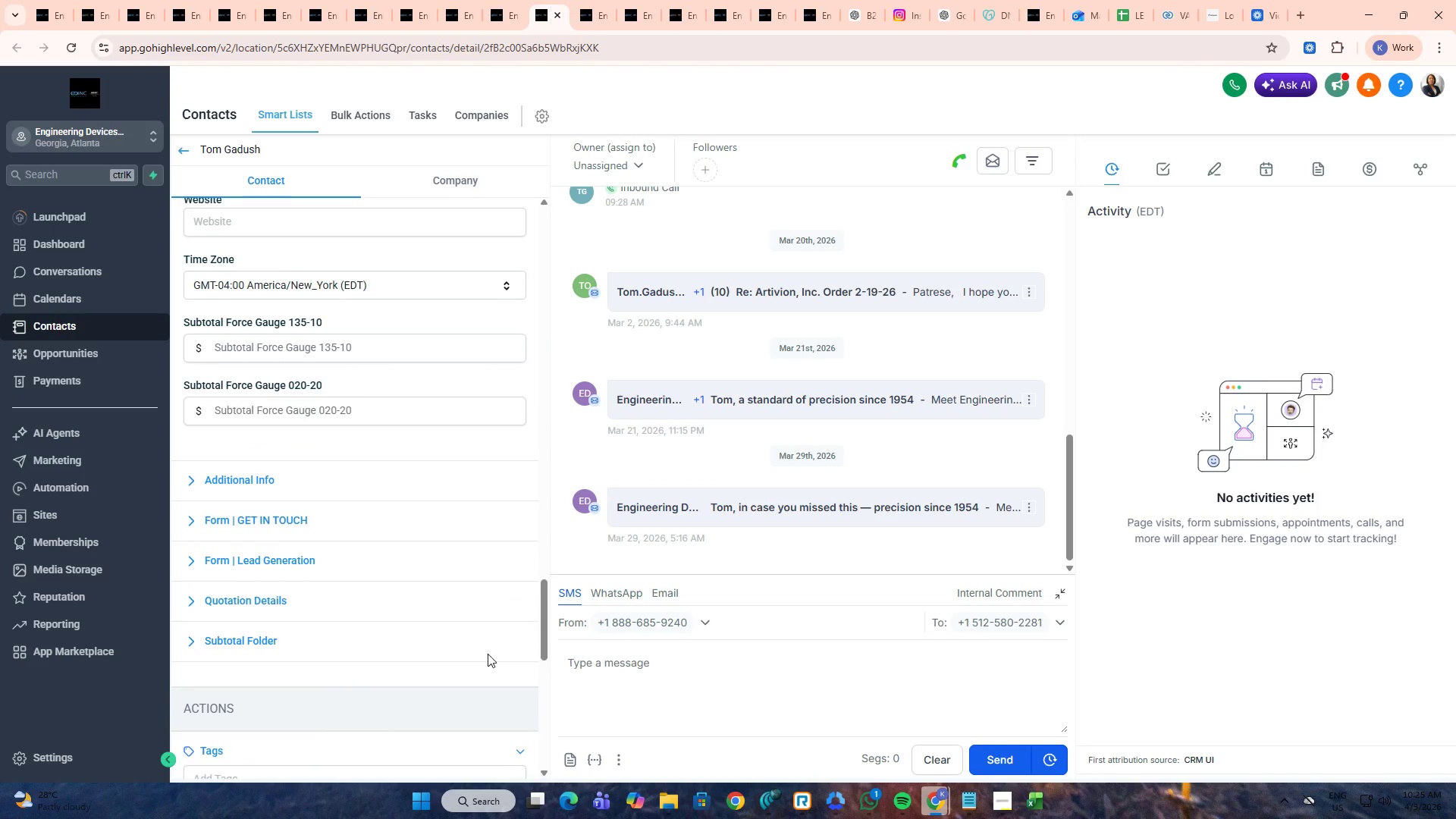 
scroll: coordinate [474, 642], scroll_direction: down, amount: 7.0
 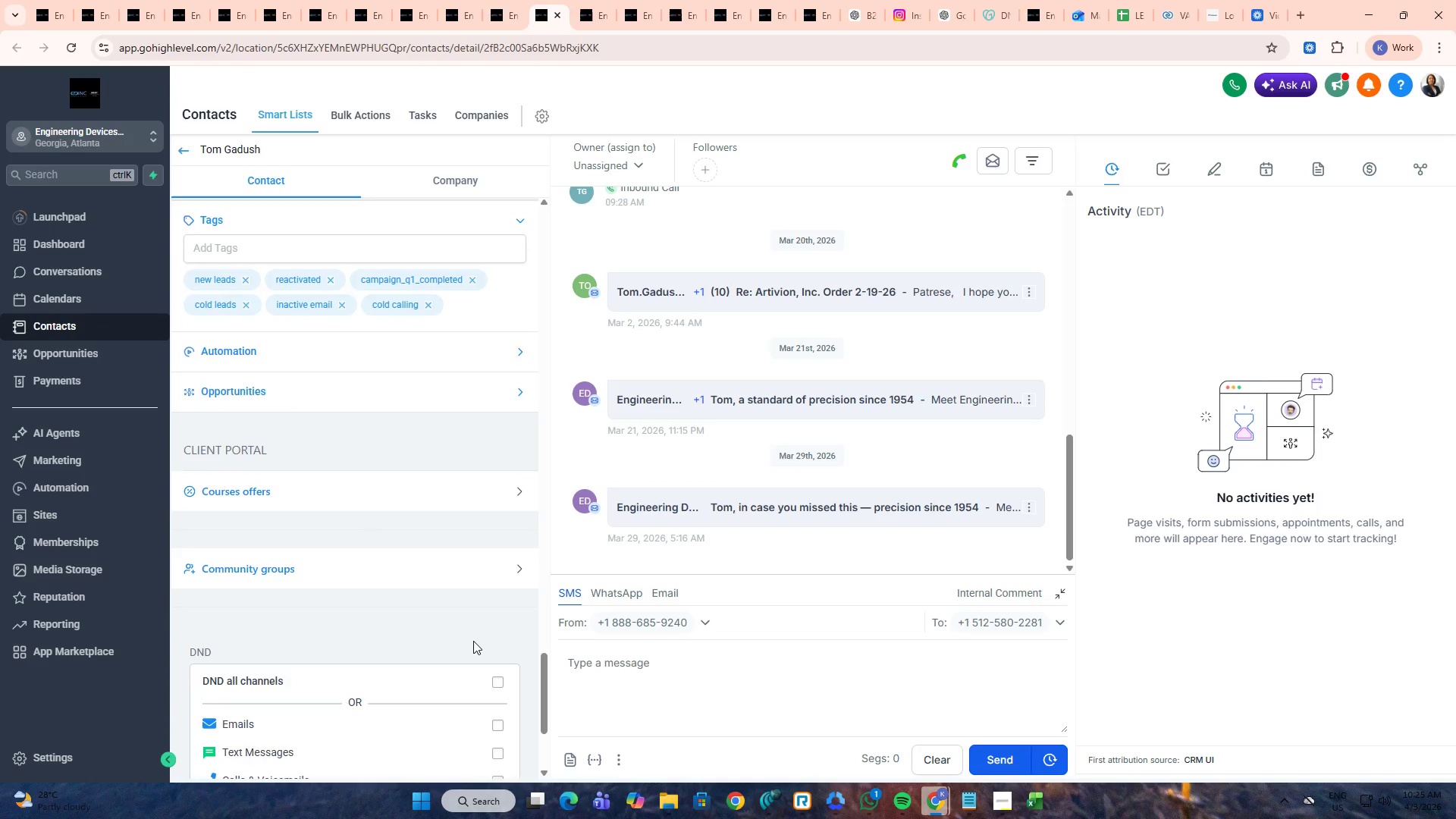 
key(Control+ControlLeft)
 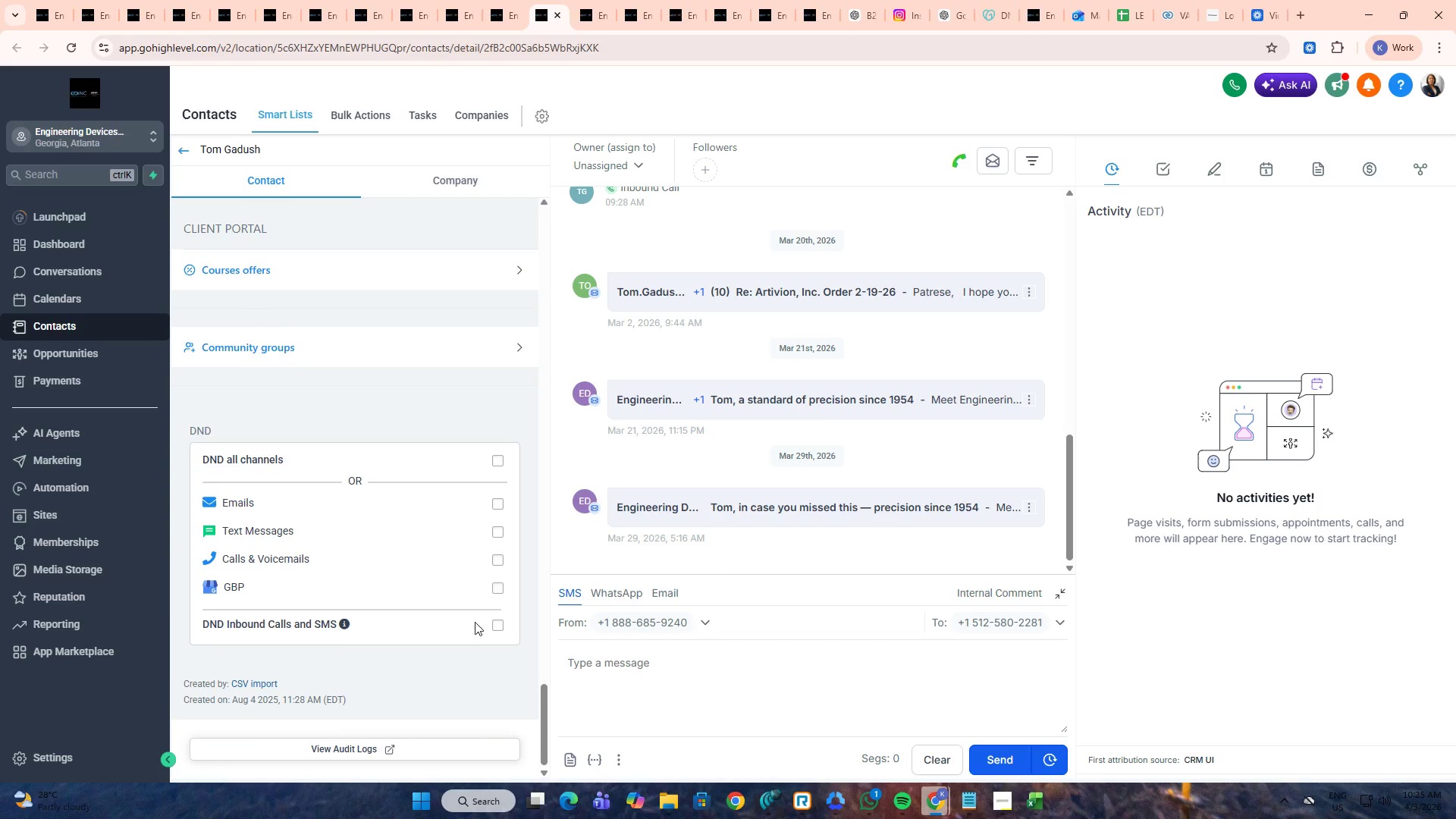 
scroll: coordinate [473, 641], scroll_direction: down, amount: 3.0
 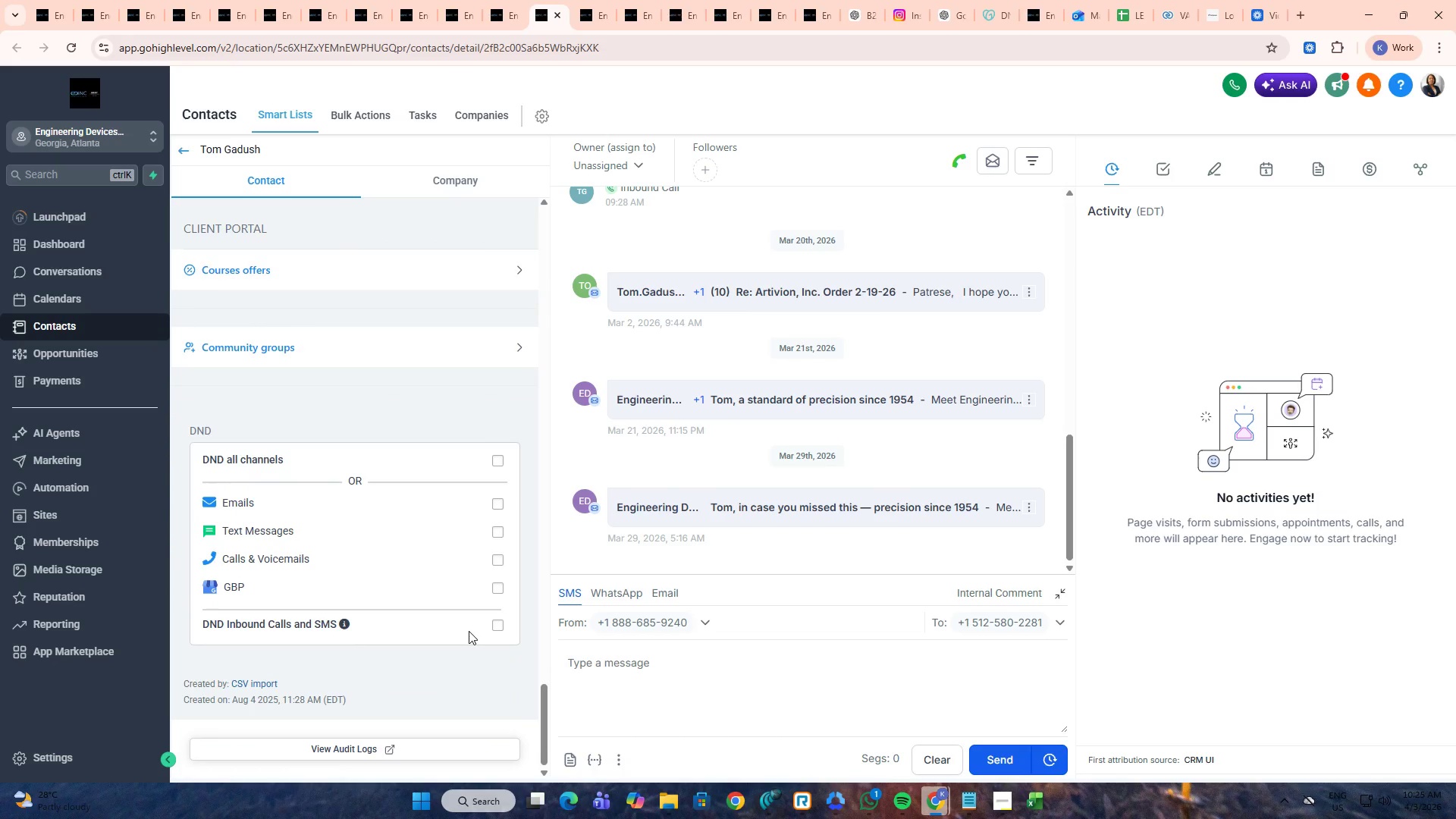 
key(Control+Tab)
 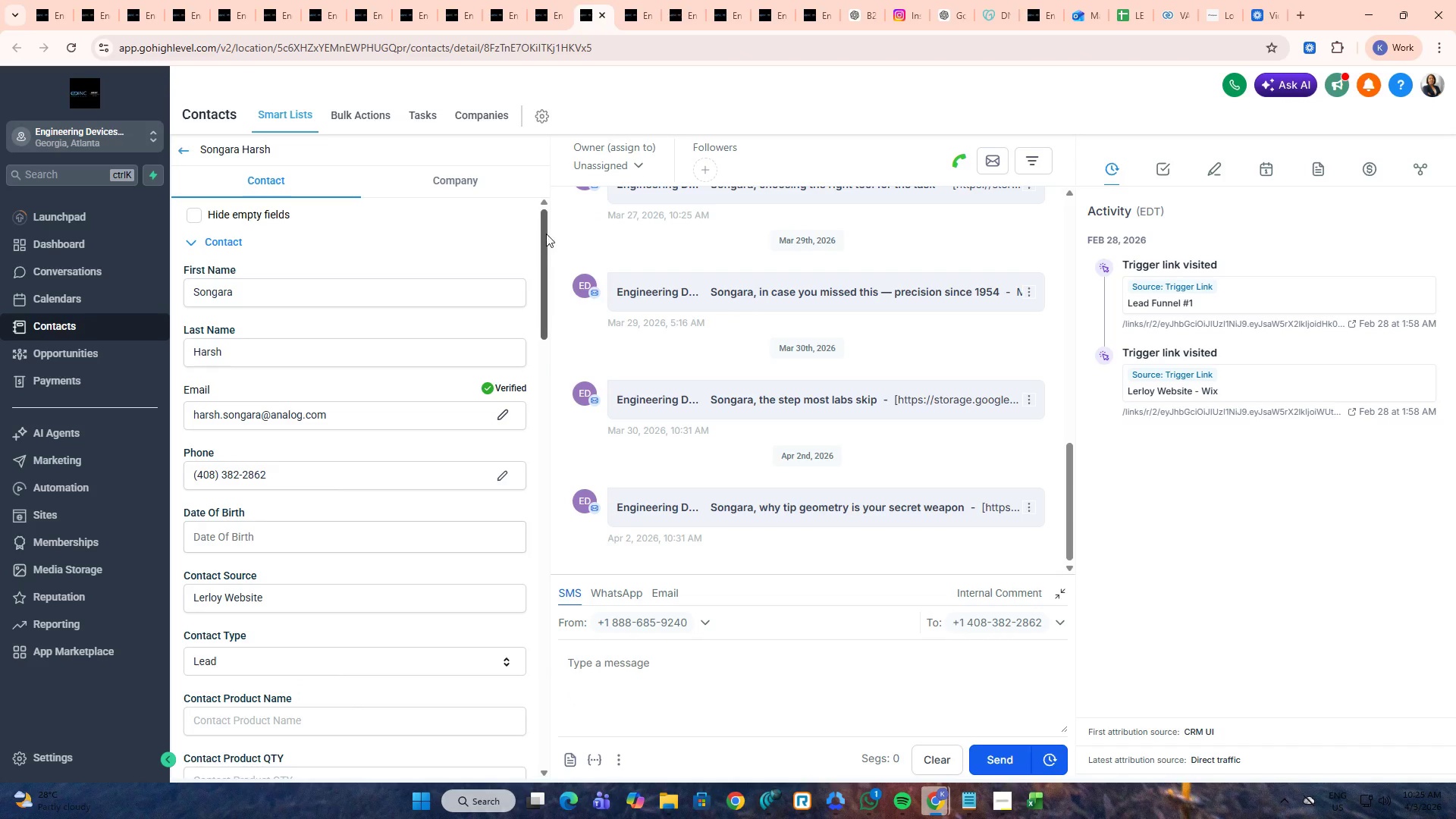 
left_click_drag(start_coordinate=[546, 233], to_coordinate=[521, 676])
 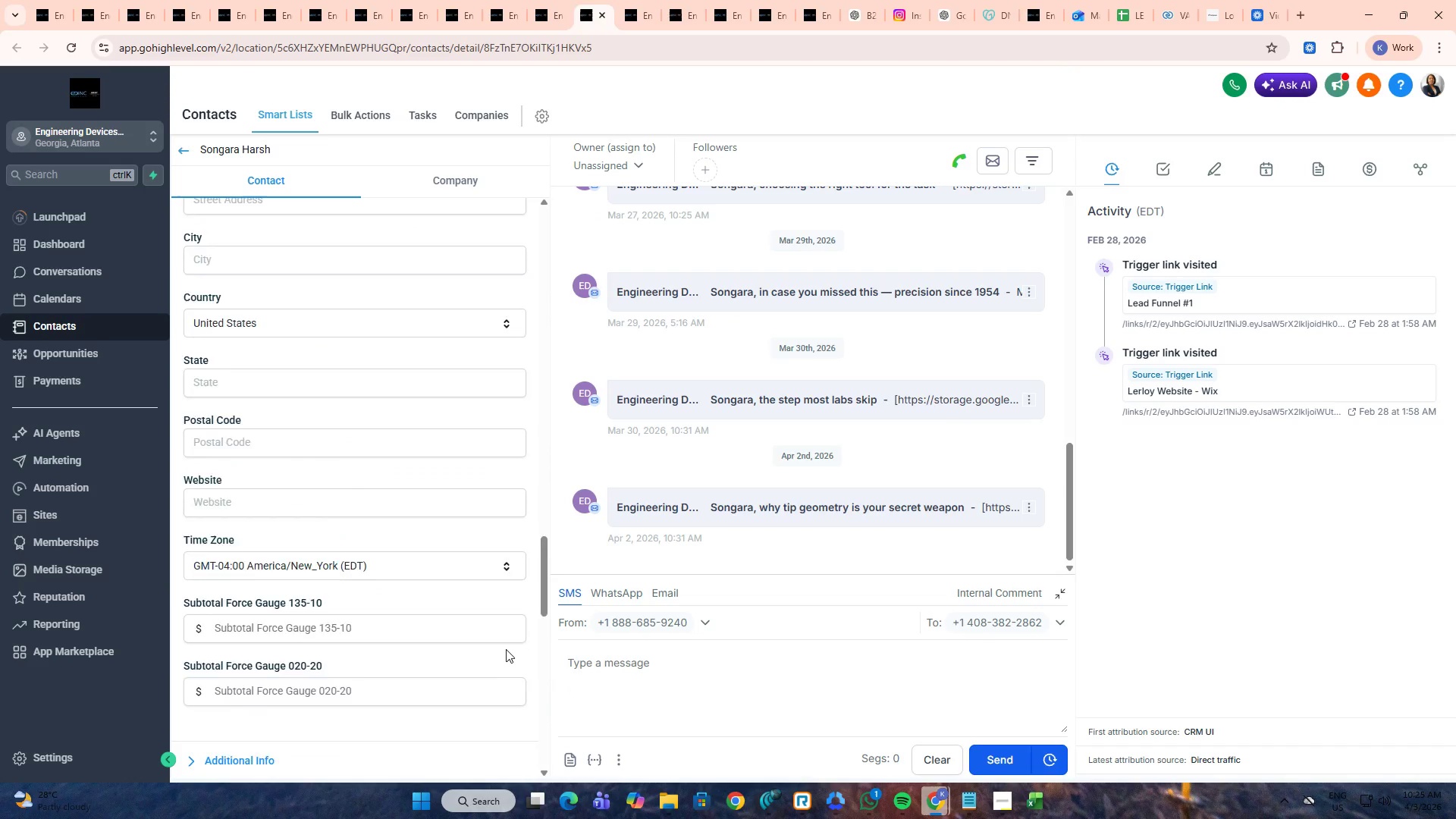 
scroll: coordinate [485, 621], scroll_direction: down, amount: 14.0
 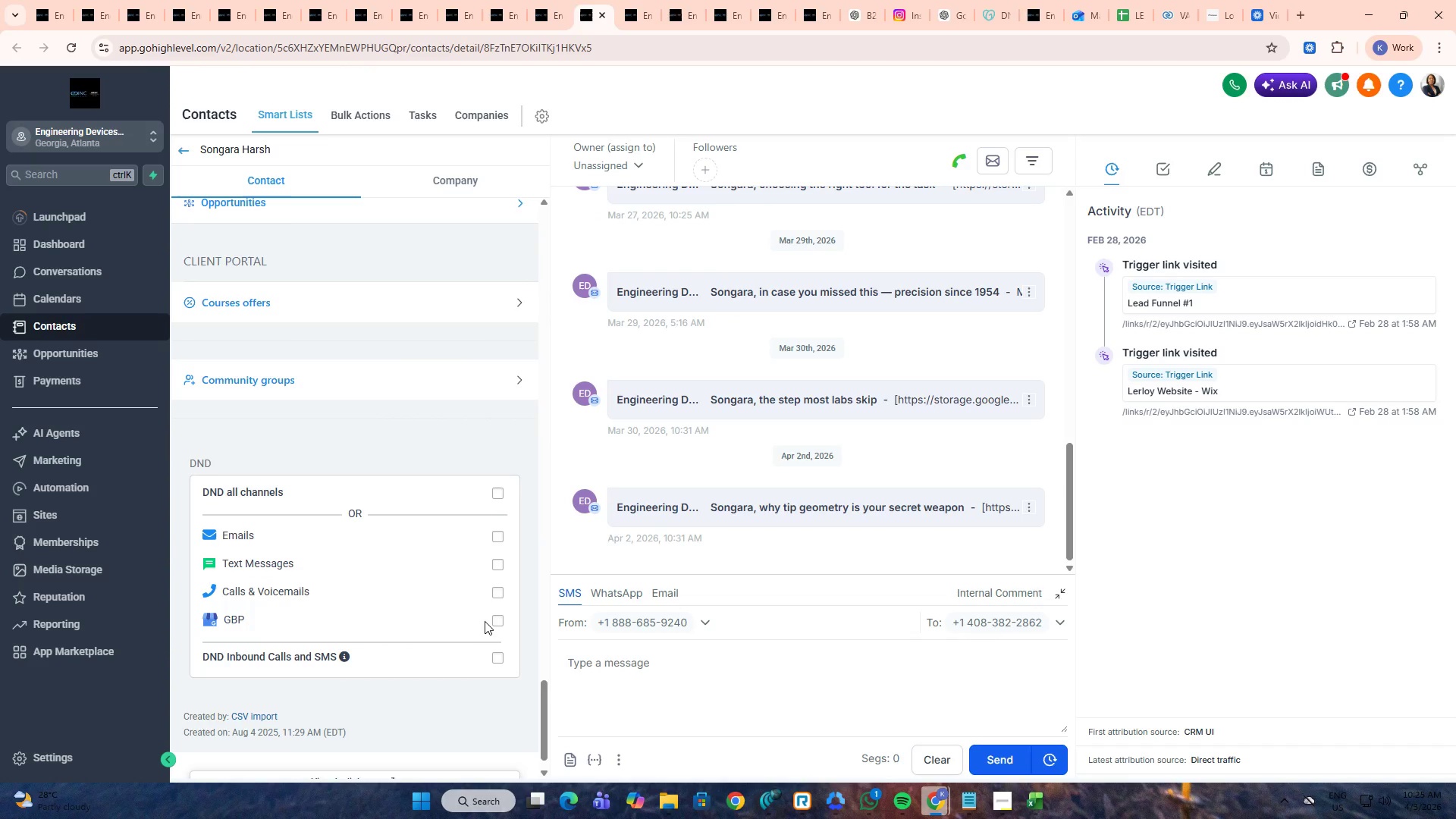 
key(Control+ControlLeft)
 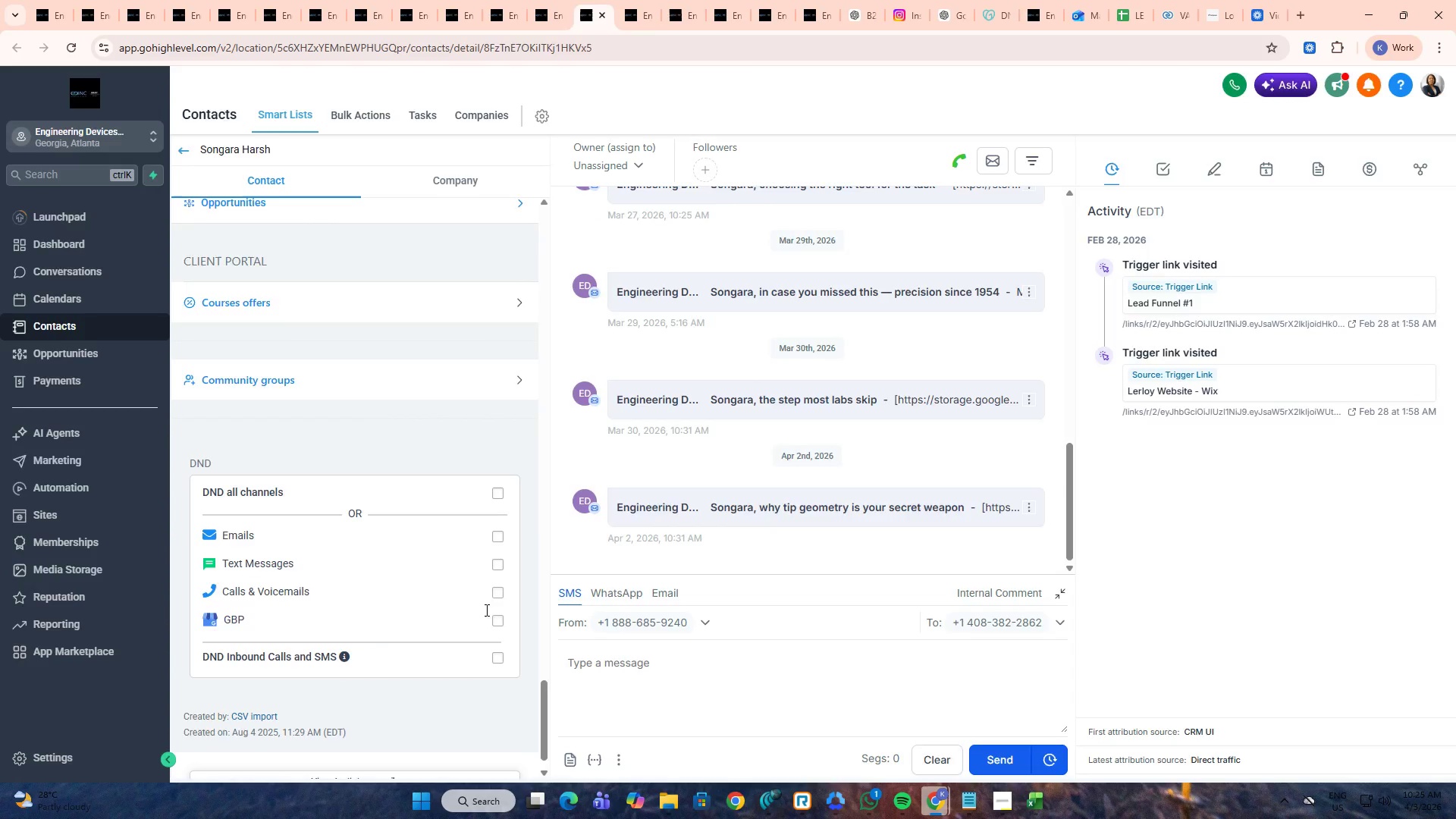 
key(Control+Tab)
 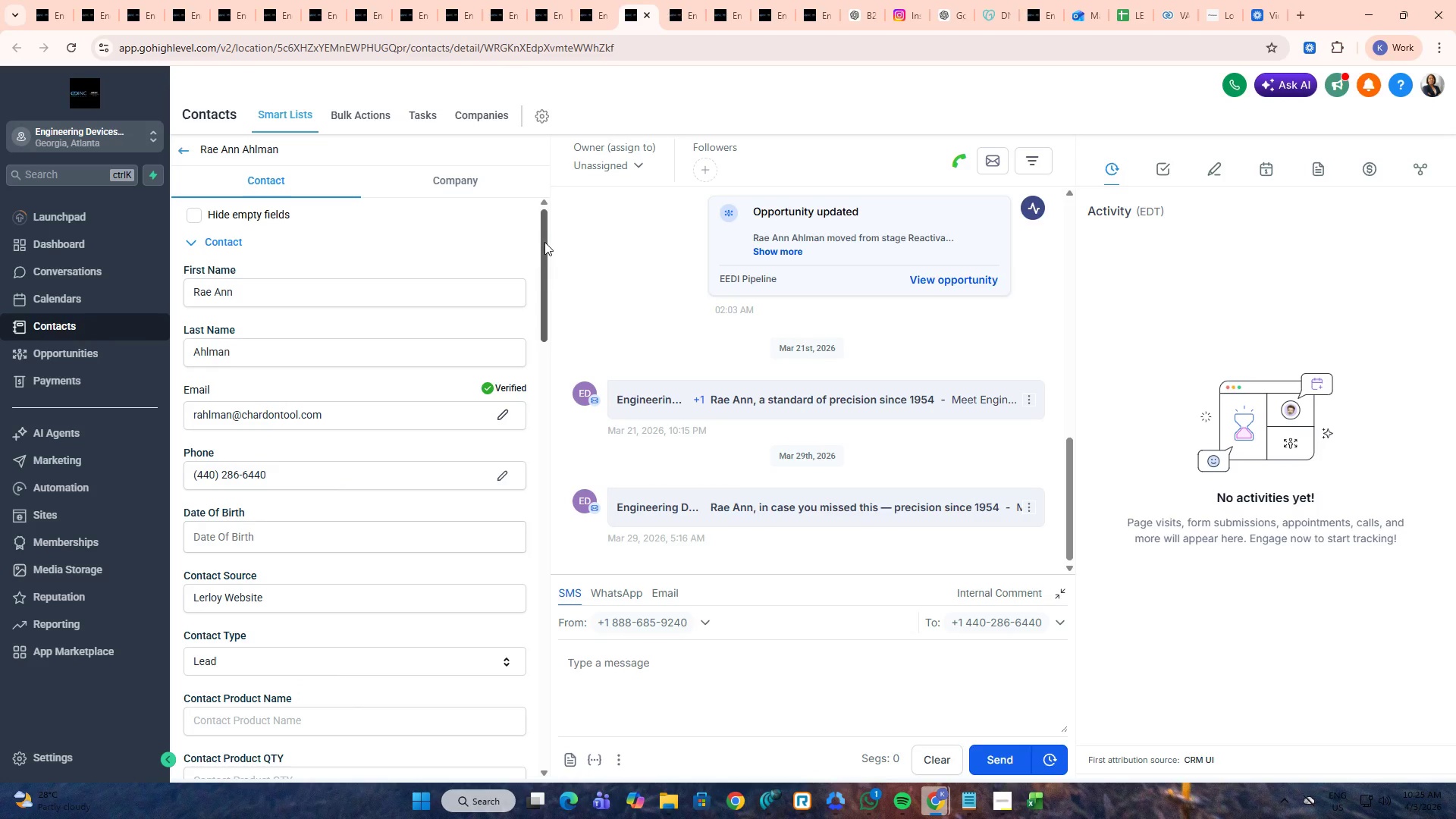 
left_click_drag(start_coordinate=[545, 234], to_coordinate=[524, 708])
 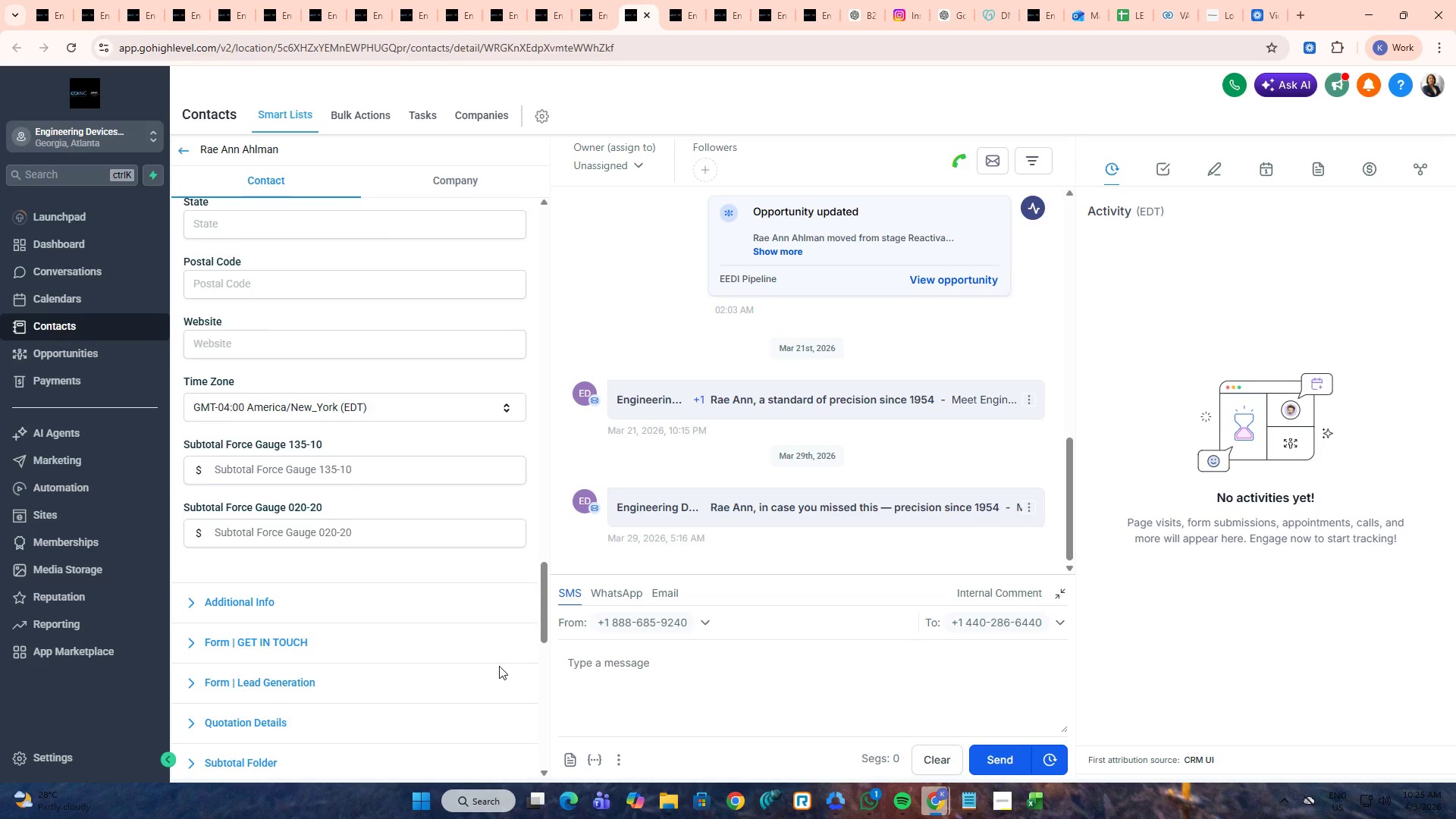 
key(Control+ControlLeft)
 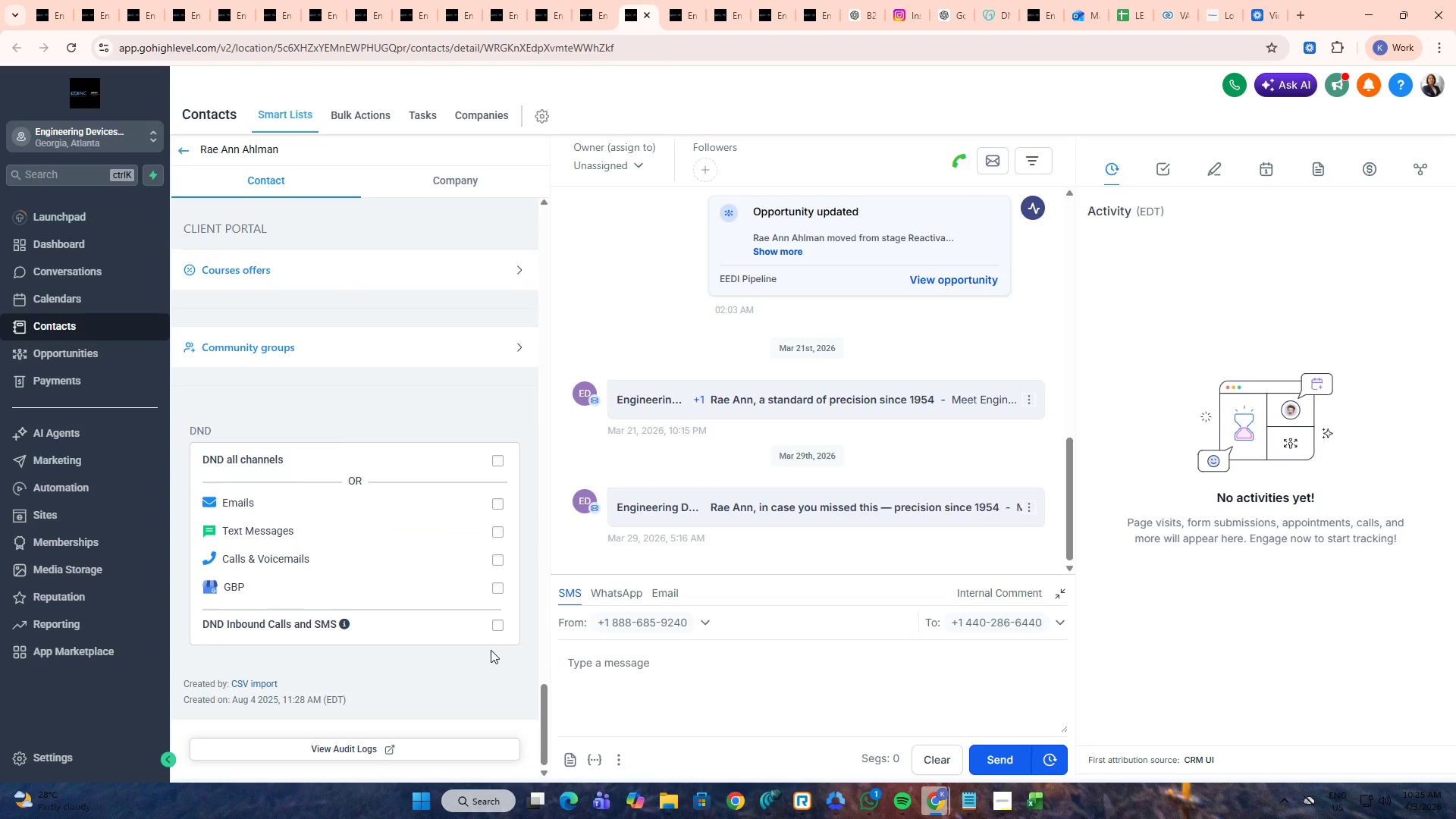 
key(Control+Tab)
 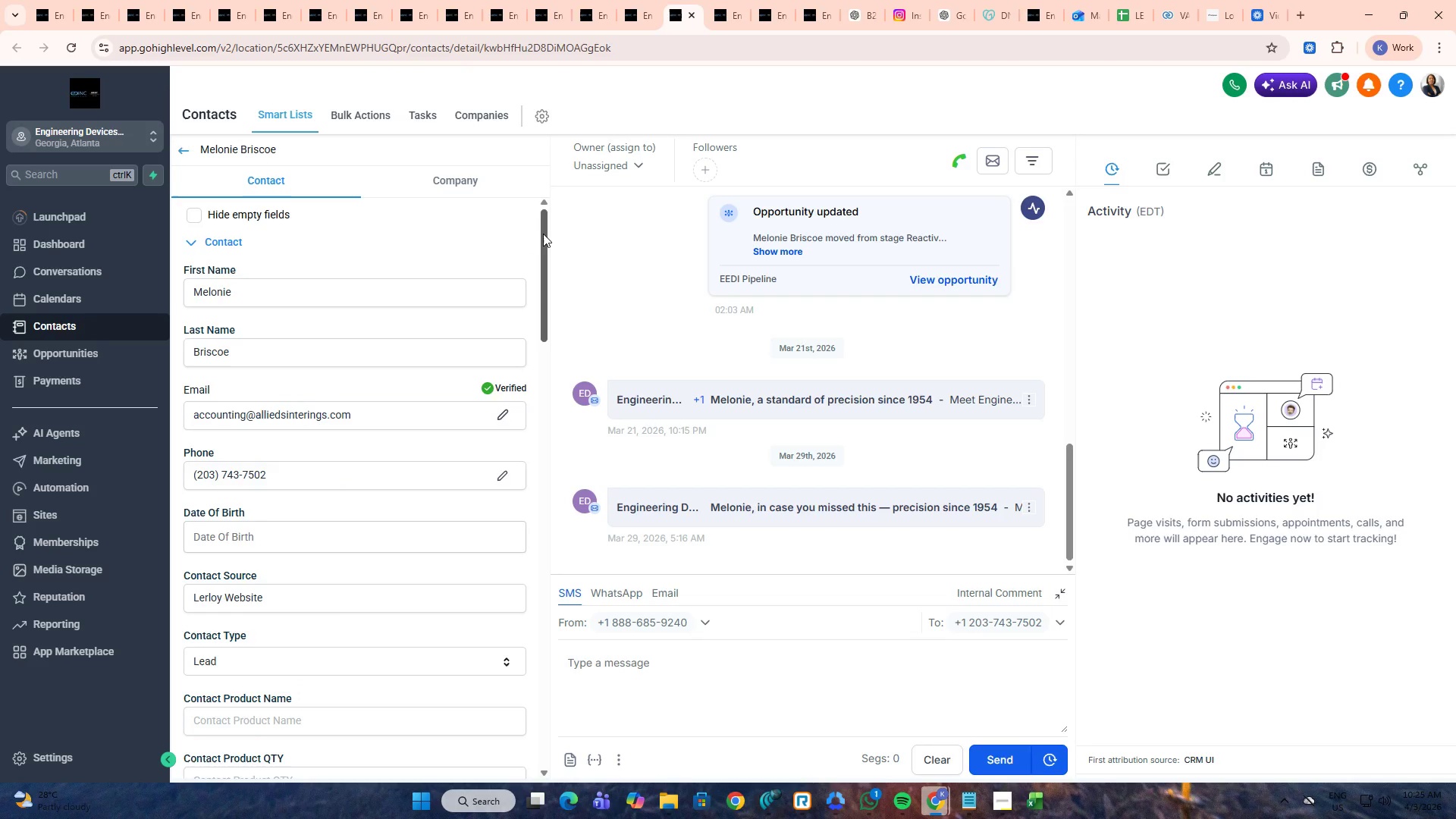 
scroll: coordinate [491, 650], scroll_direction: down, amount: 12.0
 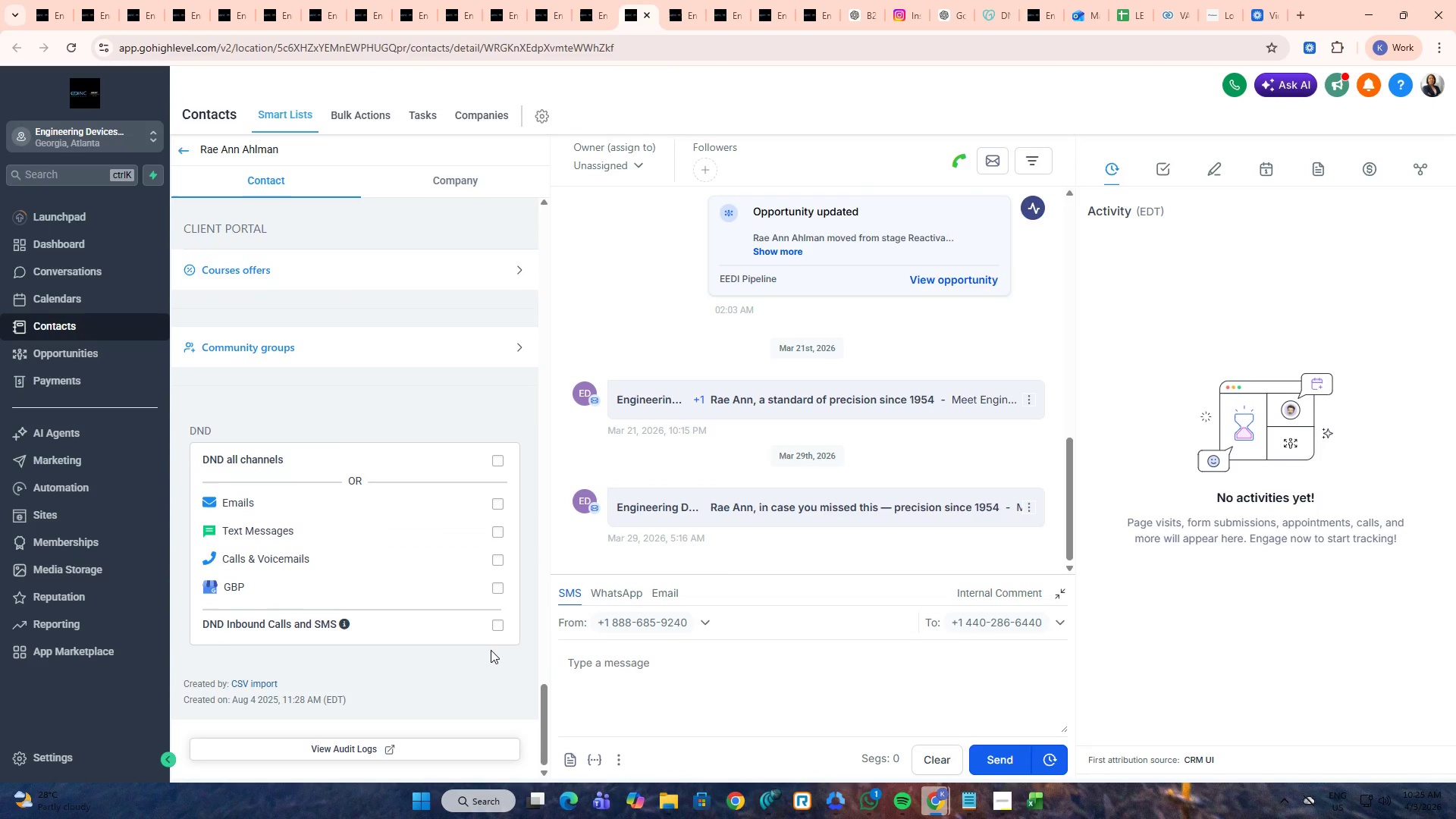 
left_click_drag(start_coordinate=[544, 228], to_coordinate=[533, 699])
 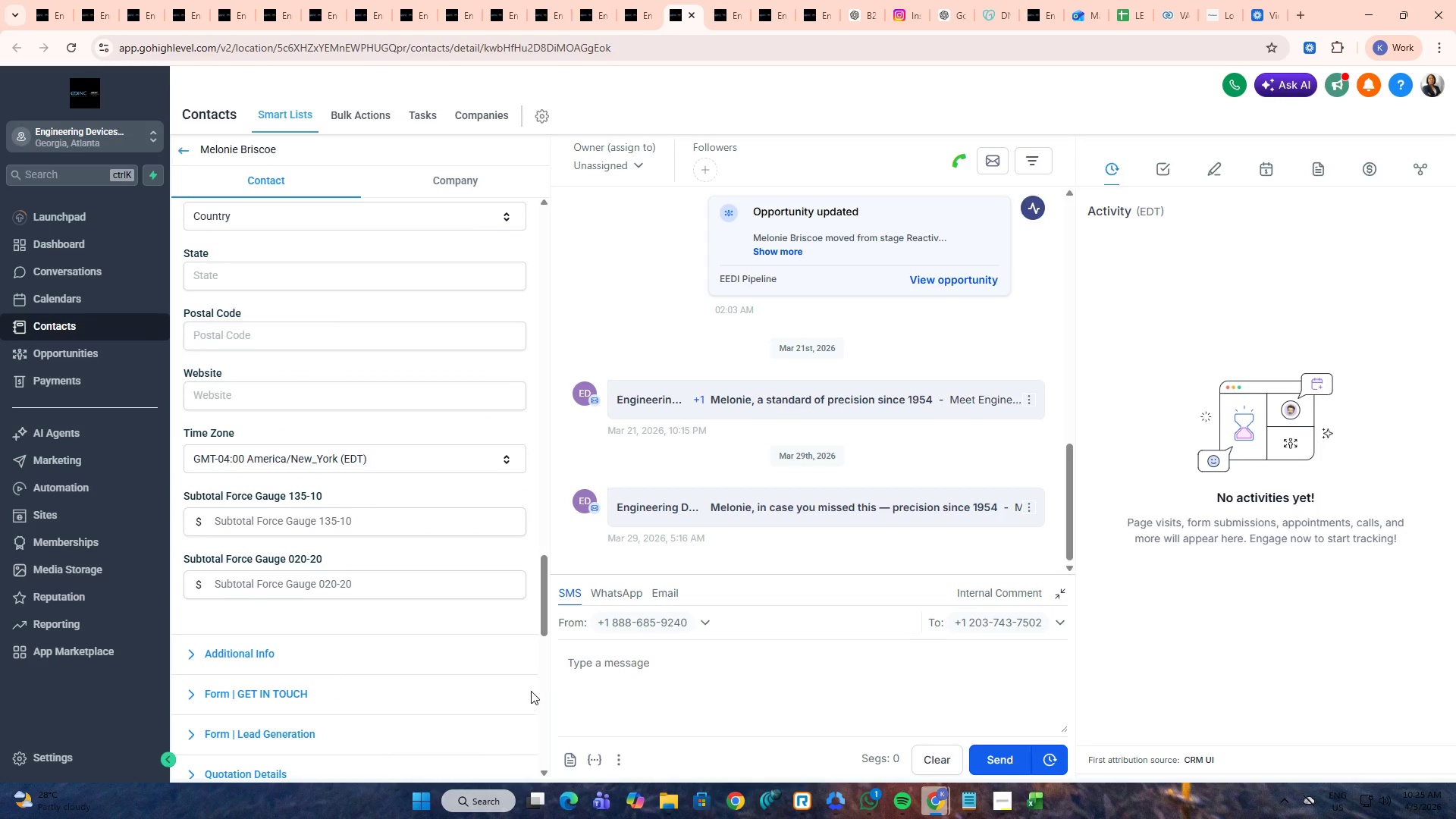 
scroll: coordinate [497, 648], scroll_direction: down, amount: 8.0
 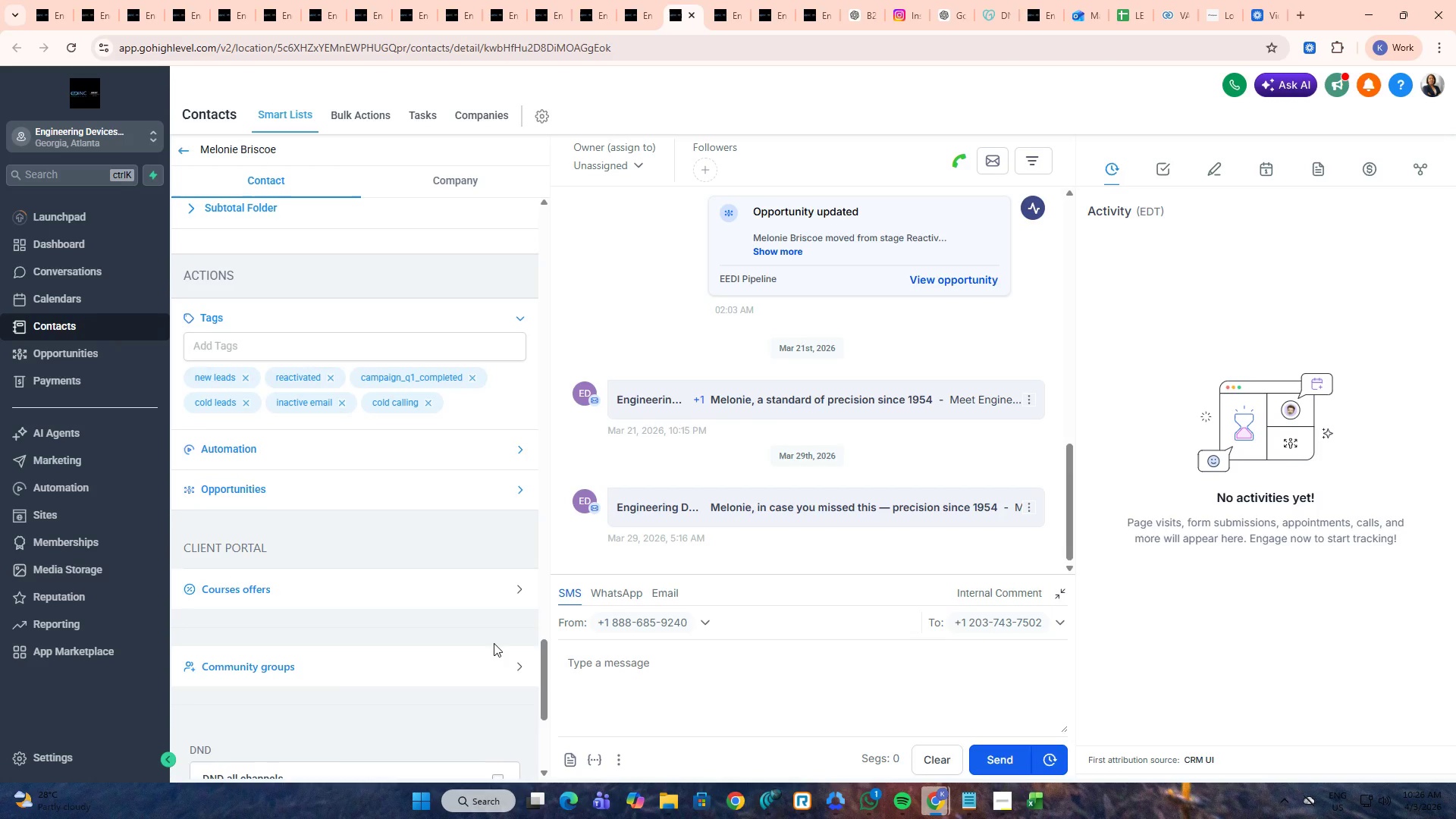 
key(Control+ControlLeft)
 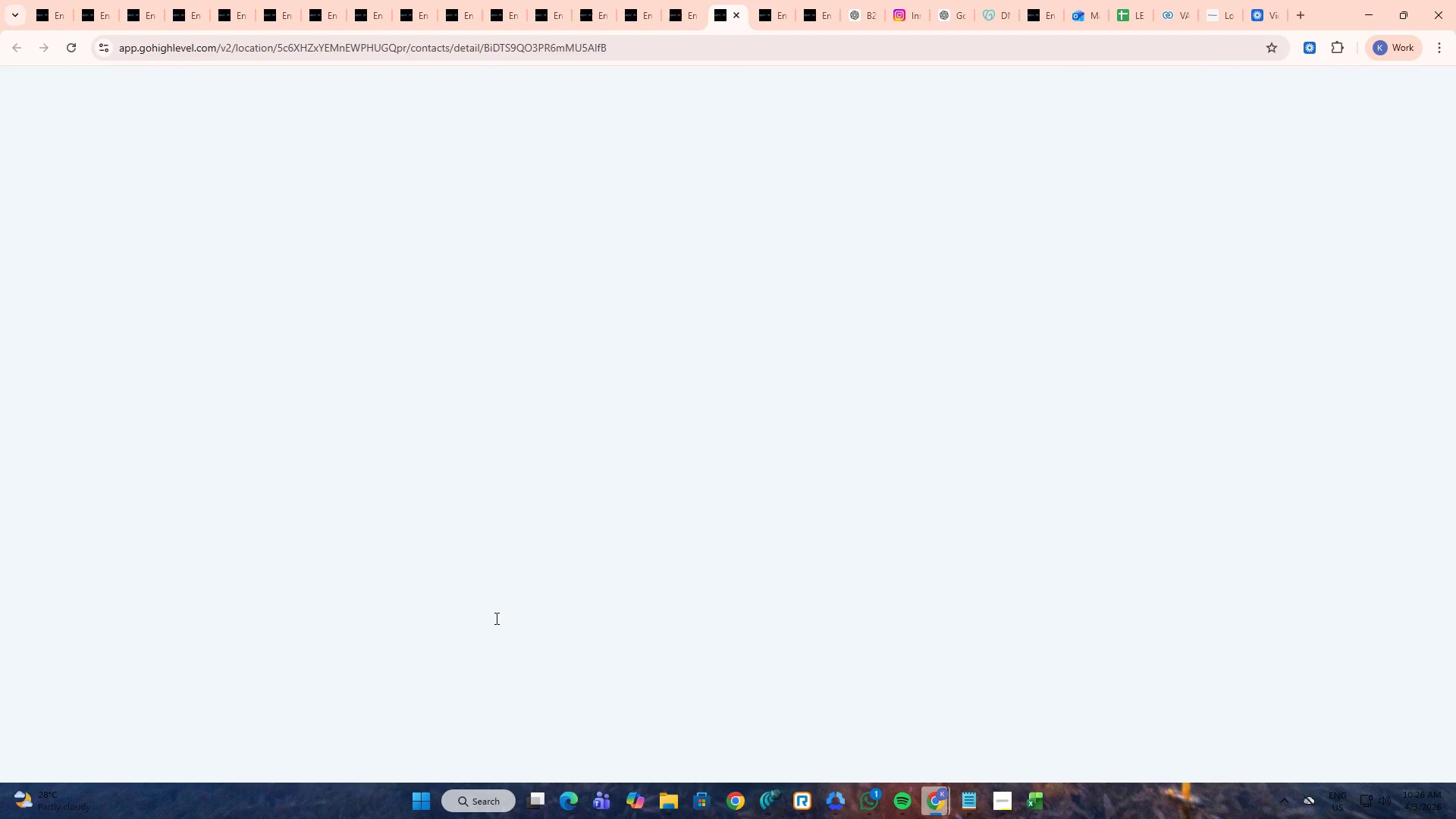 
scroll: coordinate [493, 642], scroll_direction: down, amount: 5.0
 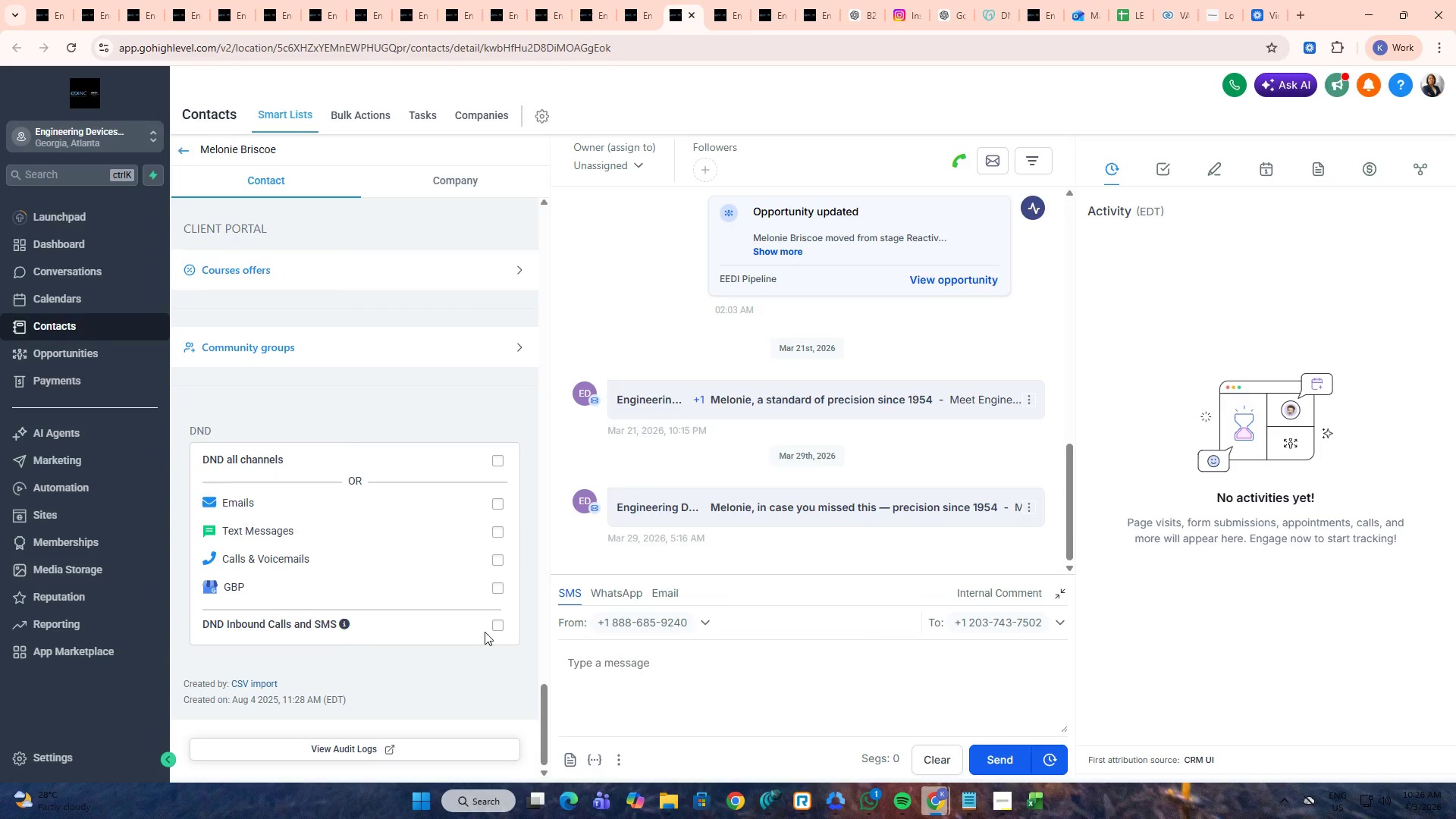 
key(Control+Tab)
 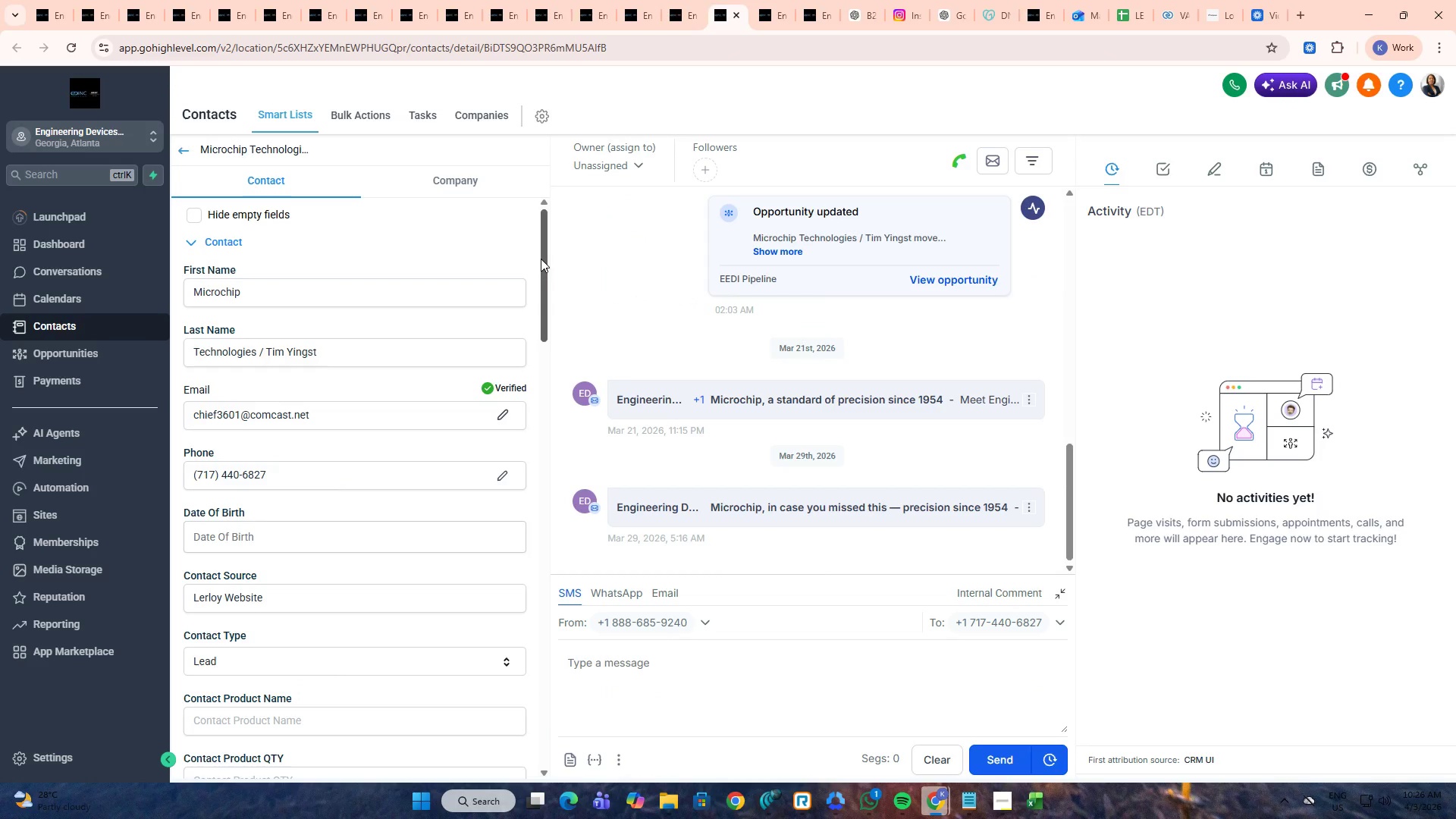 
left_click_drag(start_coordinate=[541, 249], to_coordinate=[510, 571])
 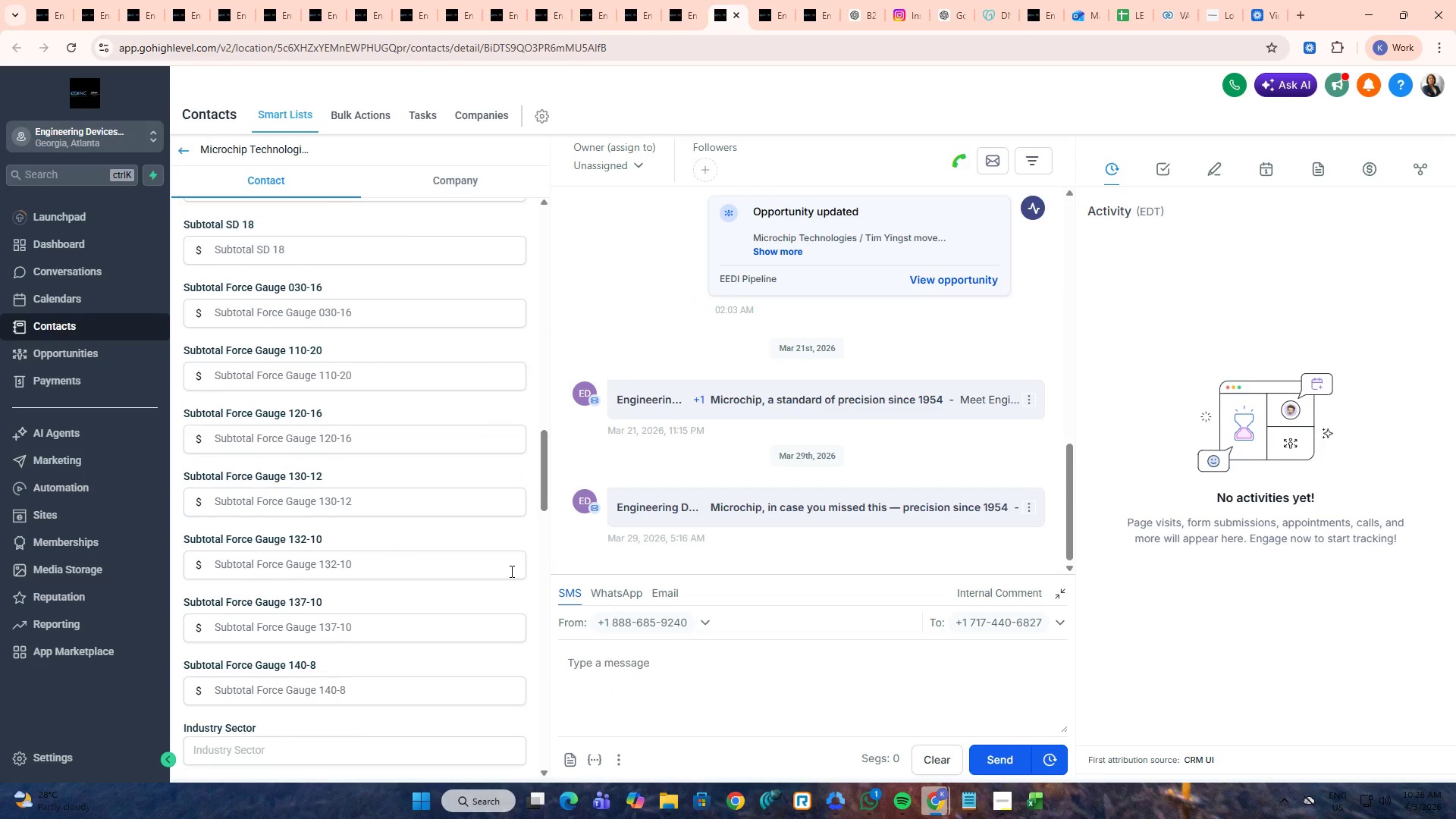 
scroll: coordinate [494, 558], scroll_direction: down, amount: 23.0
 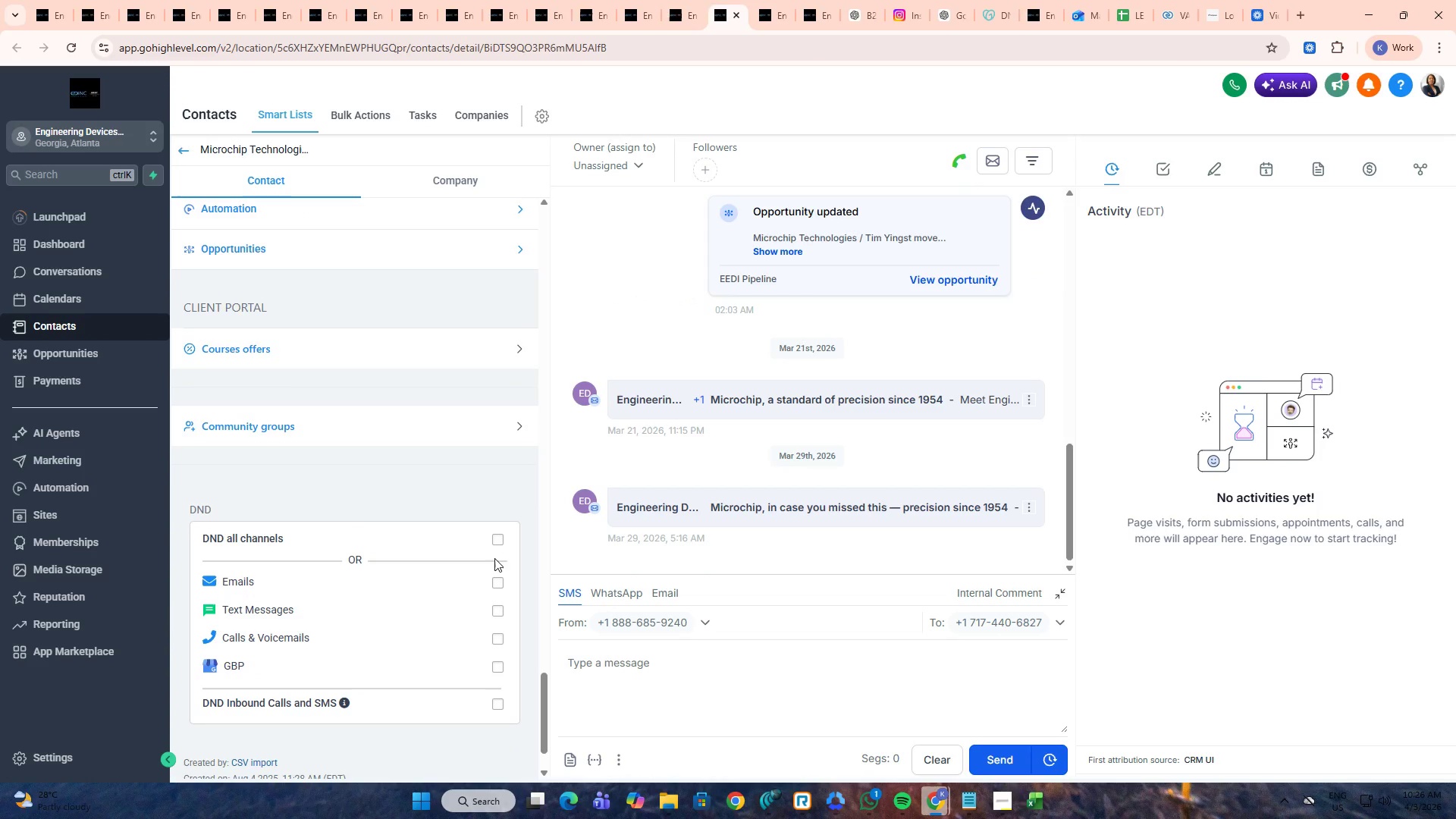 
key(Control+ControlLeft)
 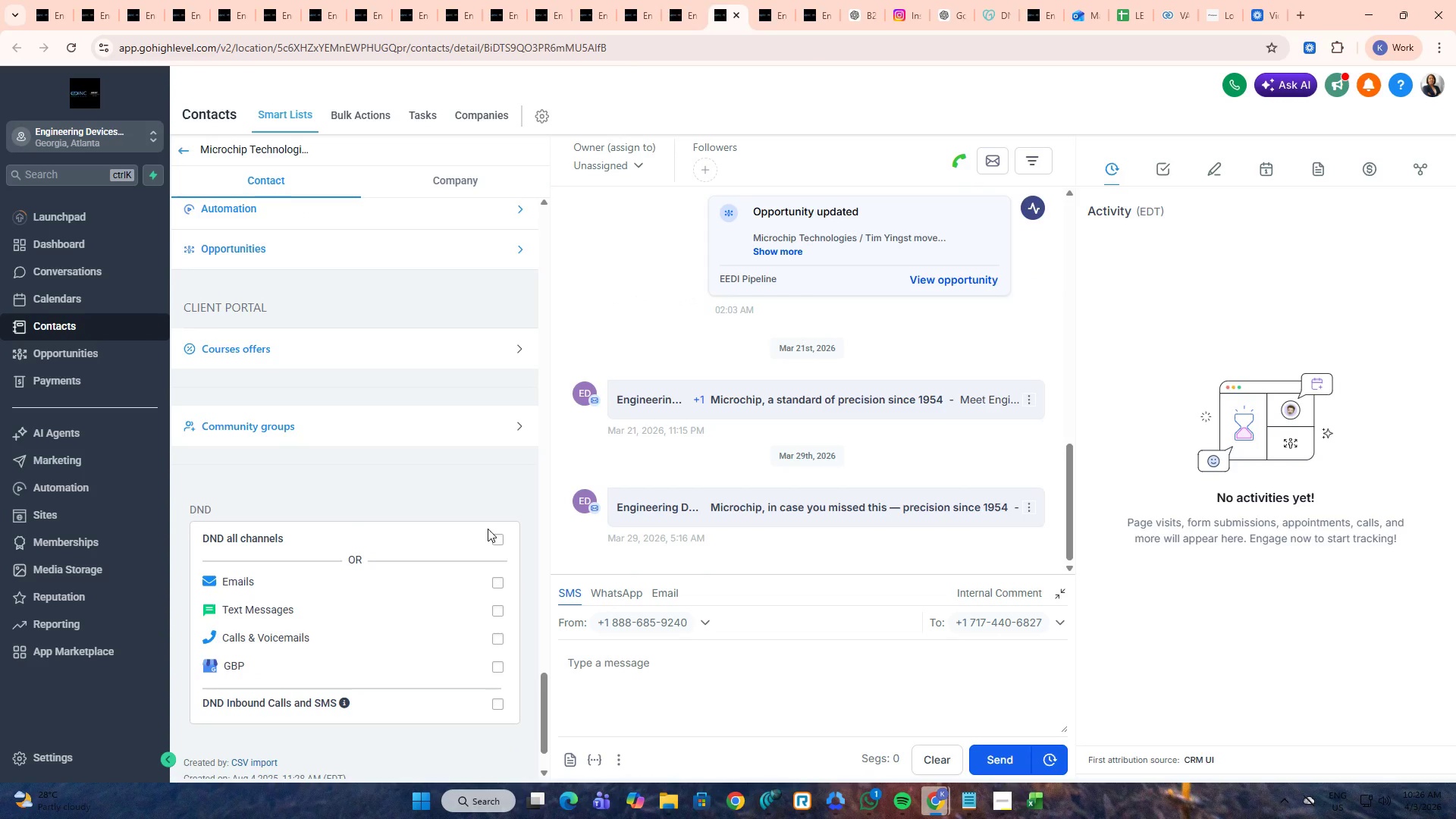 
key(Control+Tab)
 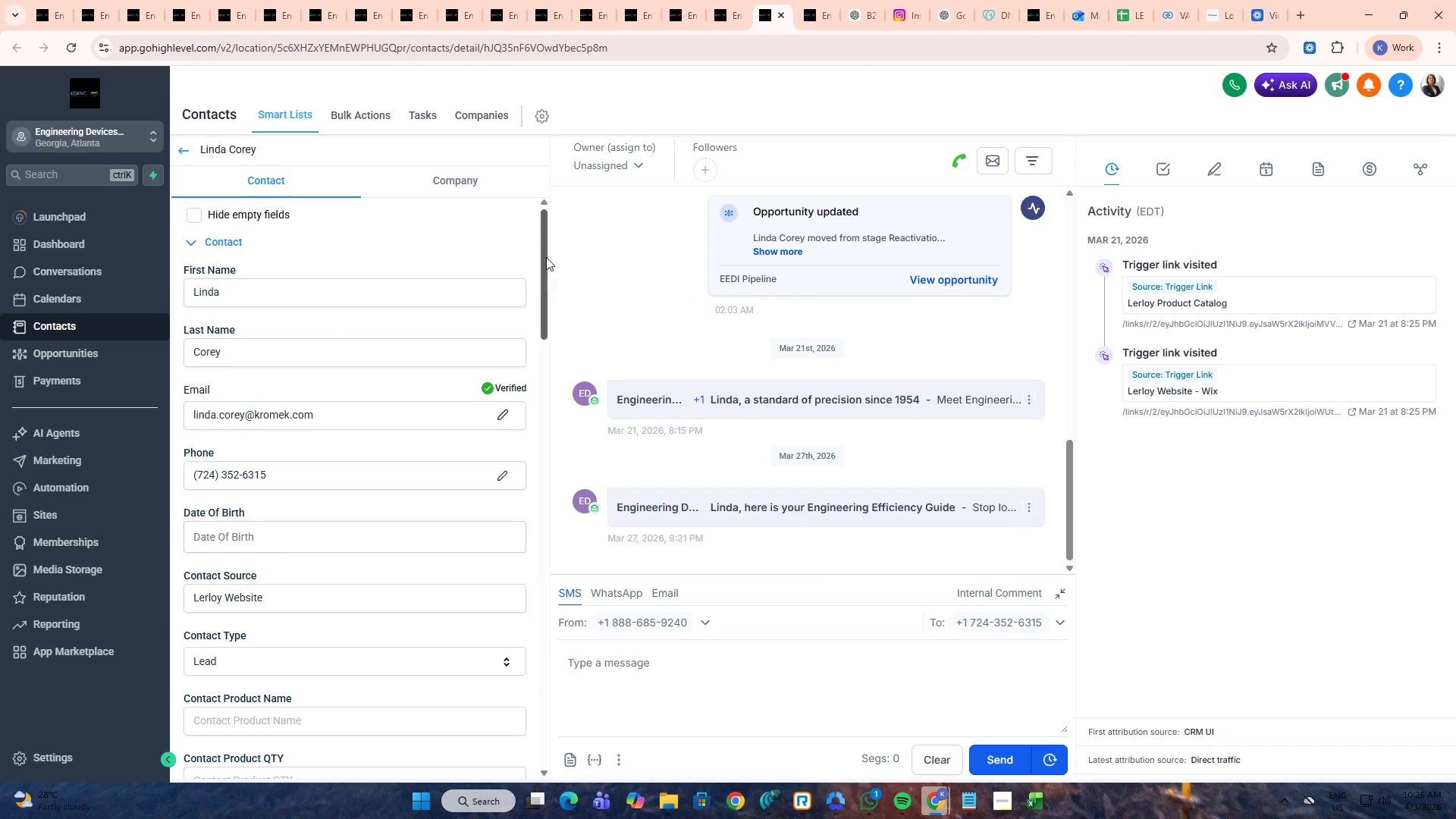 
left_click_drag(start_coordinate=[545, 249], to_coordinate=[511, 689])
 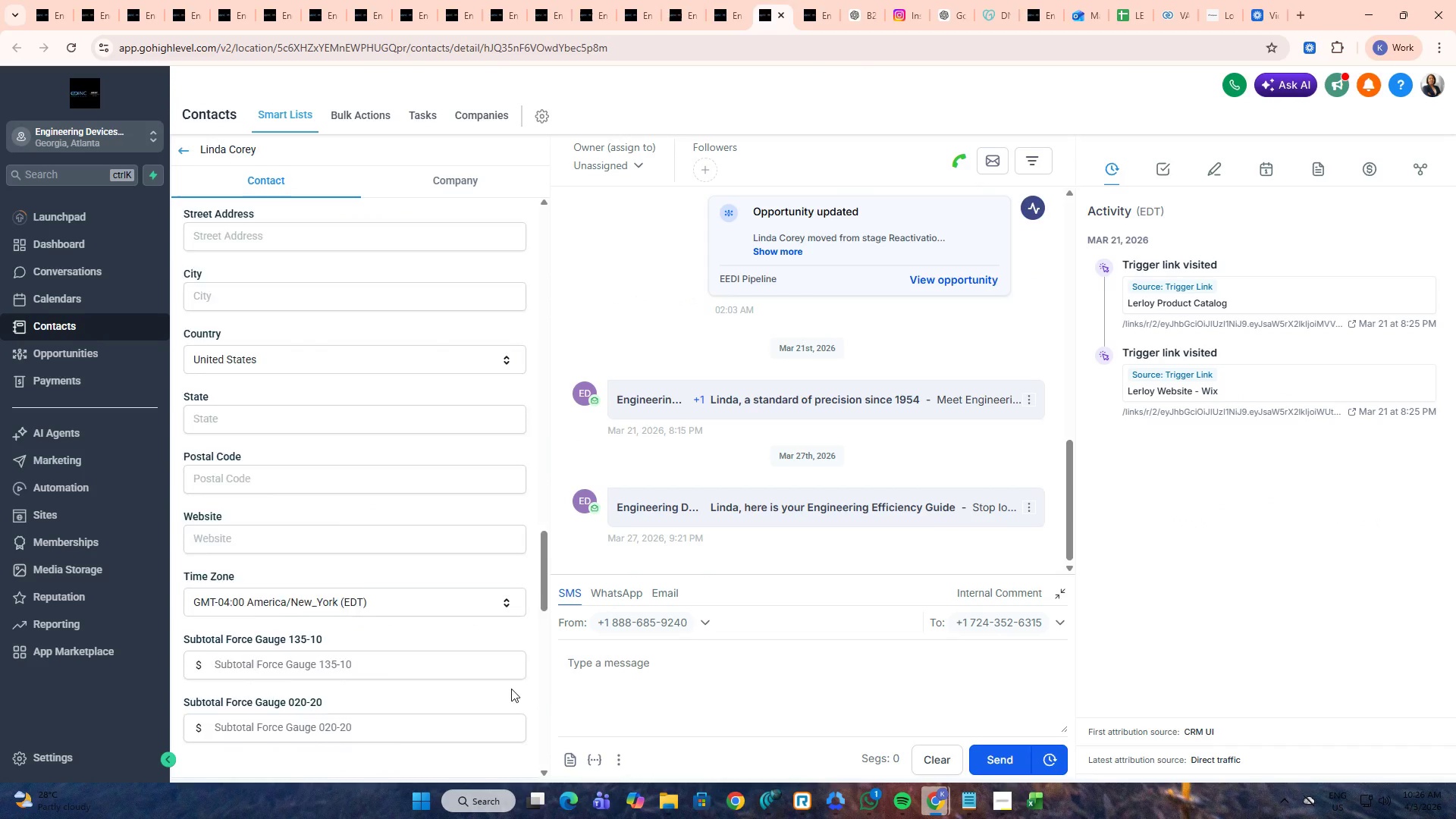 
scroll: coordinate [481, 654], scroll_direction: down, amount: 14.0
 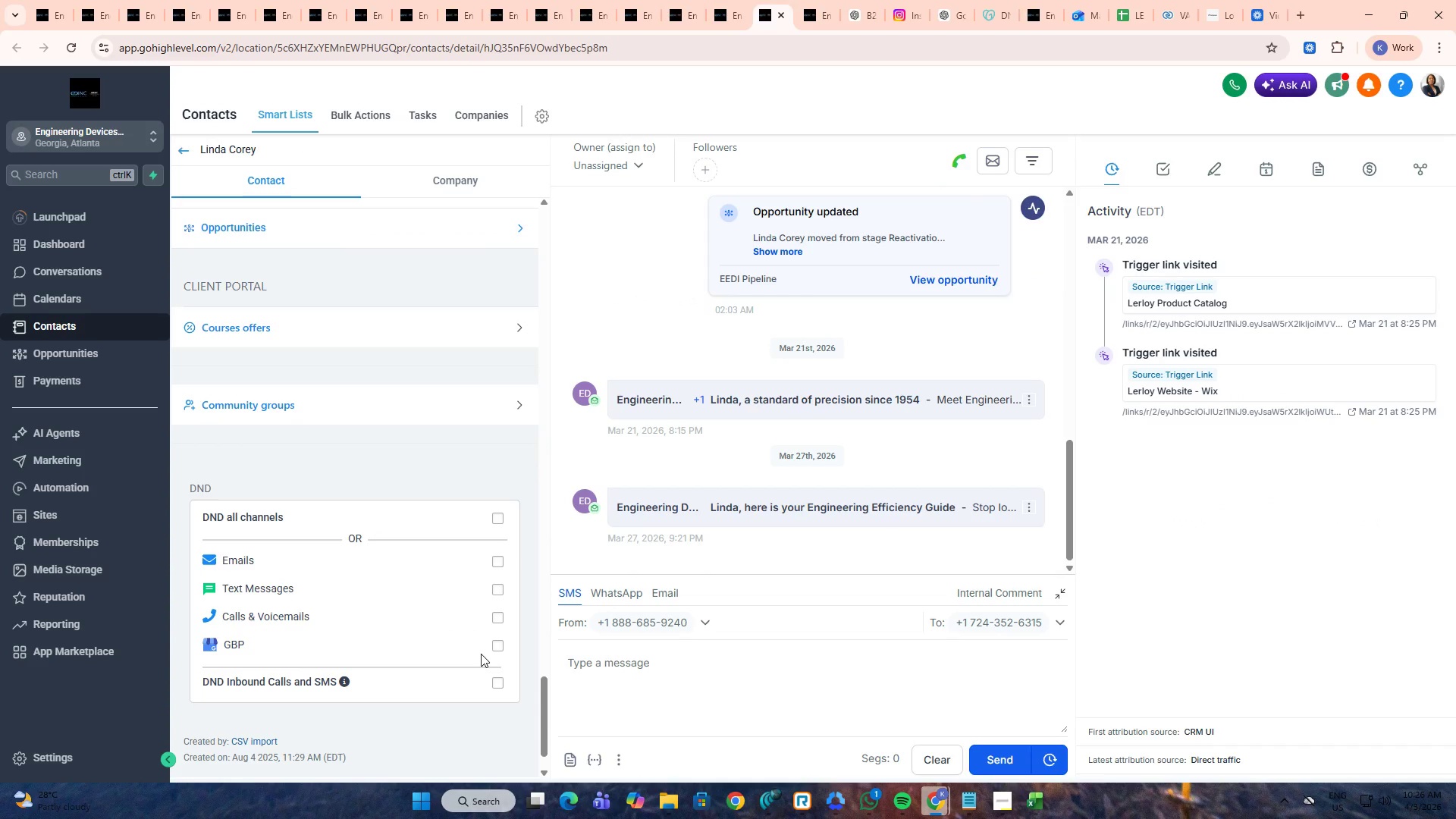 
key(Control+ControlLeft)
 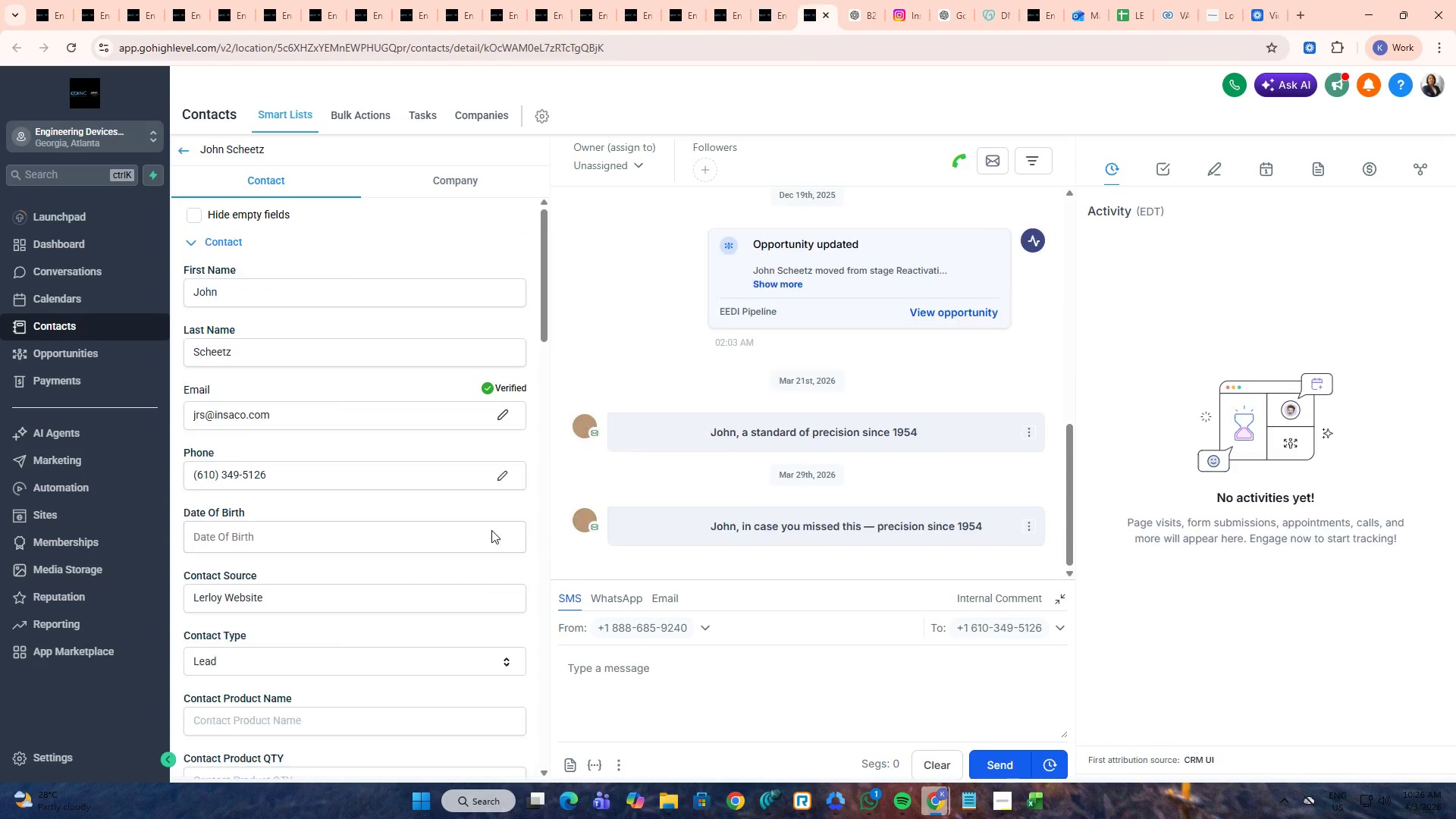 
key(Control+Tab)
 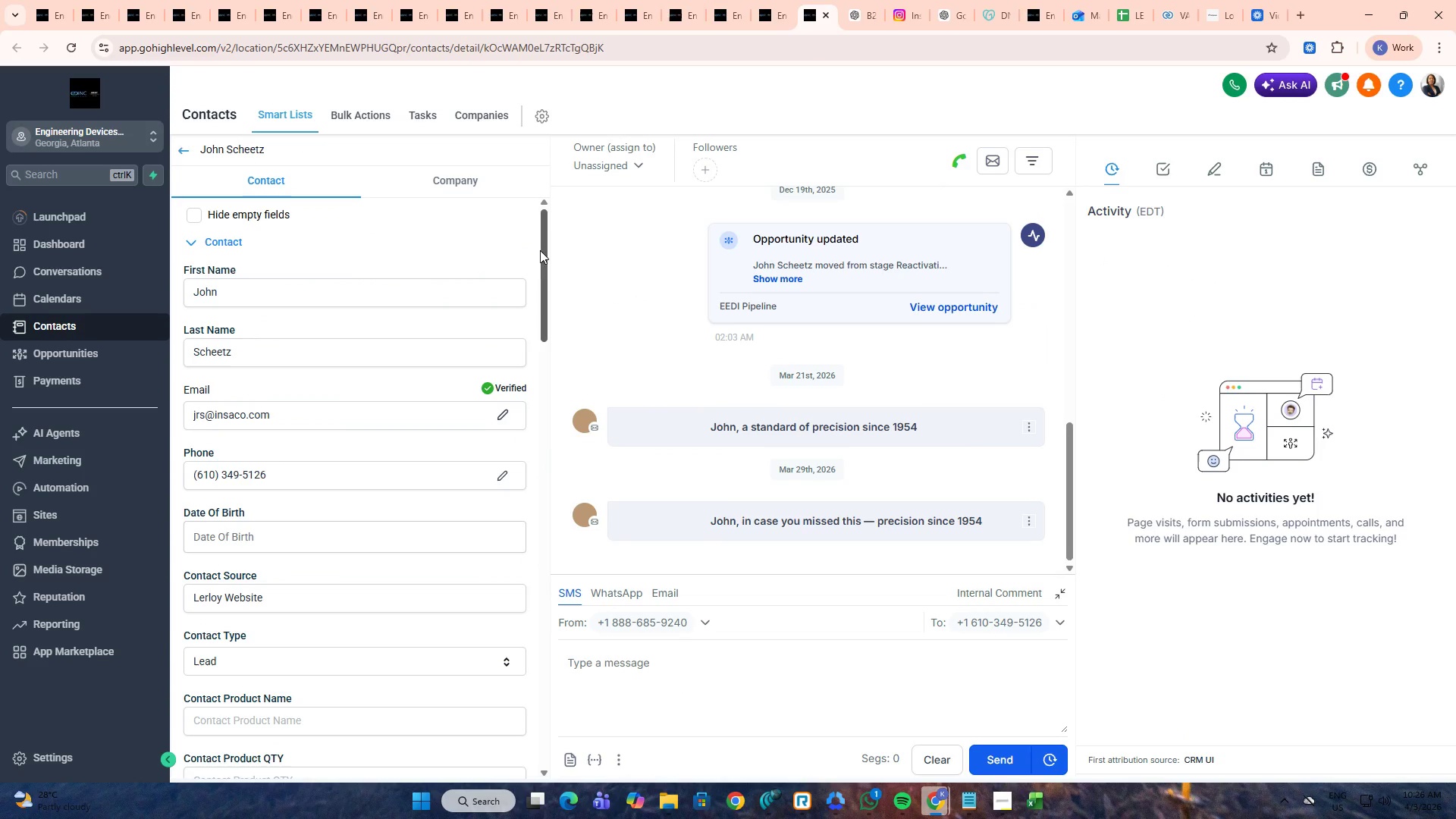 
left_click_drag(start_coordinate=[540, 234], to_coordinate=[518, 667])
 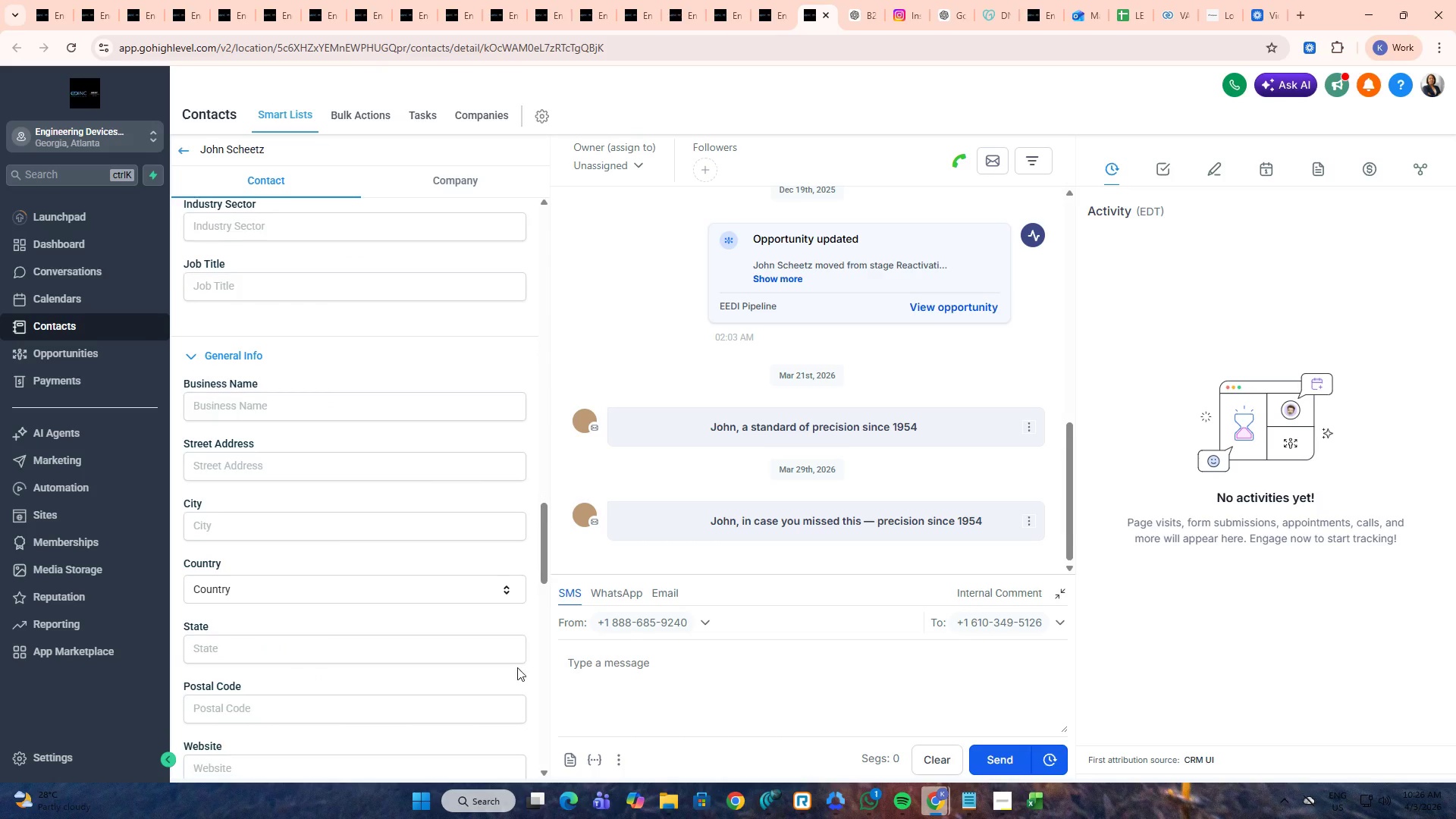 
scroll: coordinate [461, 626], scroll_direction: down, amount: 18.0
 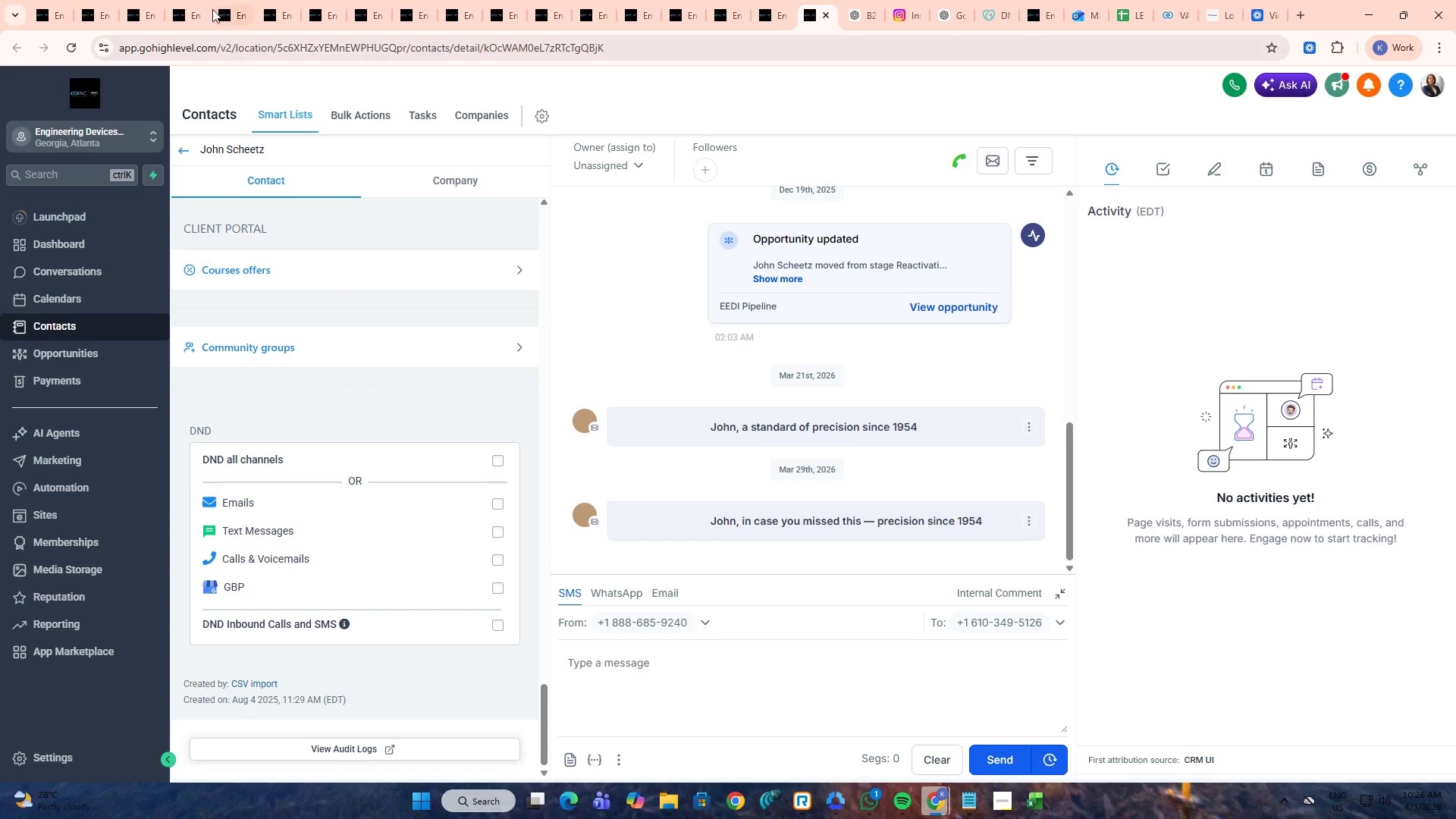 
left_click([195, 0])
 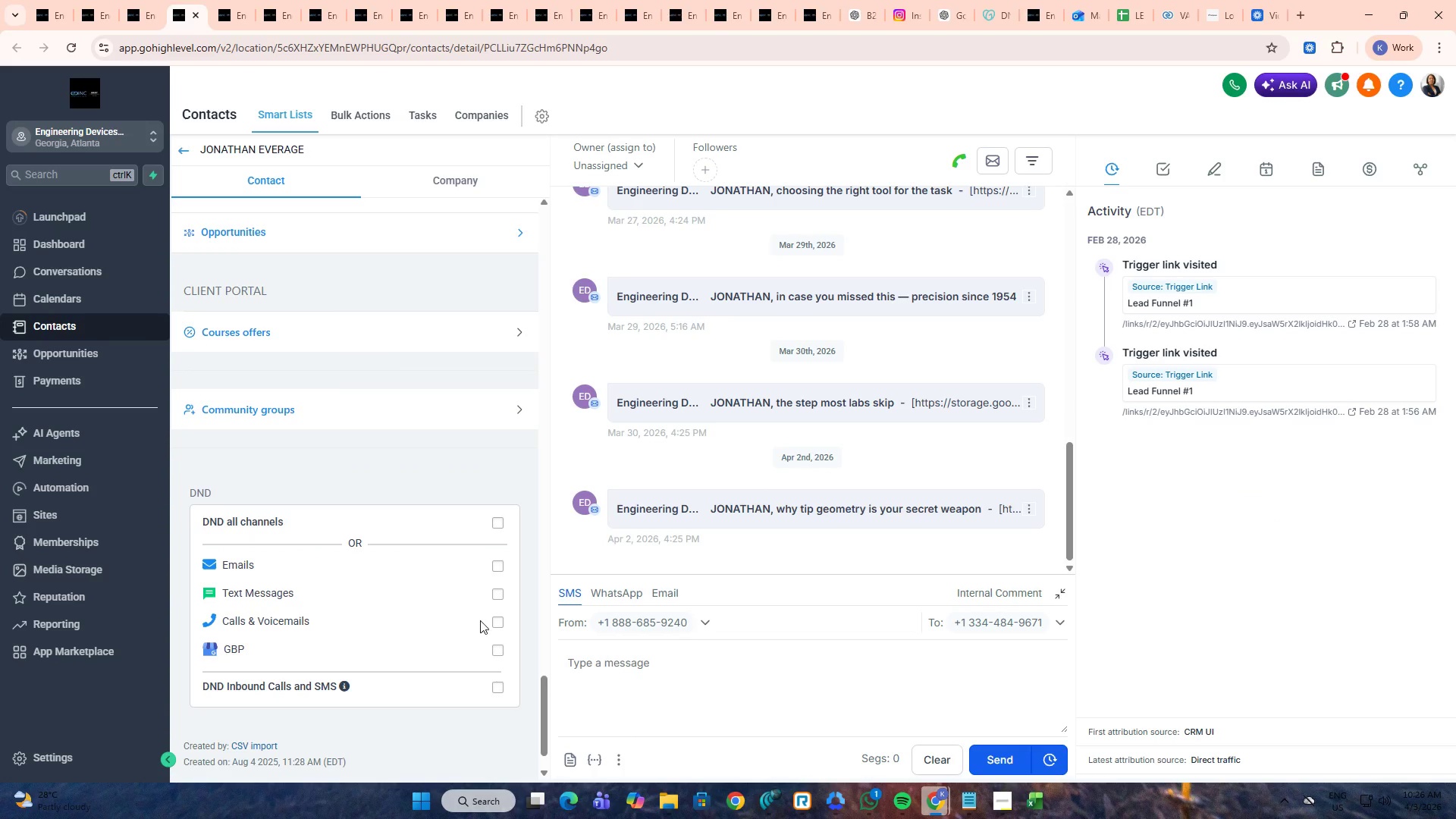 
left_click([497, 617])
 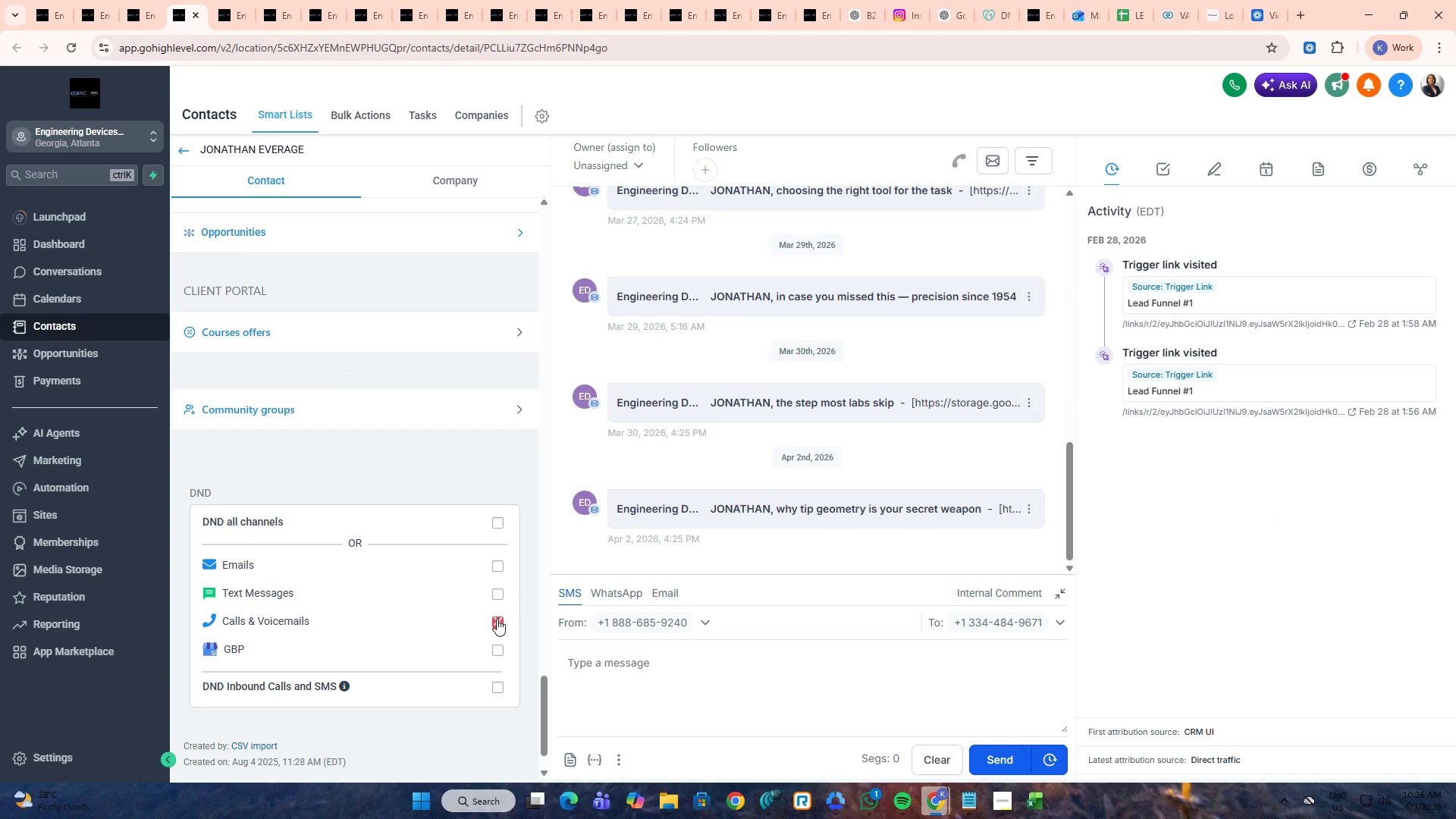 
key(Control+Tab)
 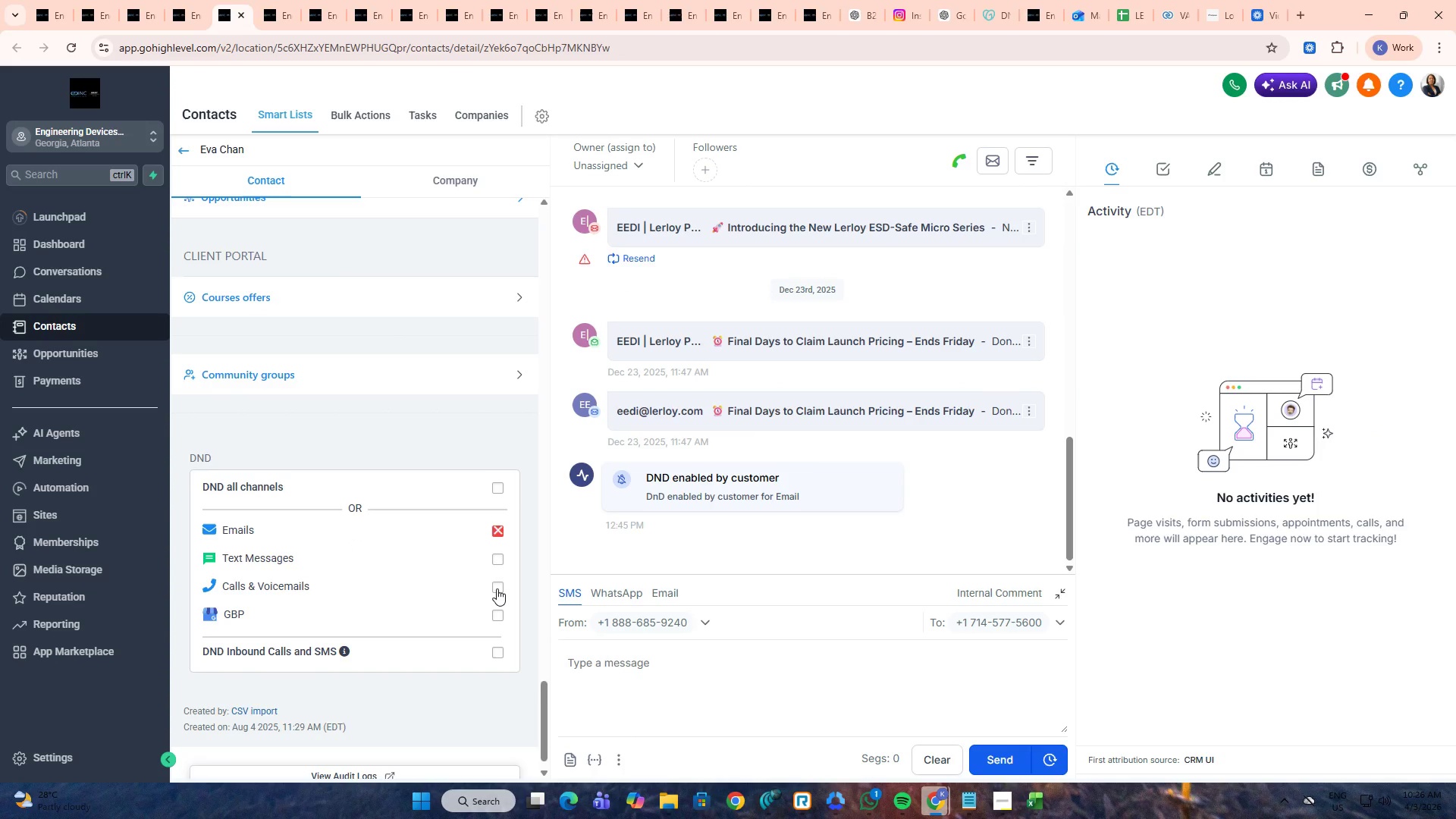 
left_click([497, 588])
 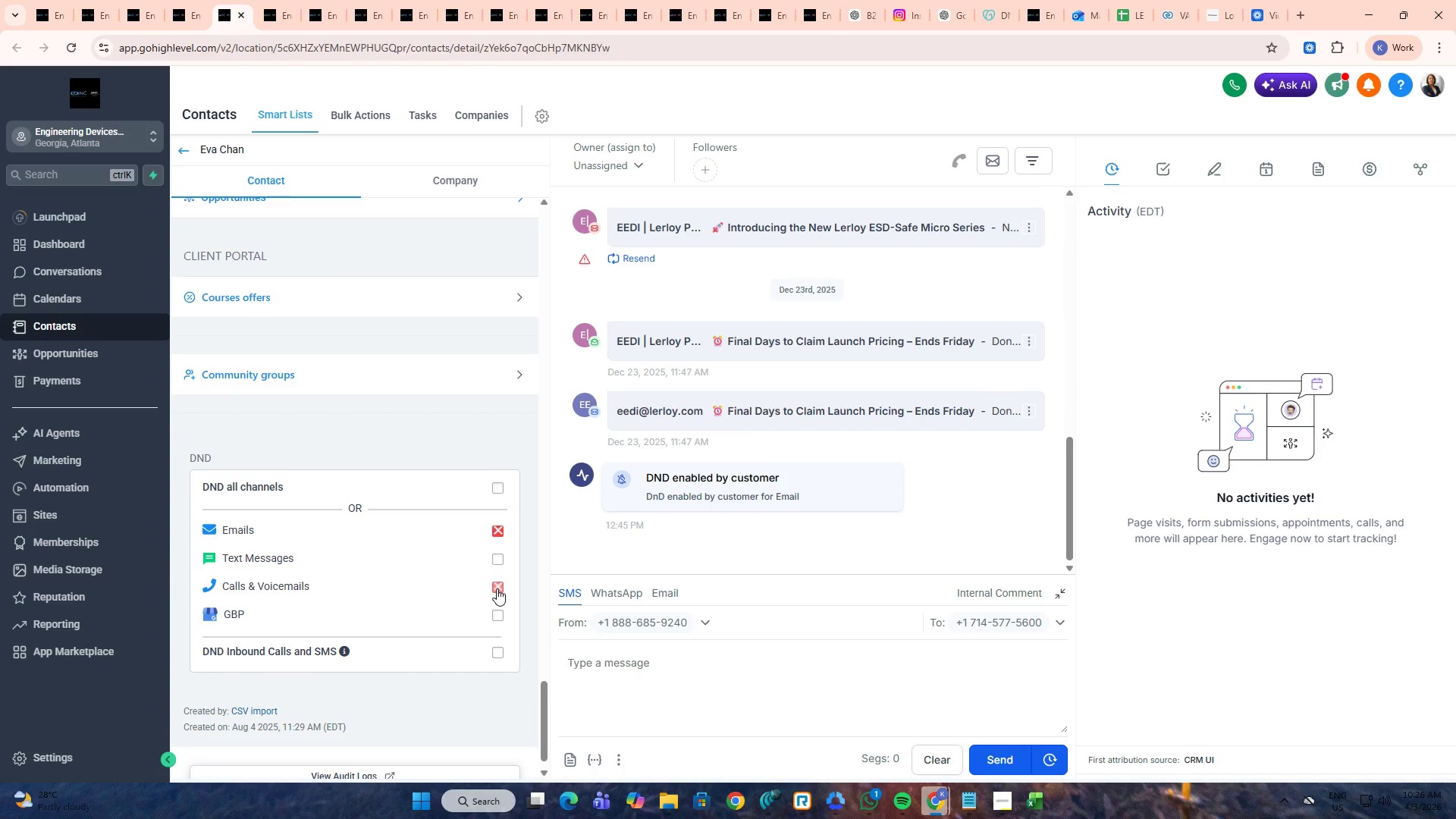 
key(Control+ControlLeft)
 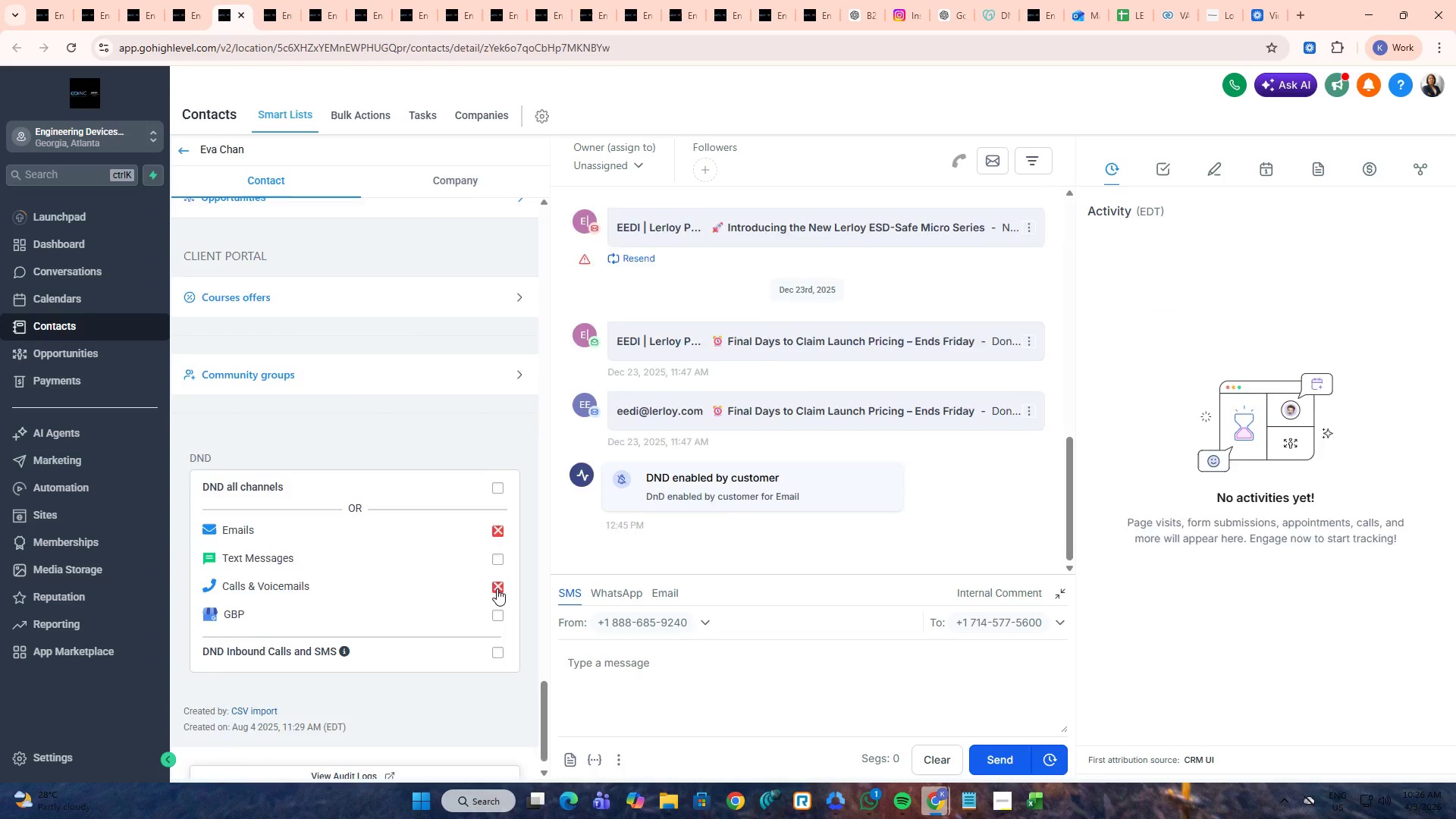 
key(Control+Tab)
 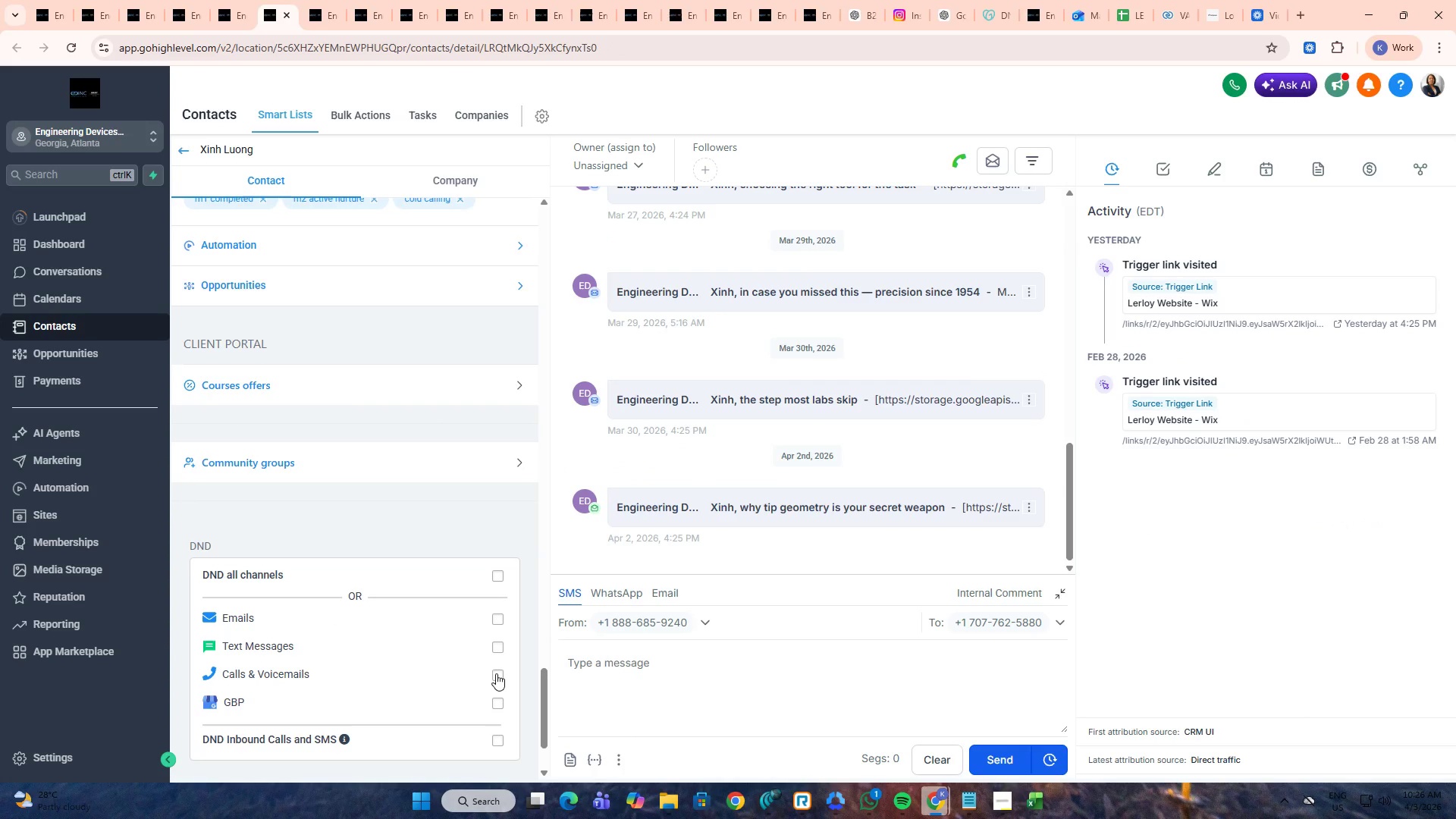 
key(Control+ControlLeft)
 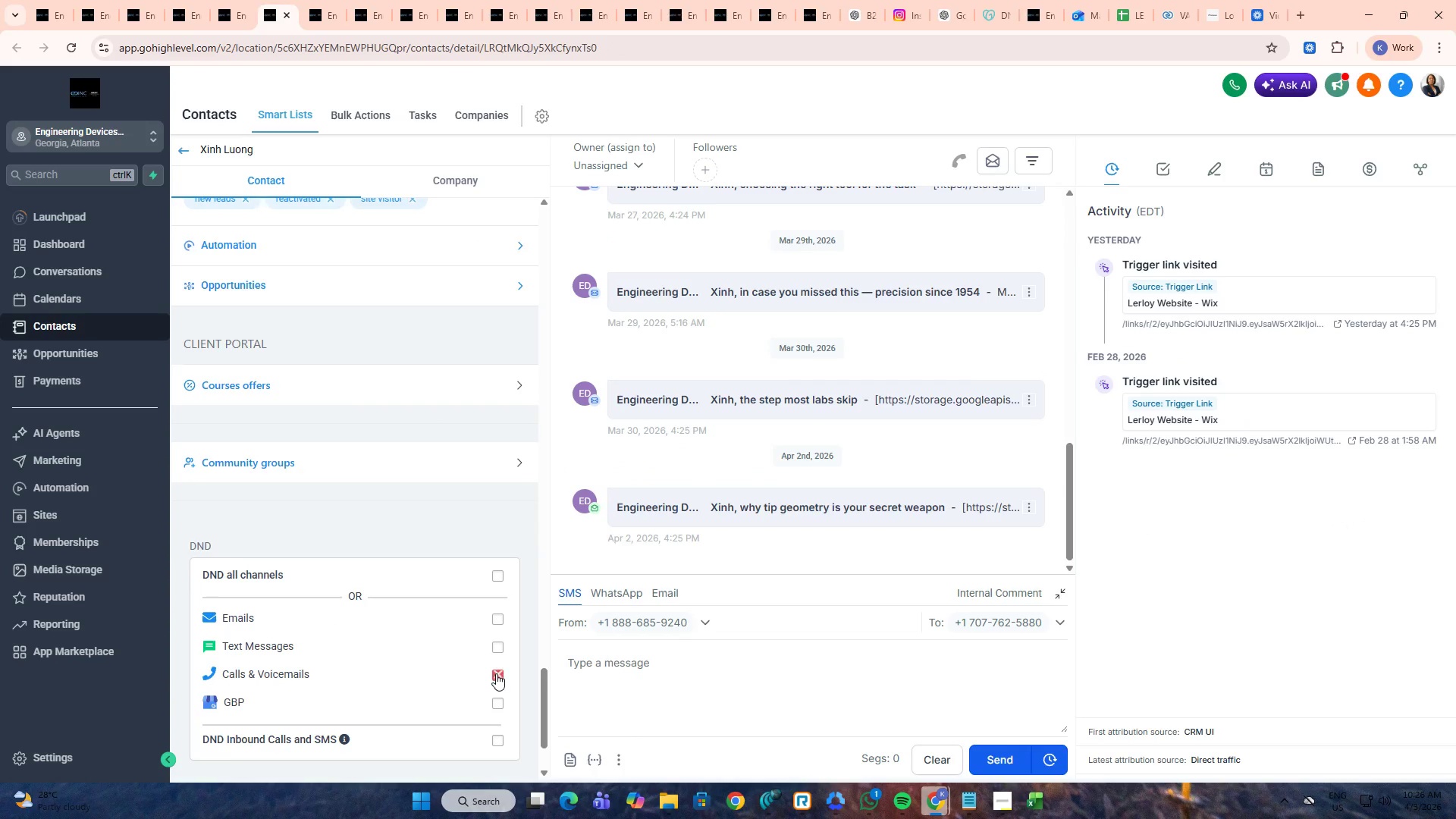 
key(Control+Tab)
 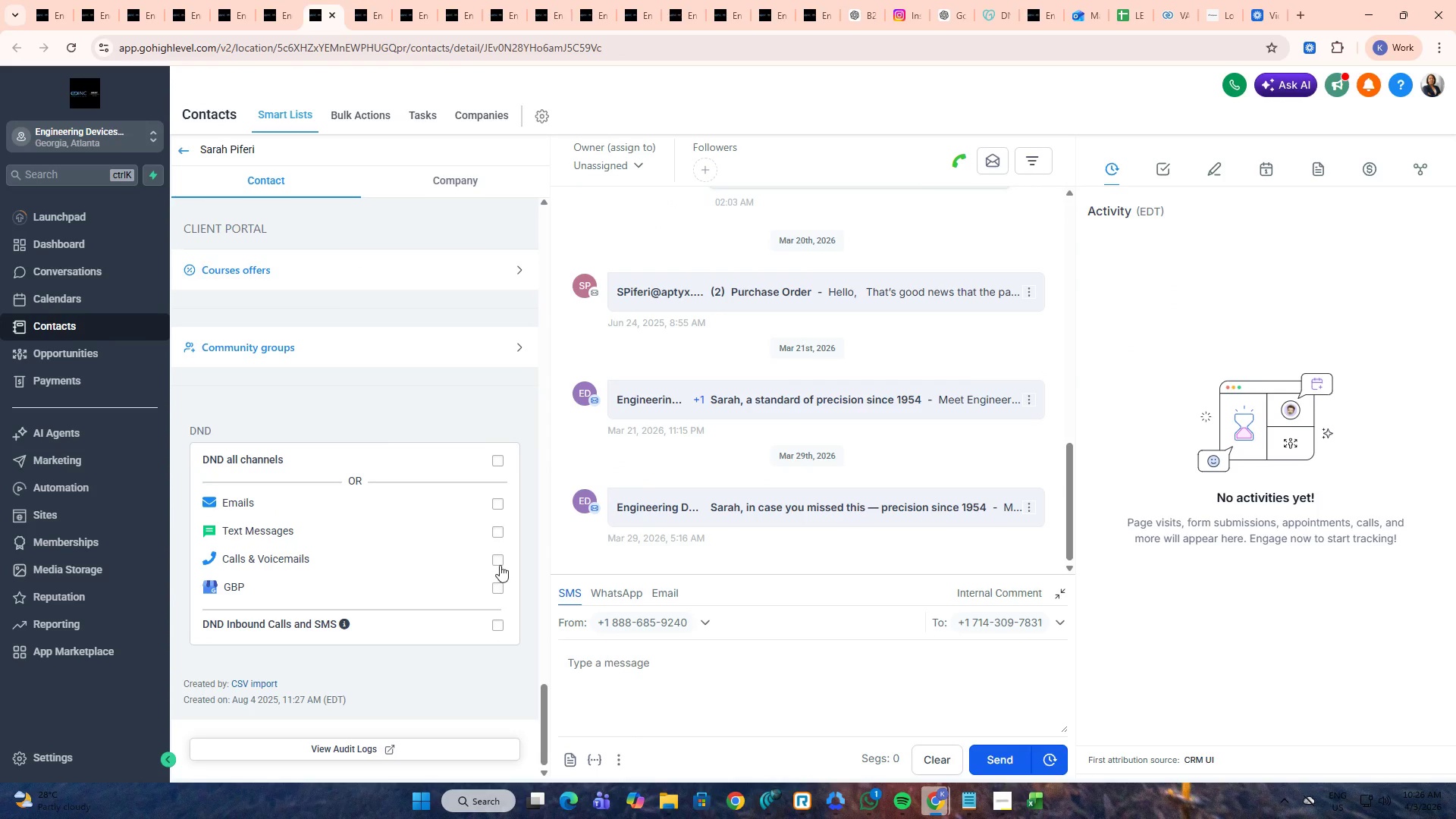 
left_click([500, 557])
 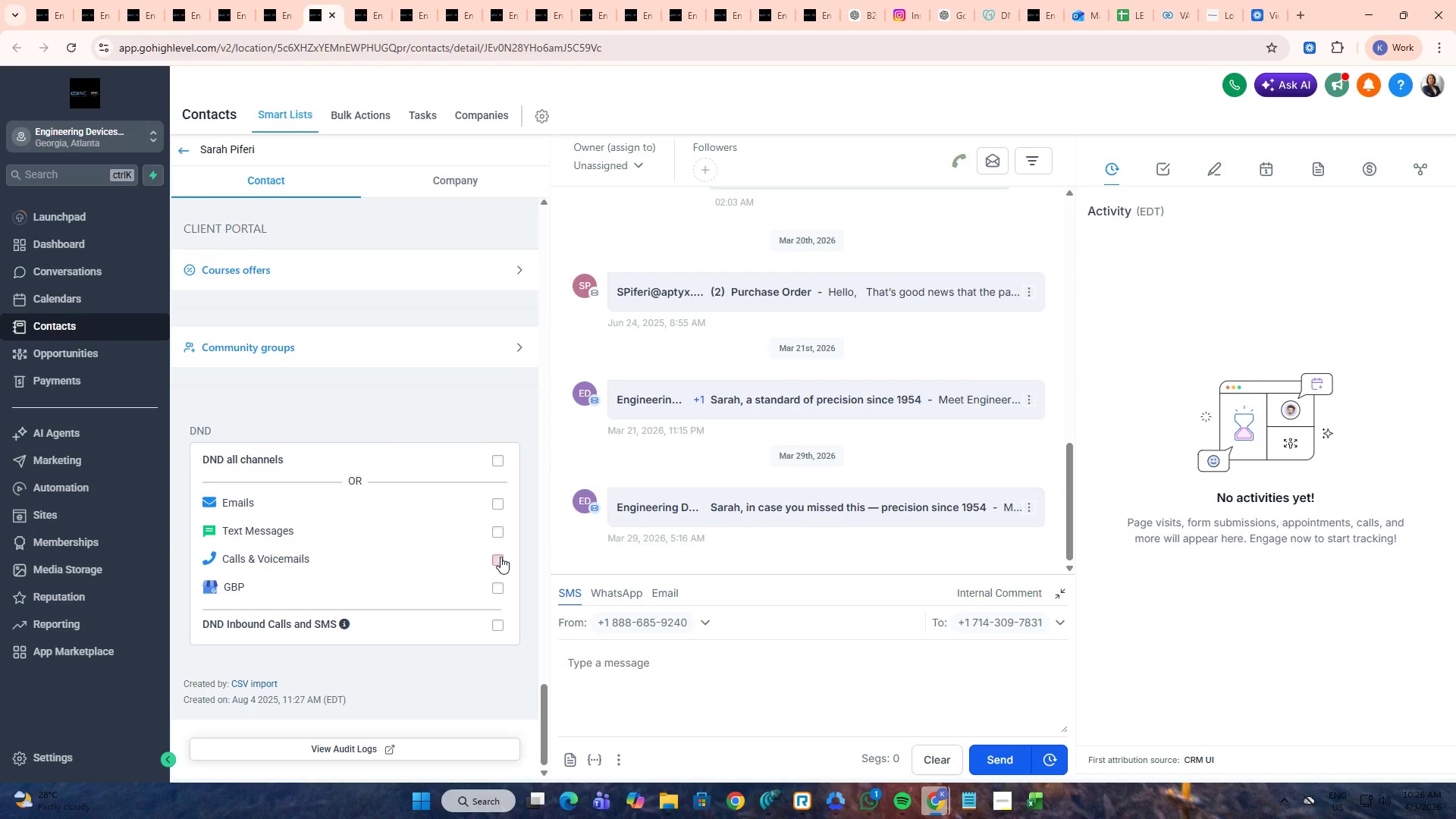 
key(Control+ControlLeft)
 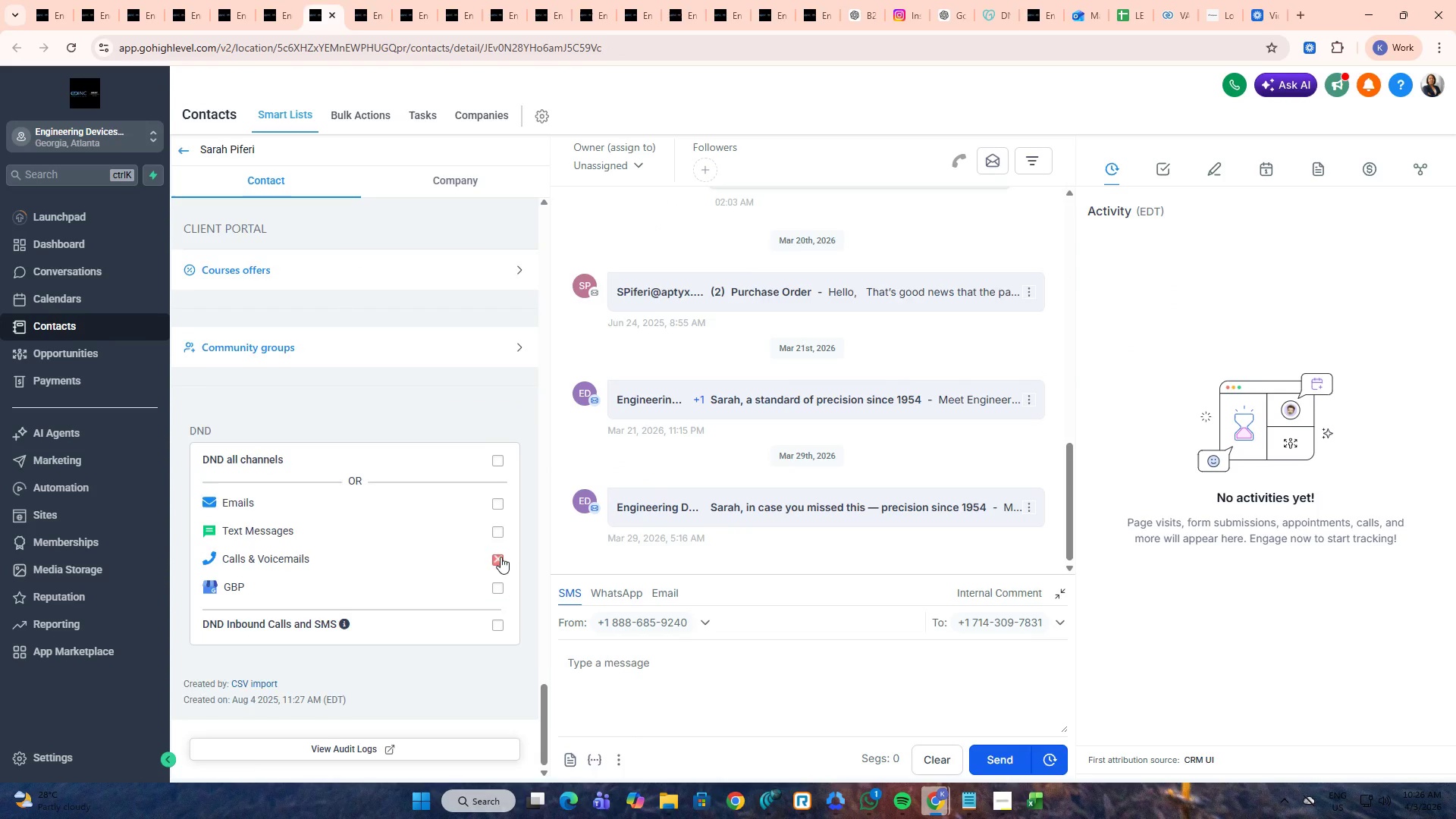 
key(Control+Tab)
 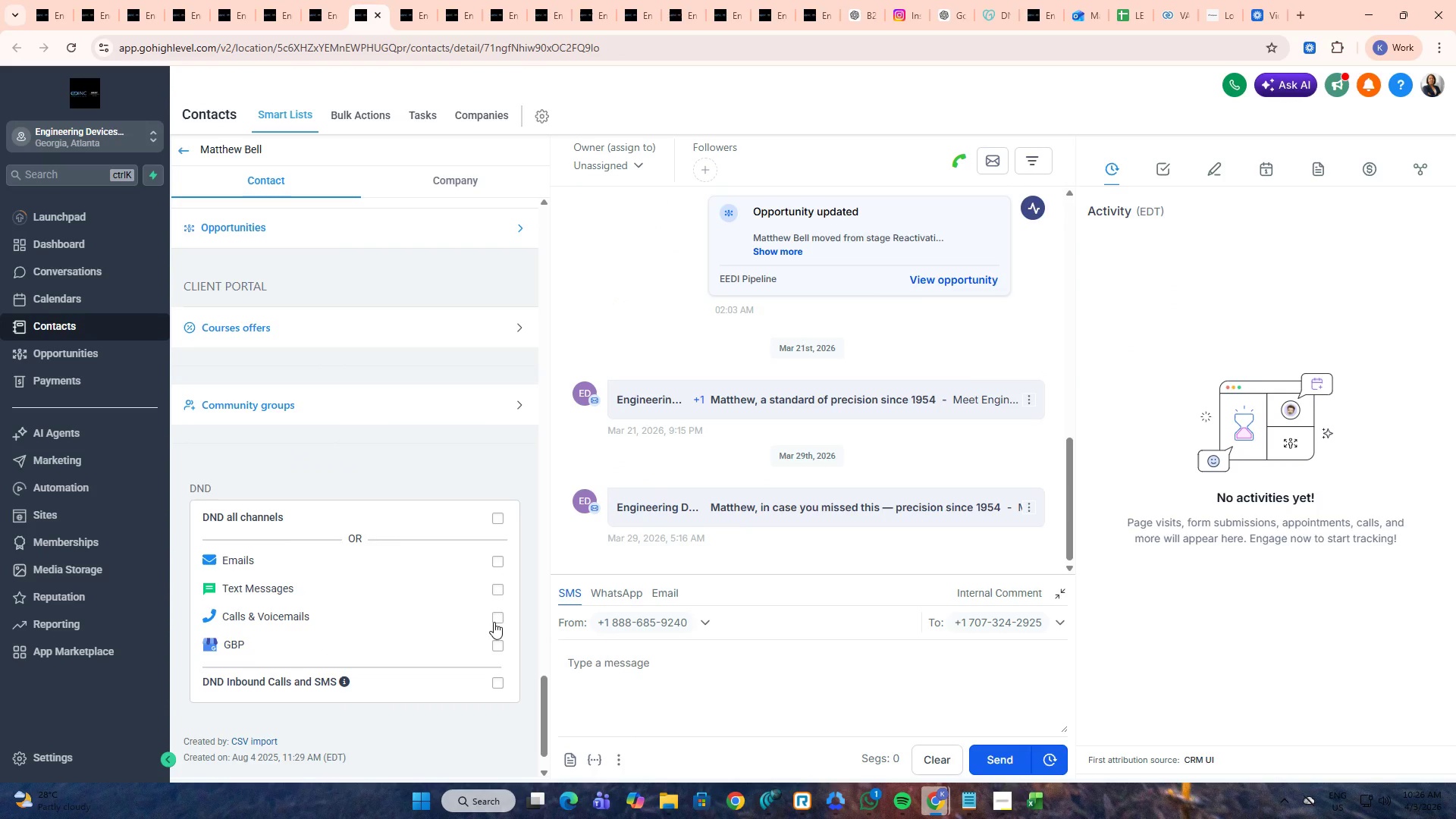 
left_click([497, 614])
 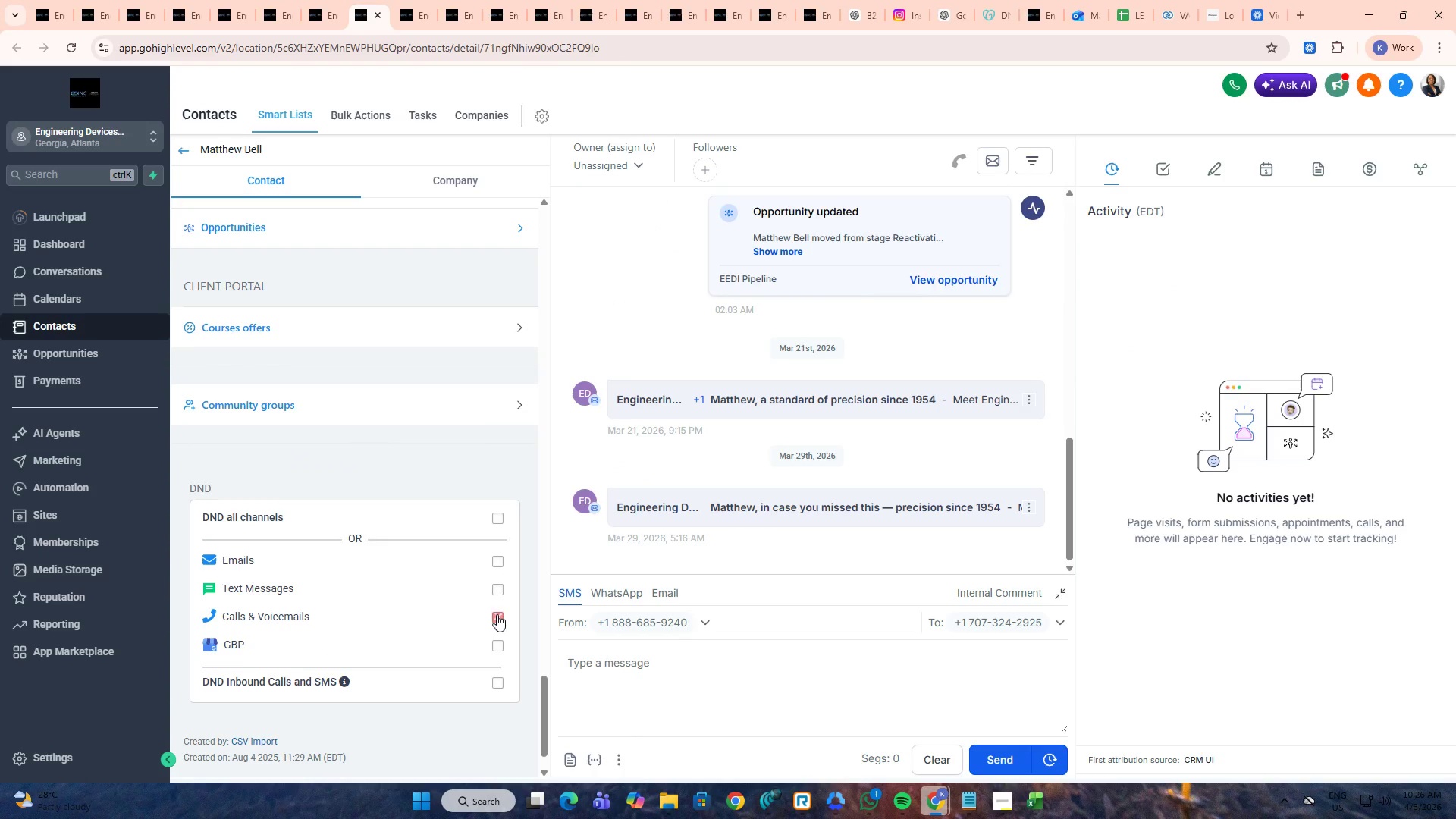 
key(Control+ControlLeft)
 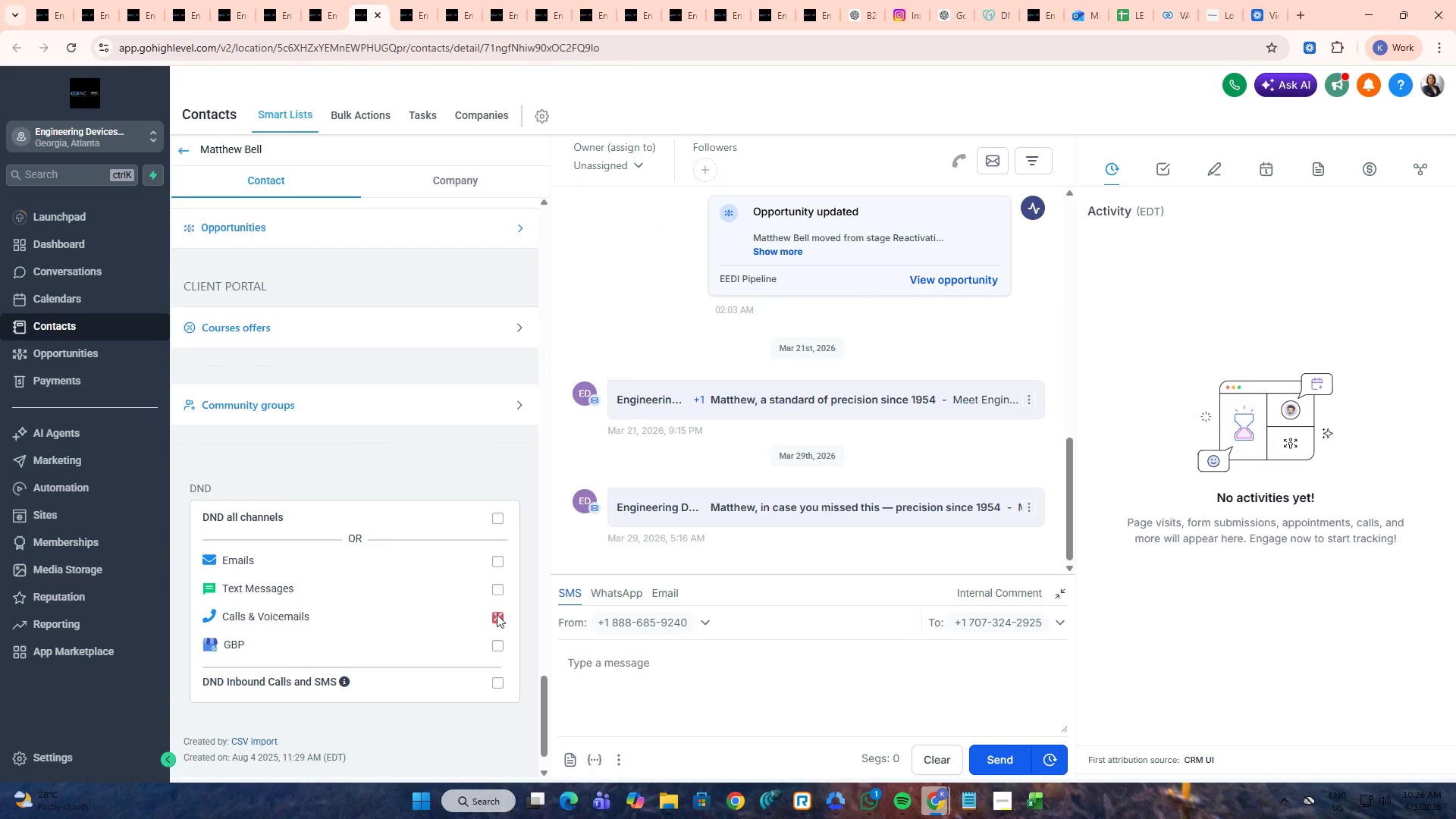 
key(Control+Tab)
 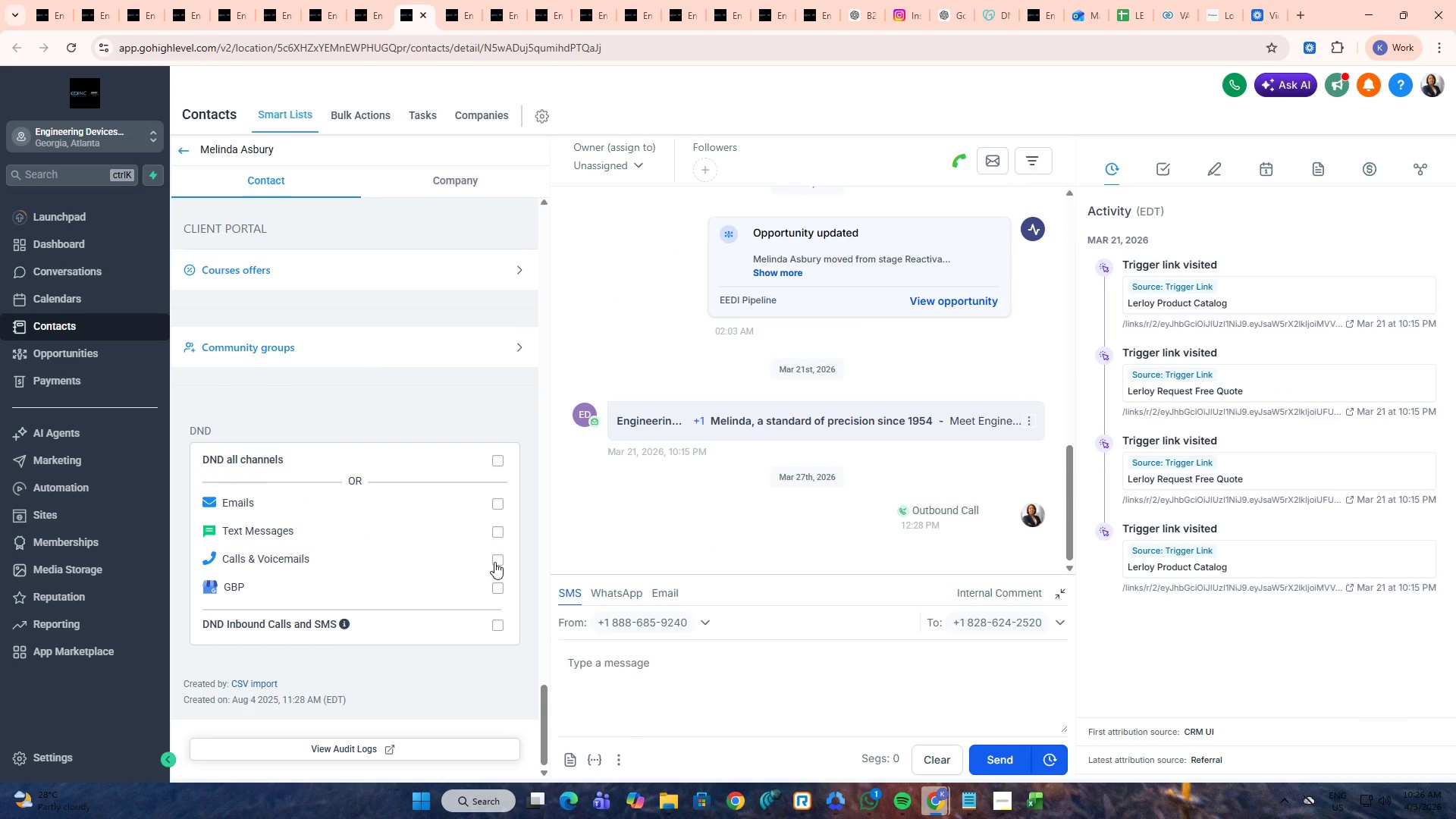 
left_click([497, 558])
 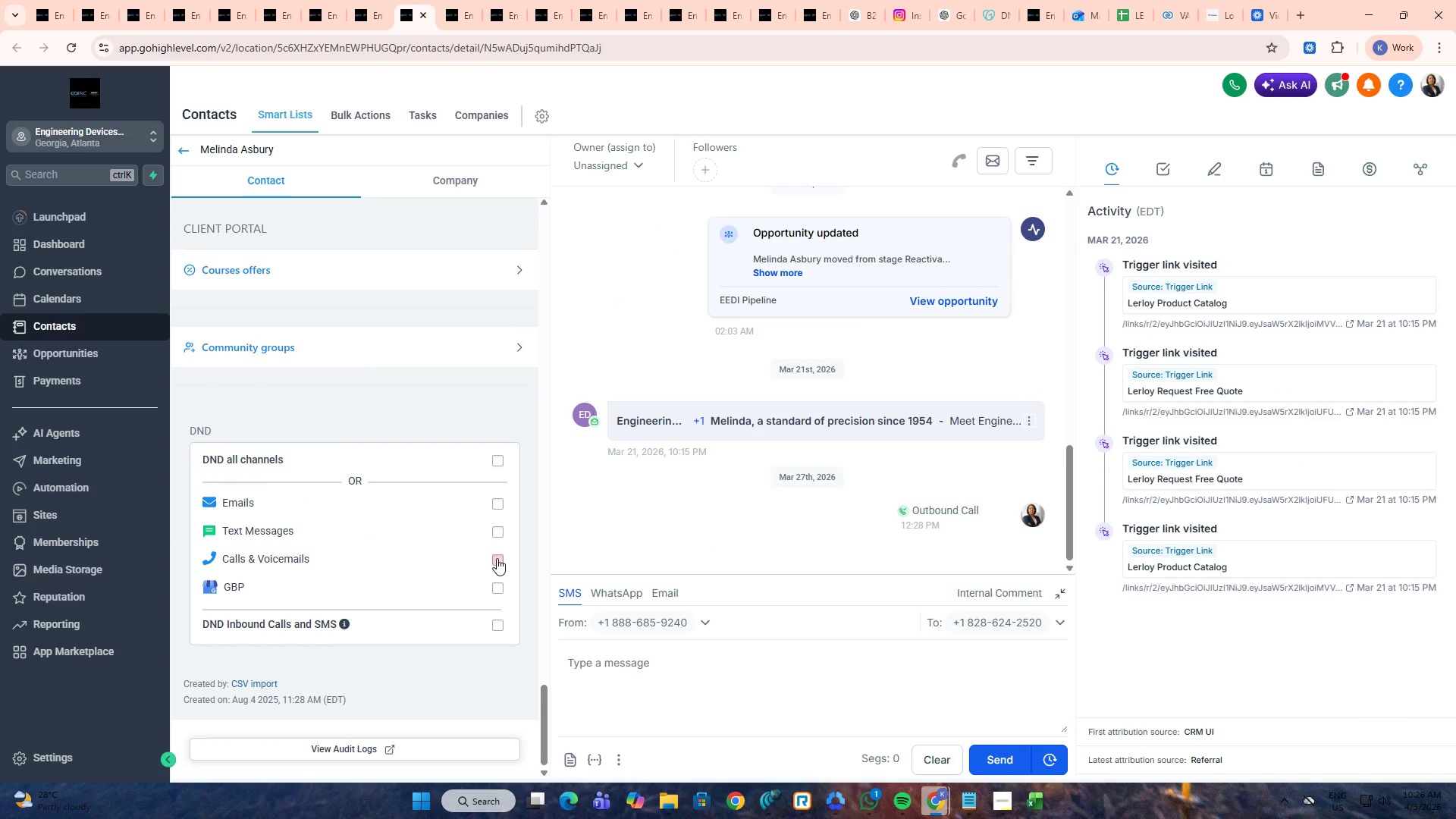 
key(Control+ControlLeft)
 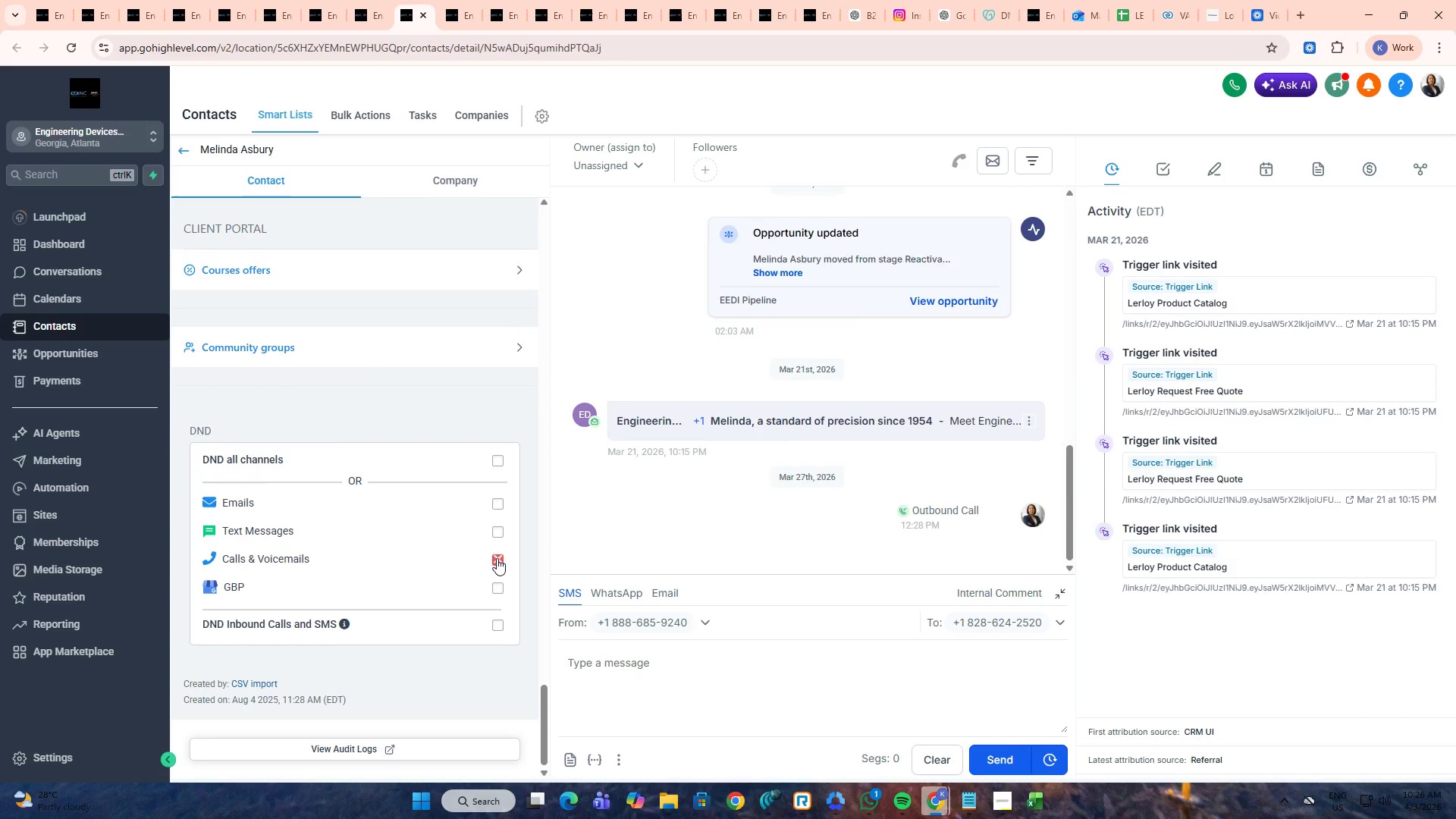 
key(Control+Tab)
 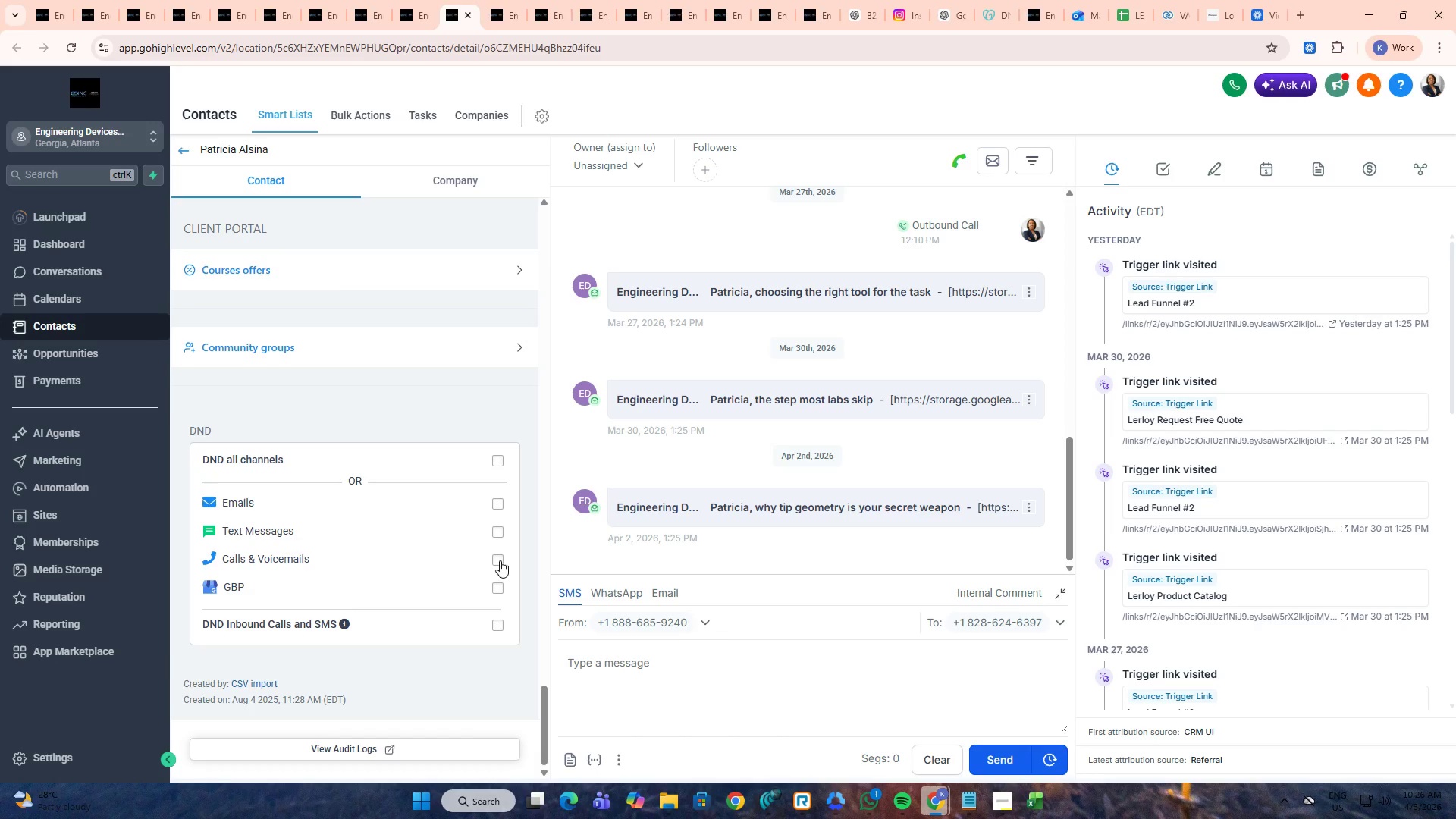 
left_click([500, 560])
 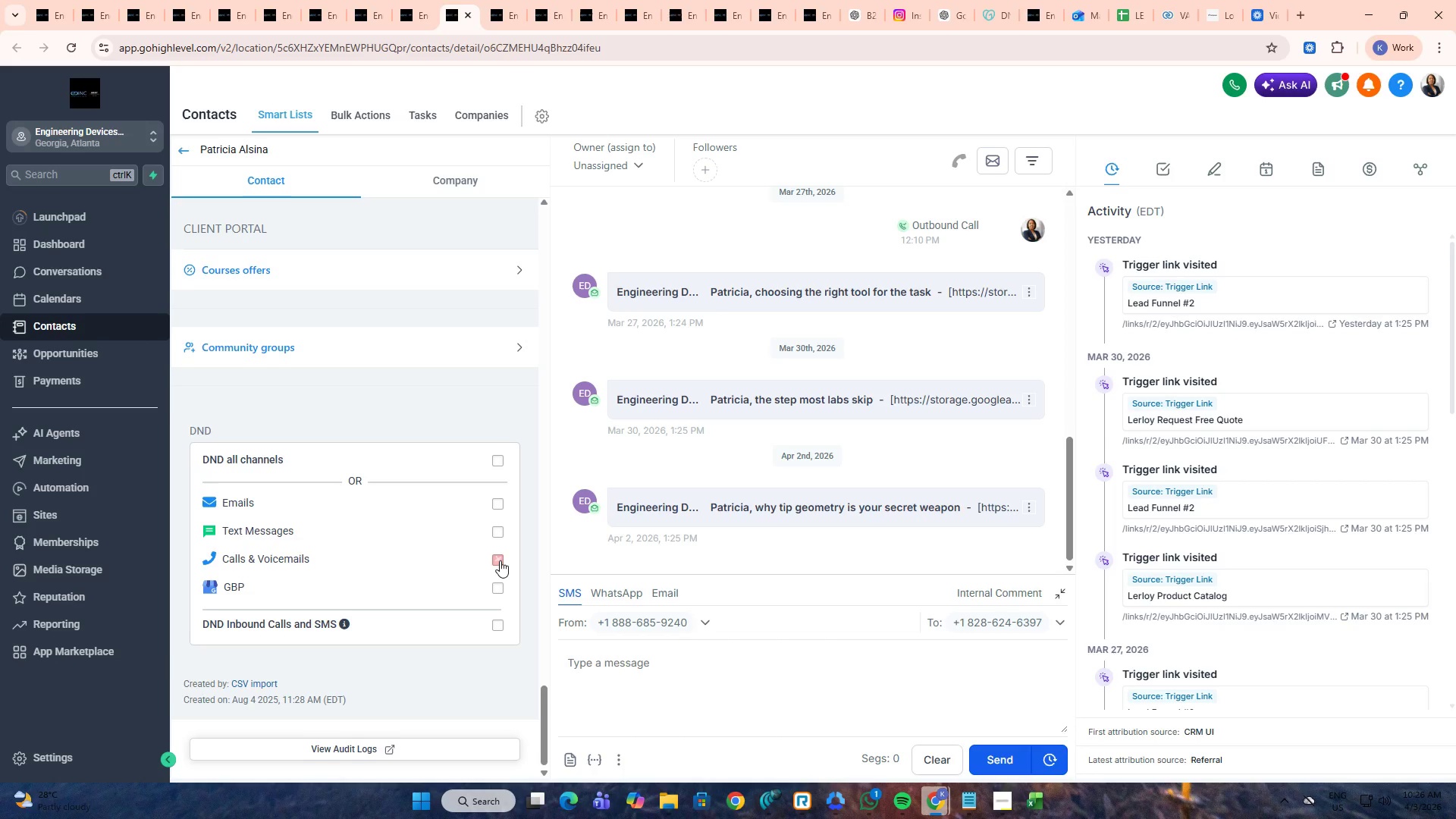 
key(Control+ControlLeft)
 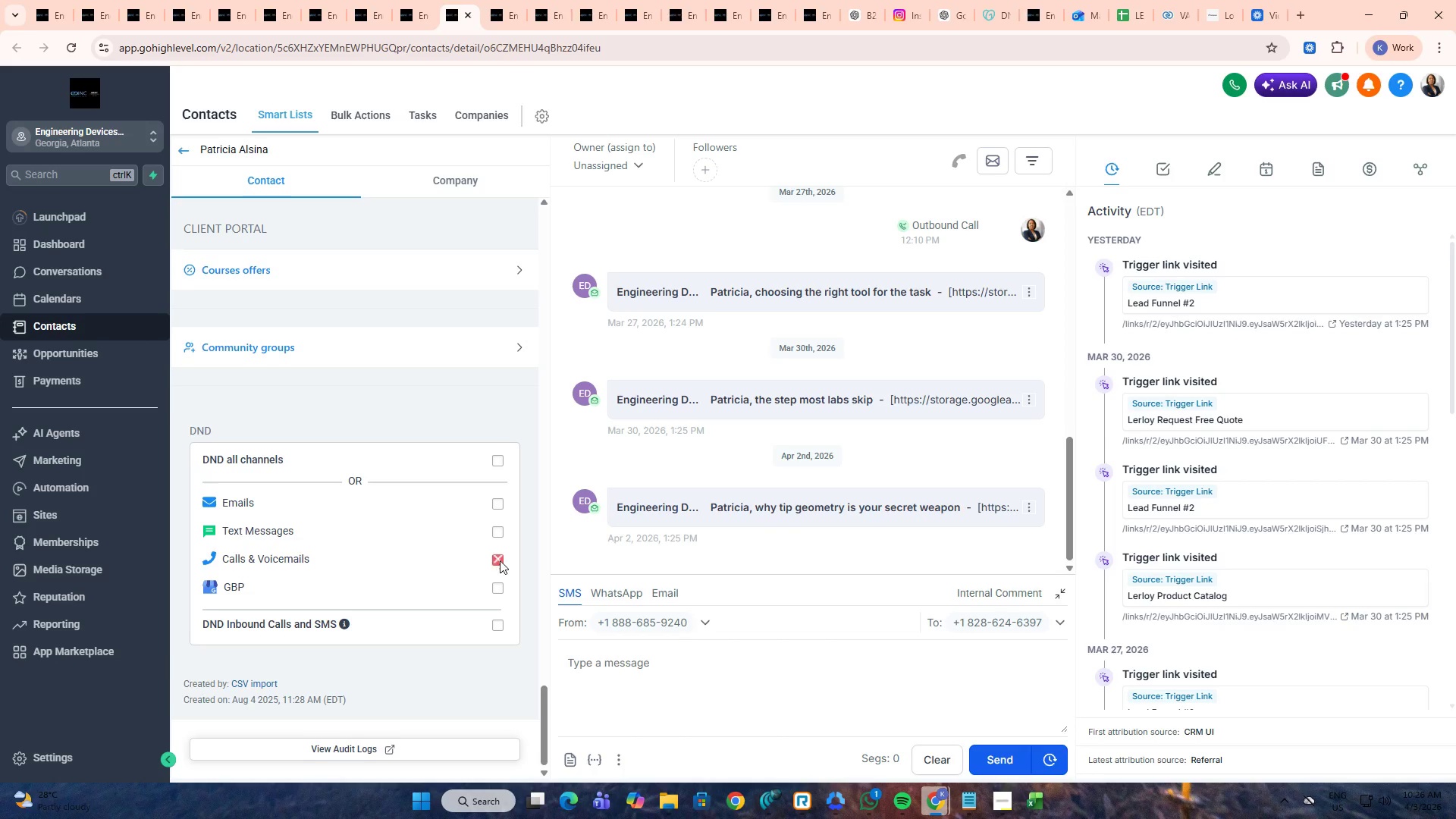 
key(Control+Tab)
 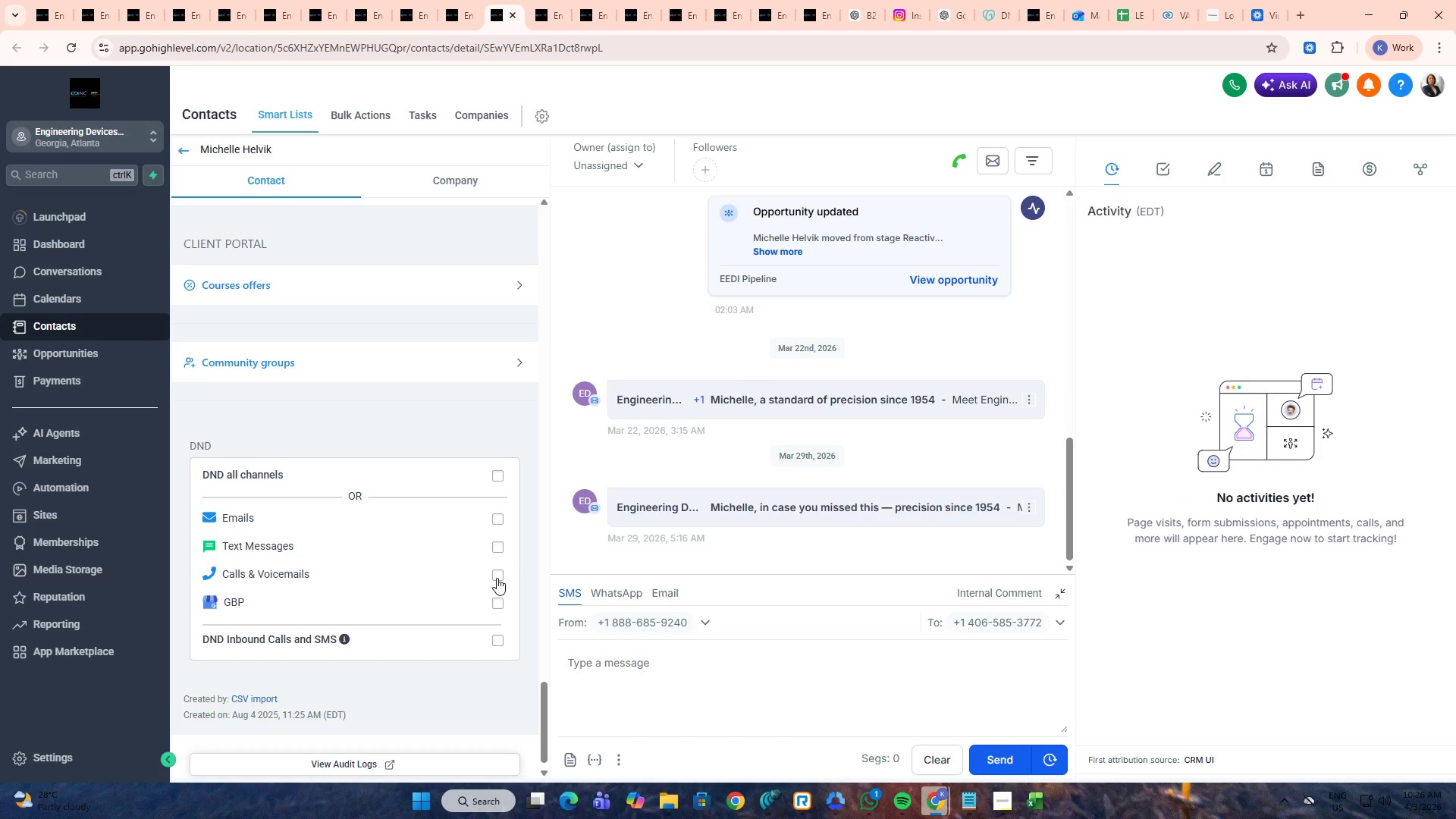 
left_click([497, 578])
 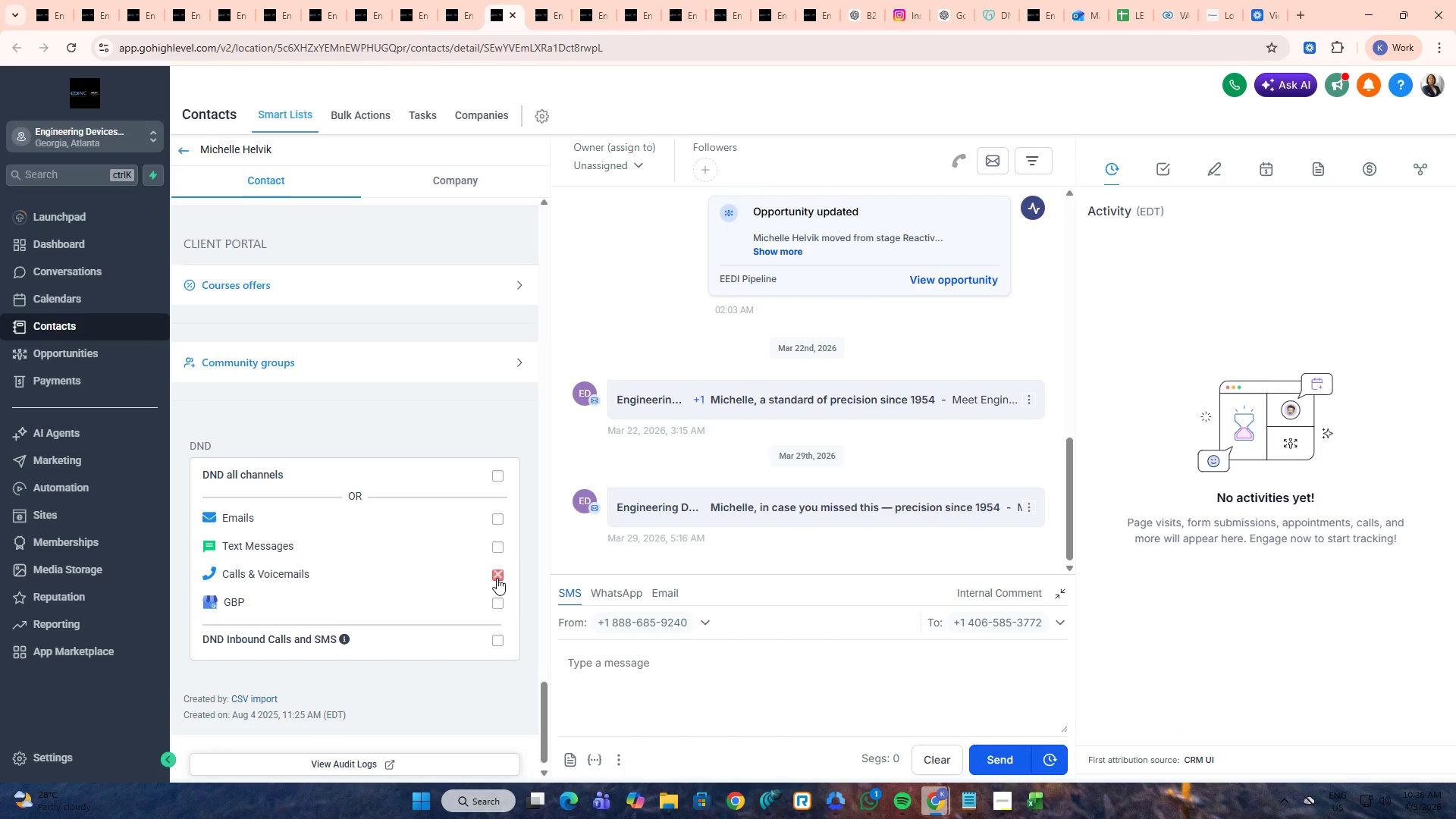 
key(Control+ControlLeft)
 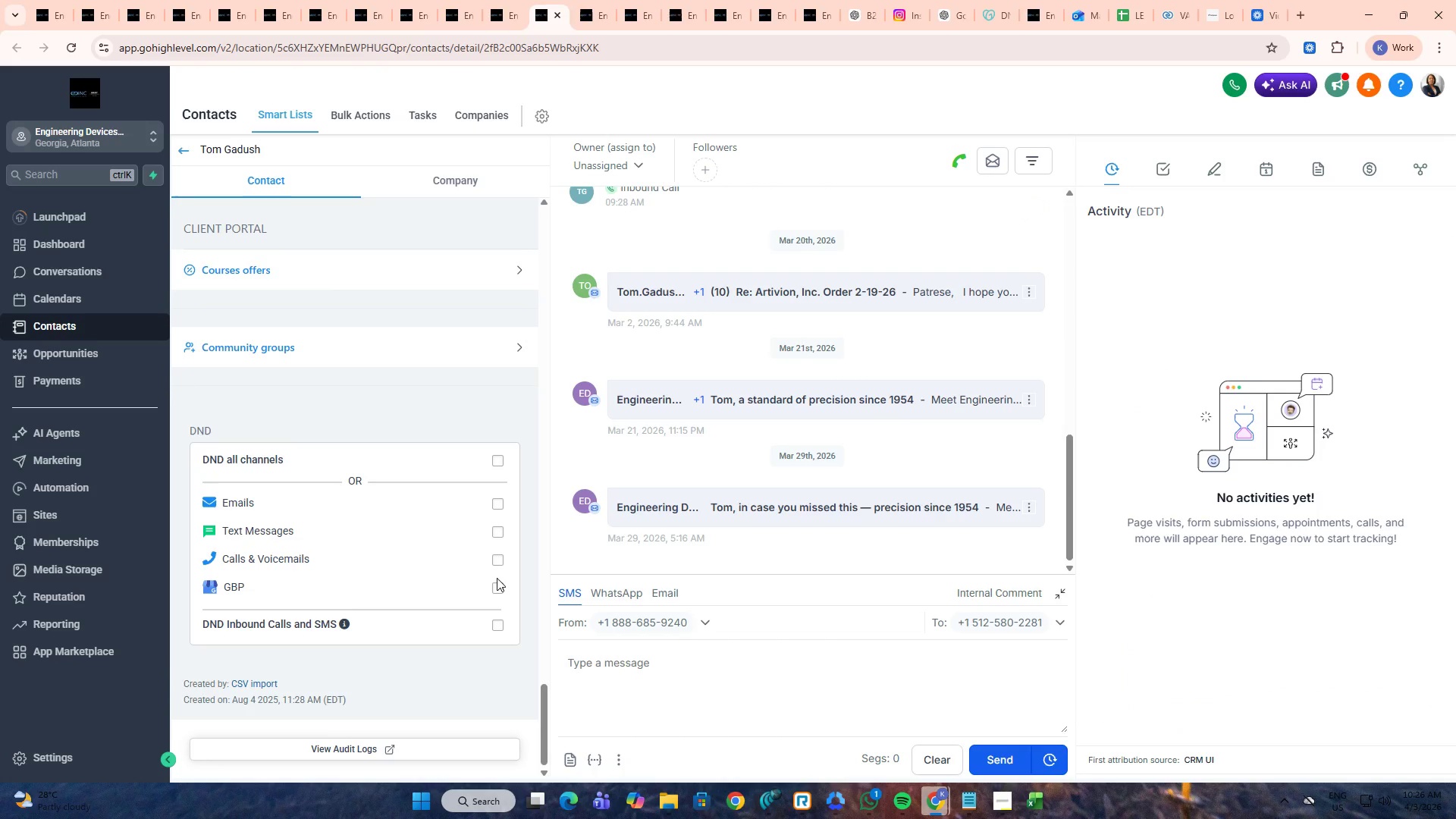 
key(Control+Tab)
 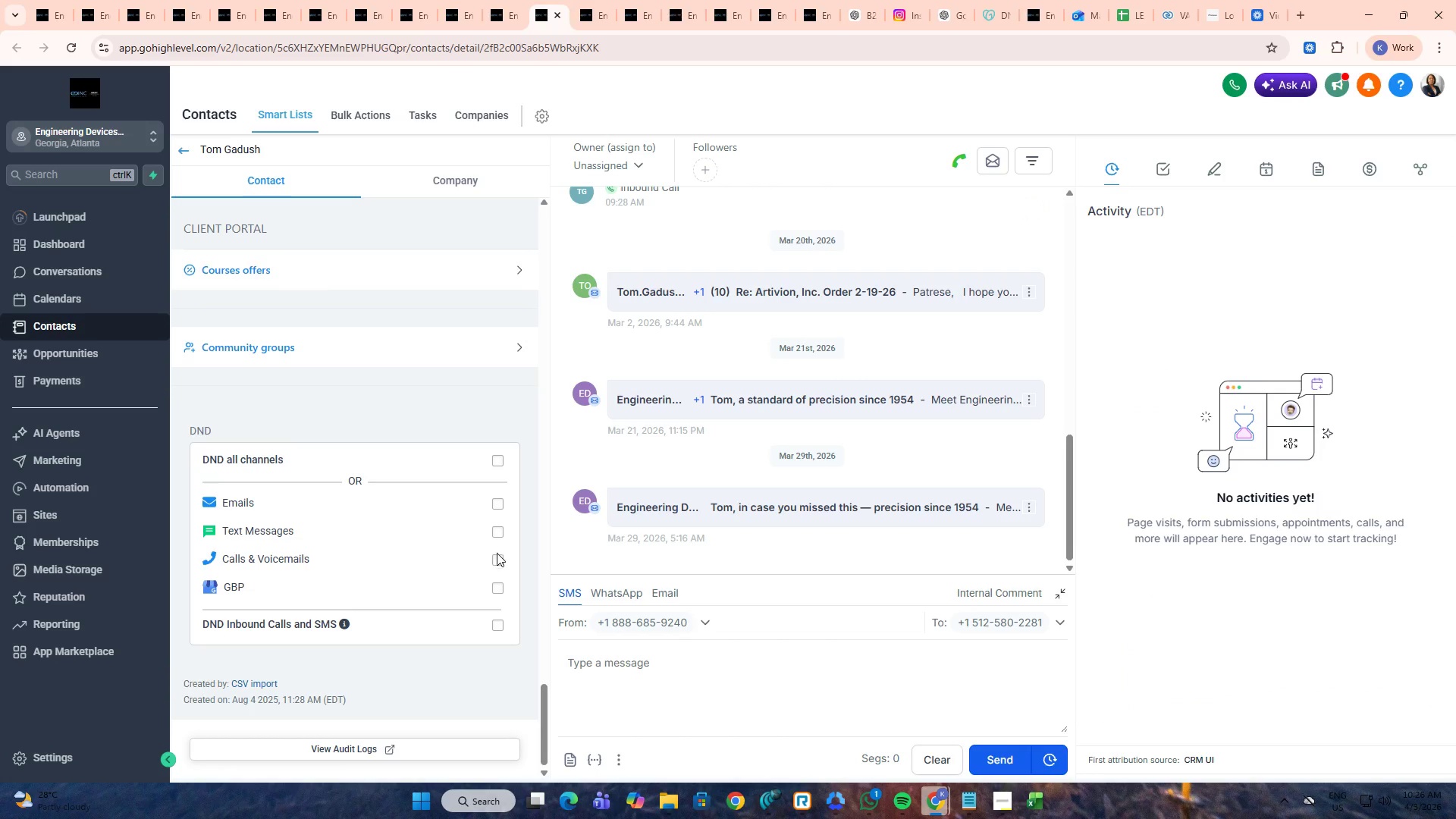 
double_click([497, 558])
 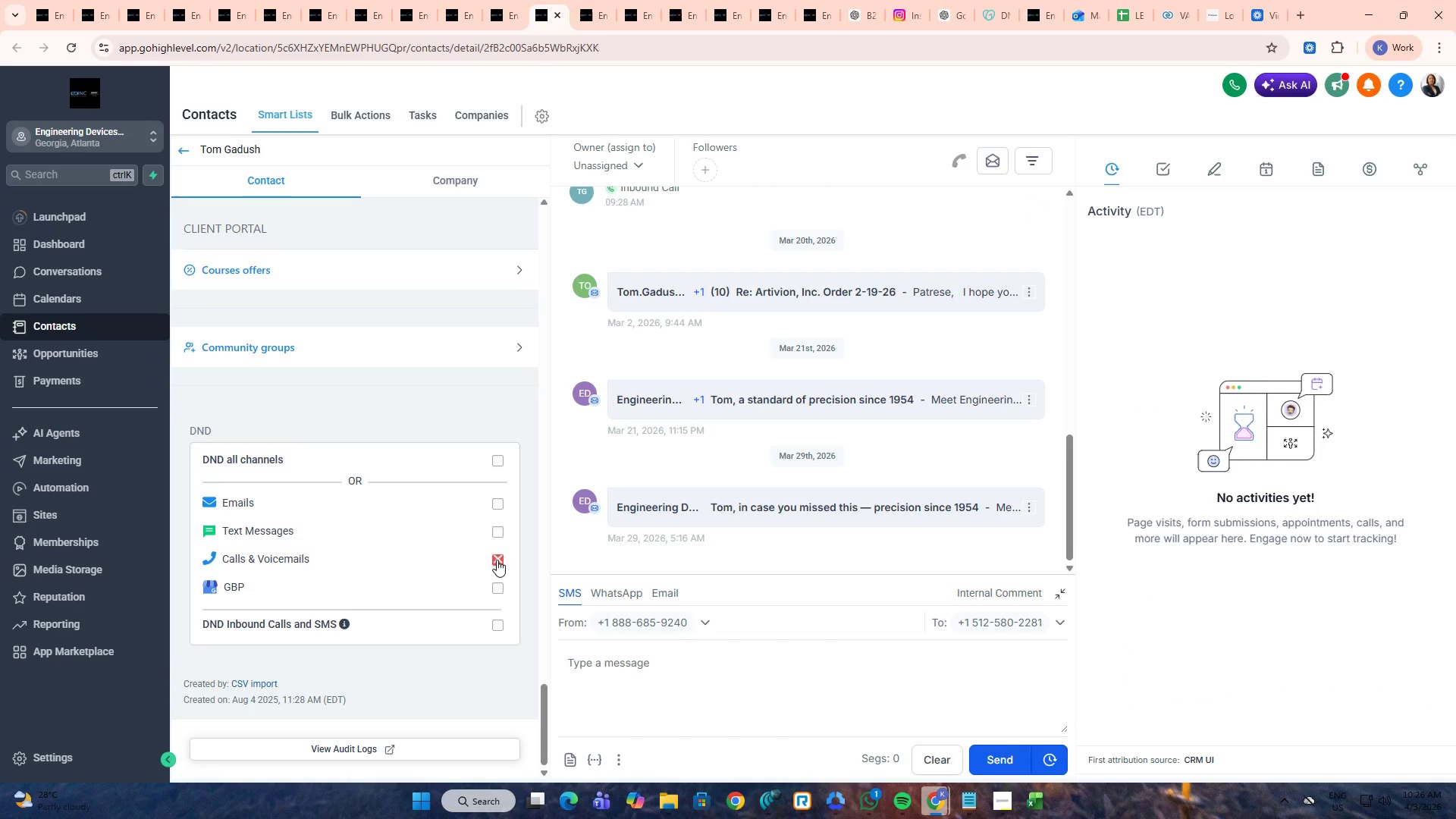 
key(Control+ControlLeft)
 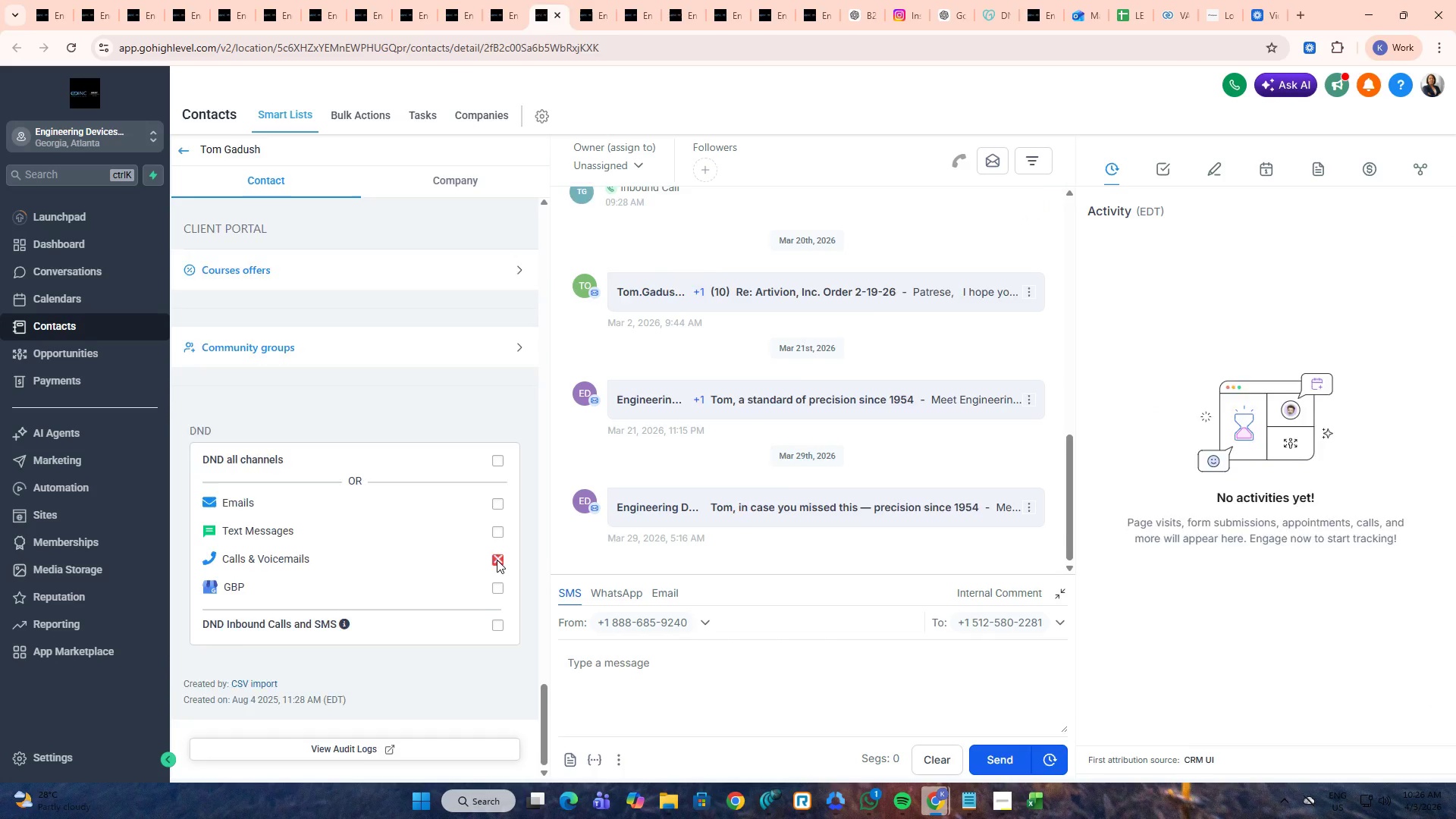 
key(Control+Tab)
 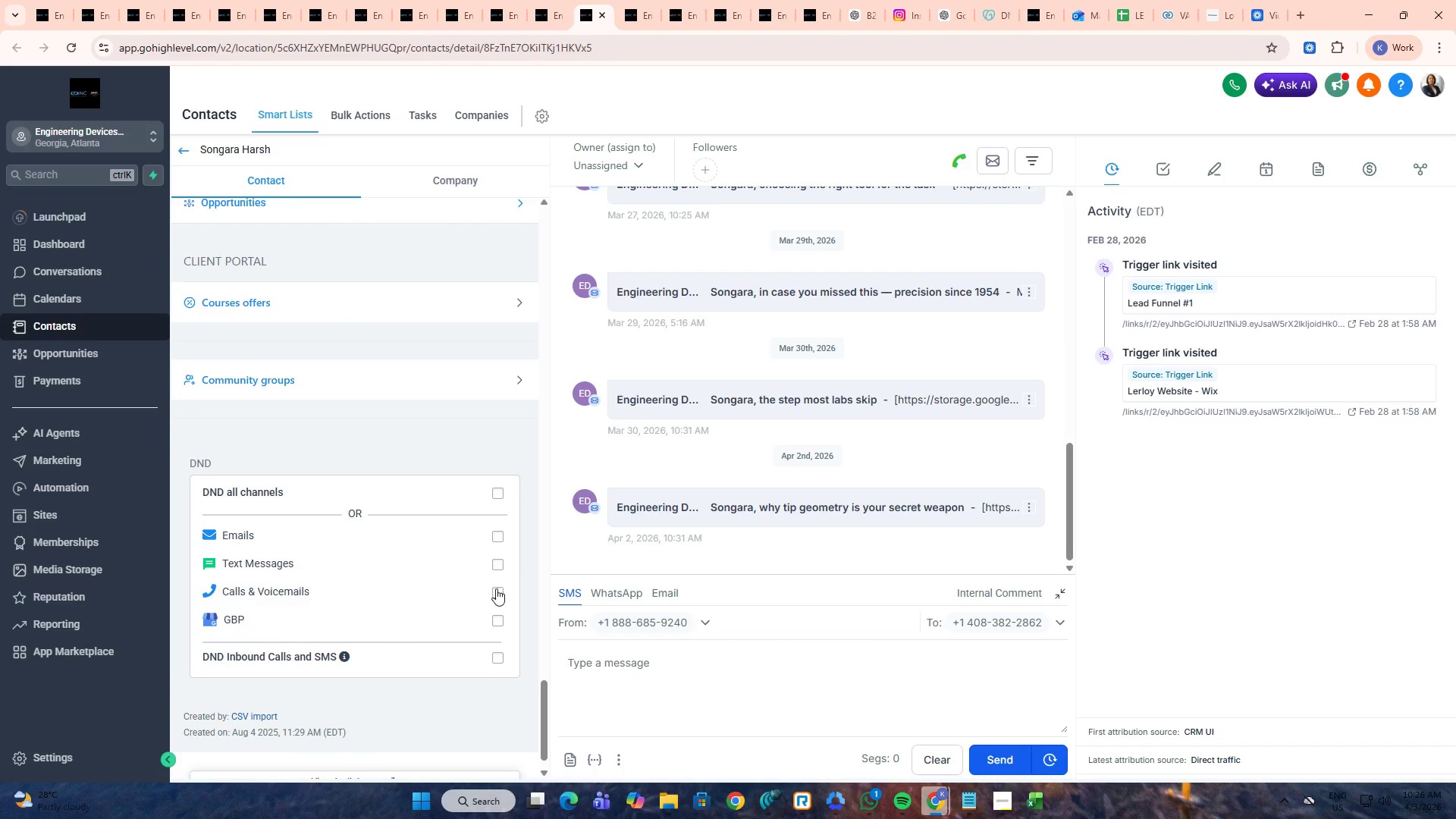 
left_click([496, 592])
 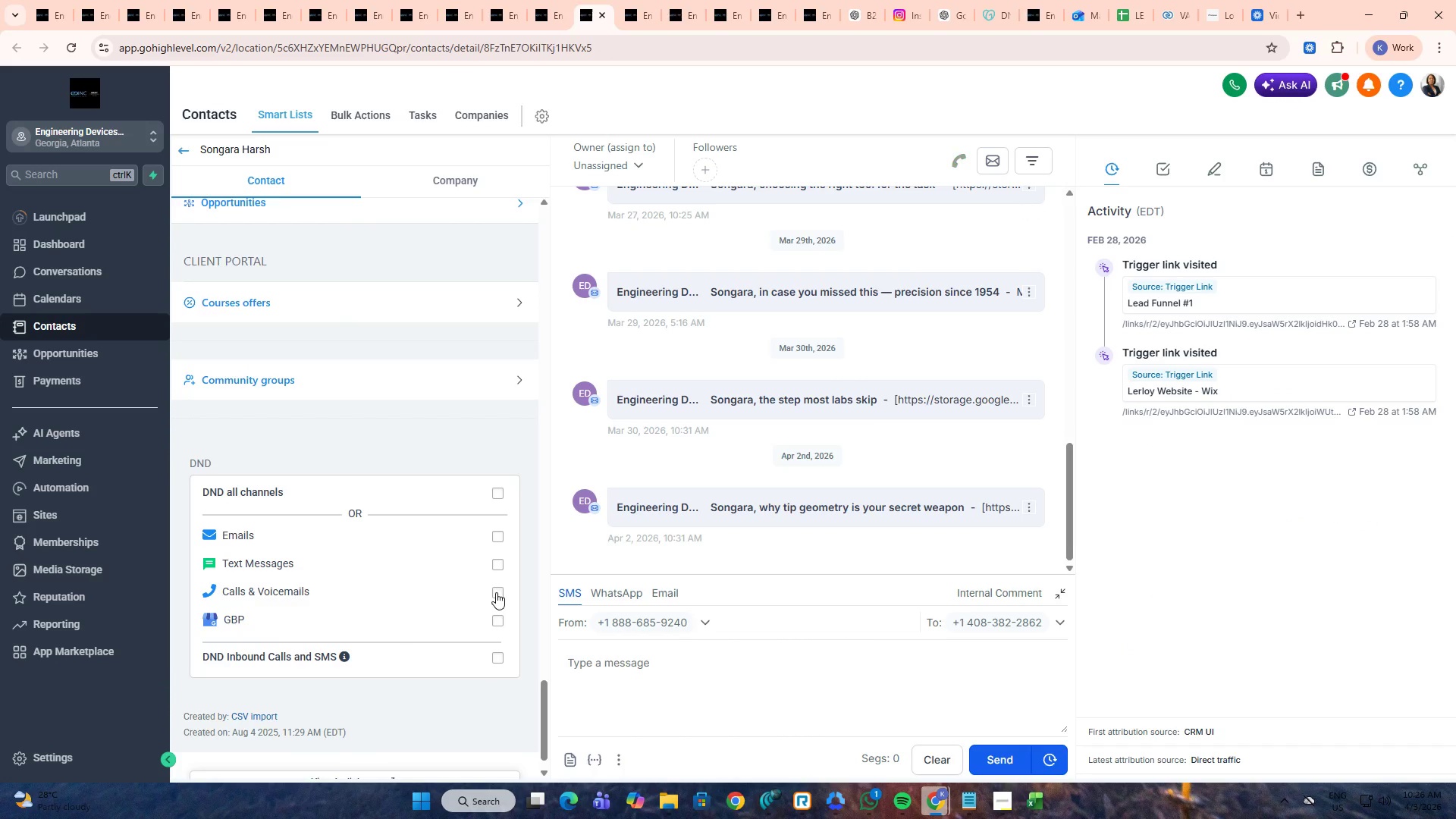 
key(Control+ControlLeft)
 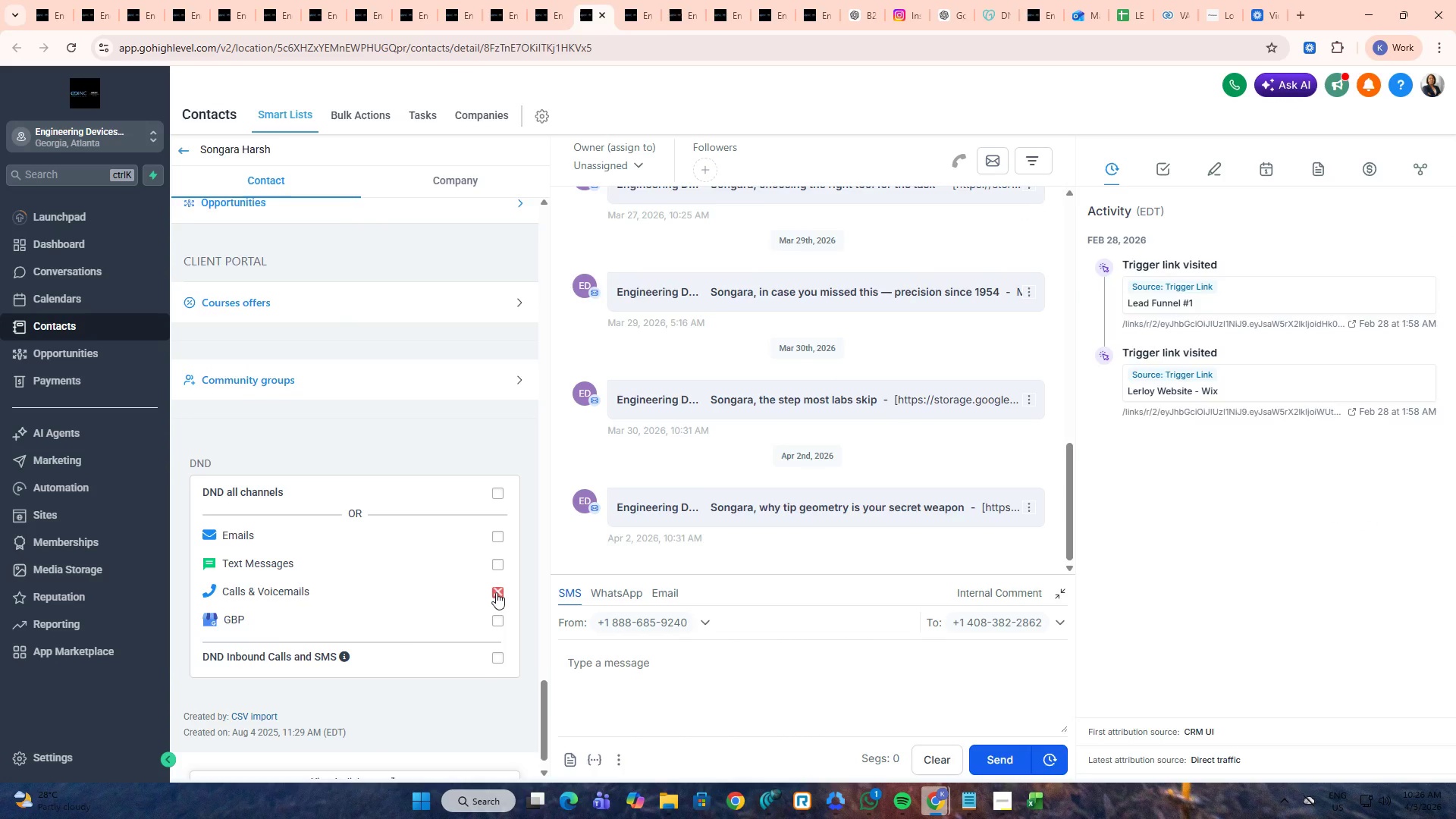 
key(Control+Tab)
 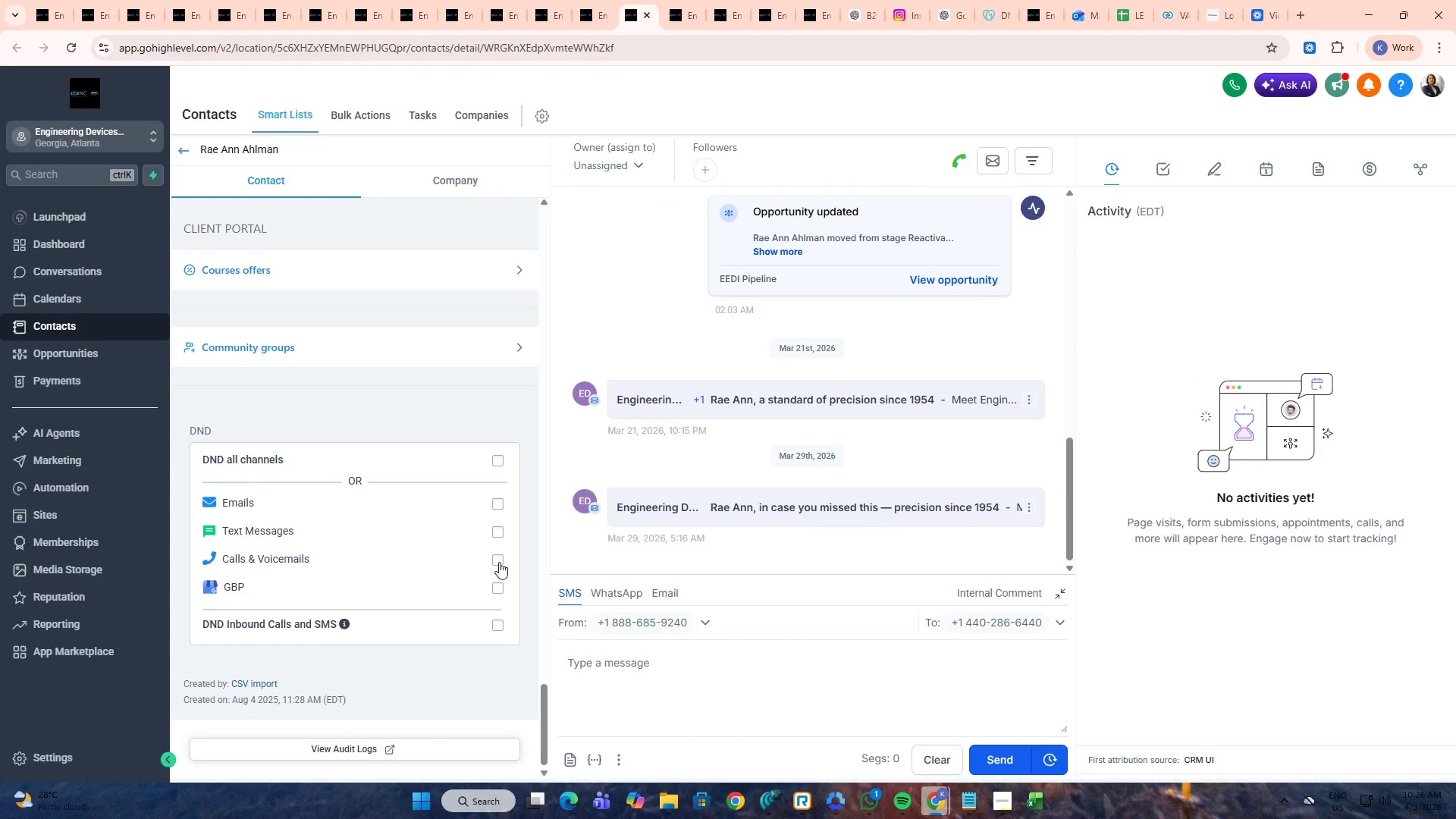 
left_click([499, 562])
 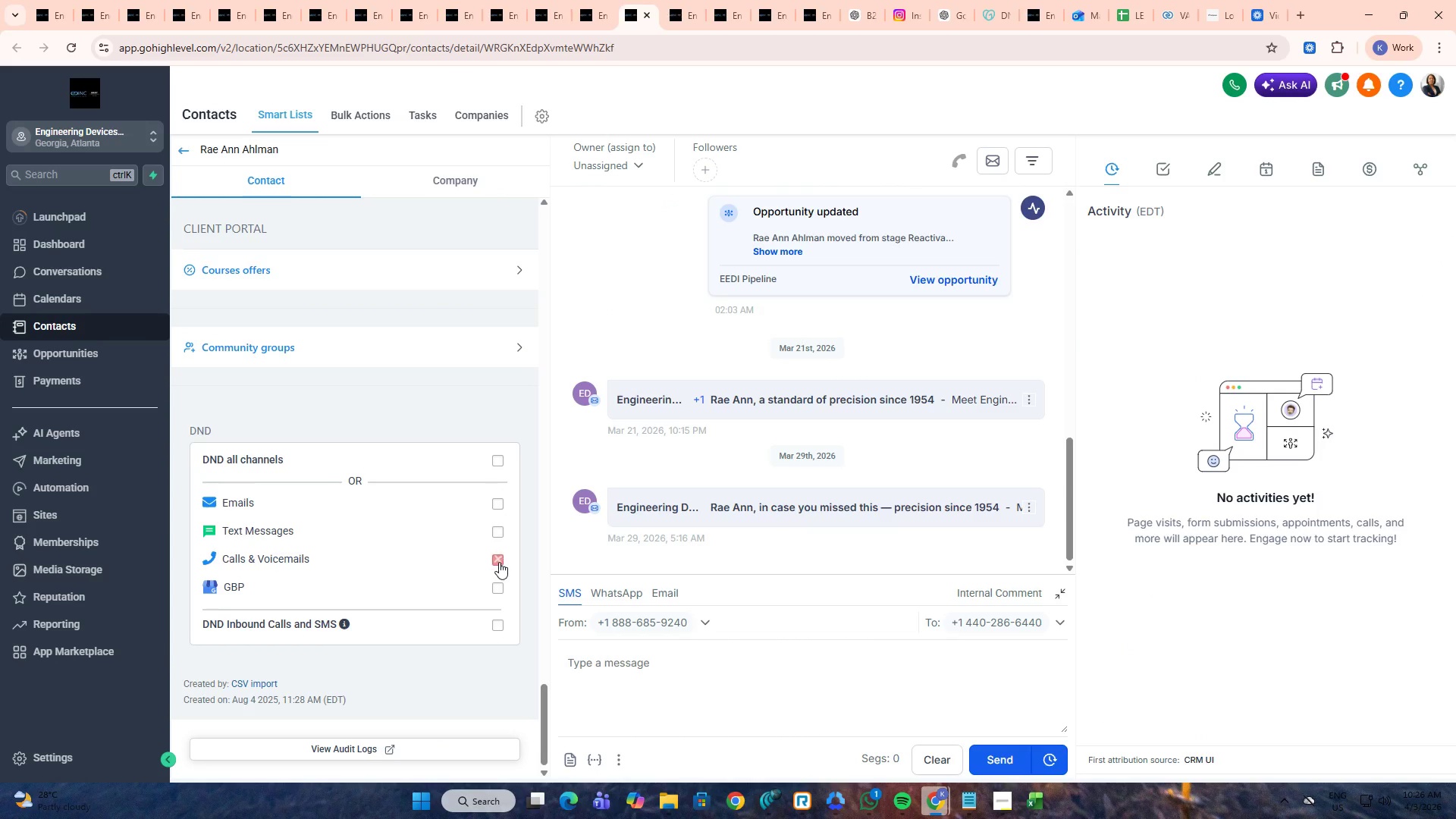 
key(Control+ControlLeft)
 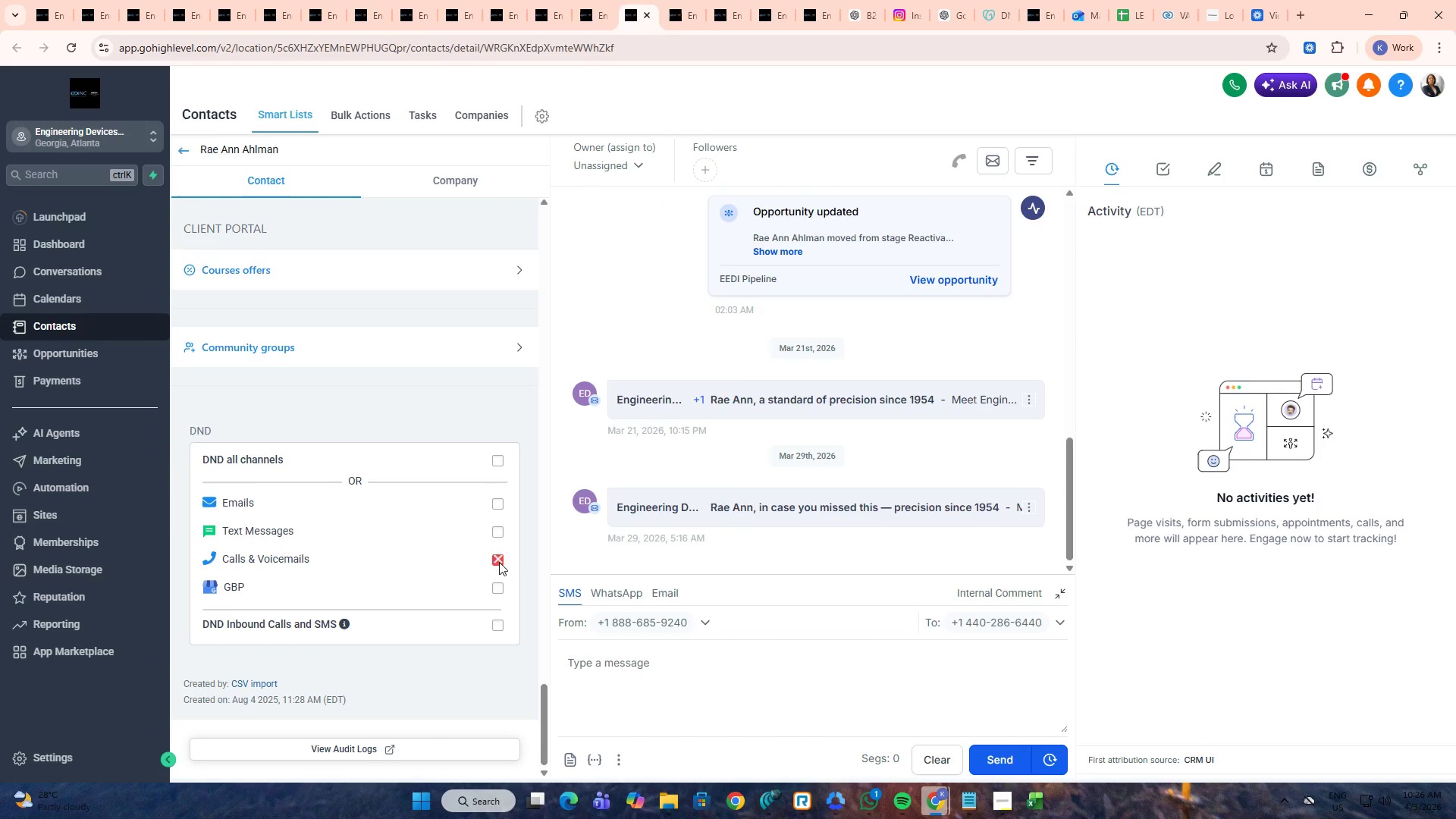 
key(Control+Tab)
 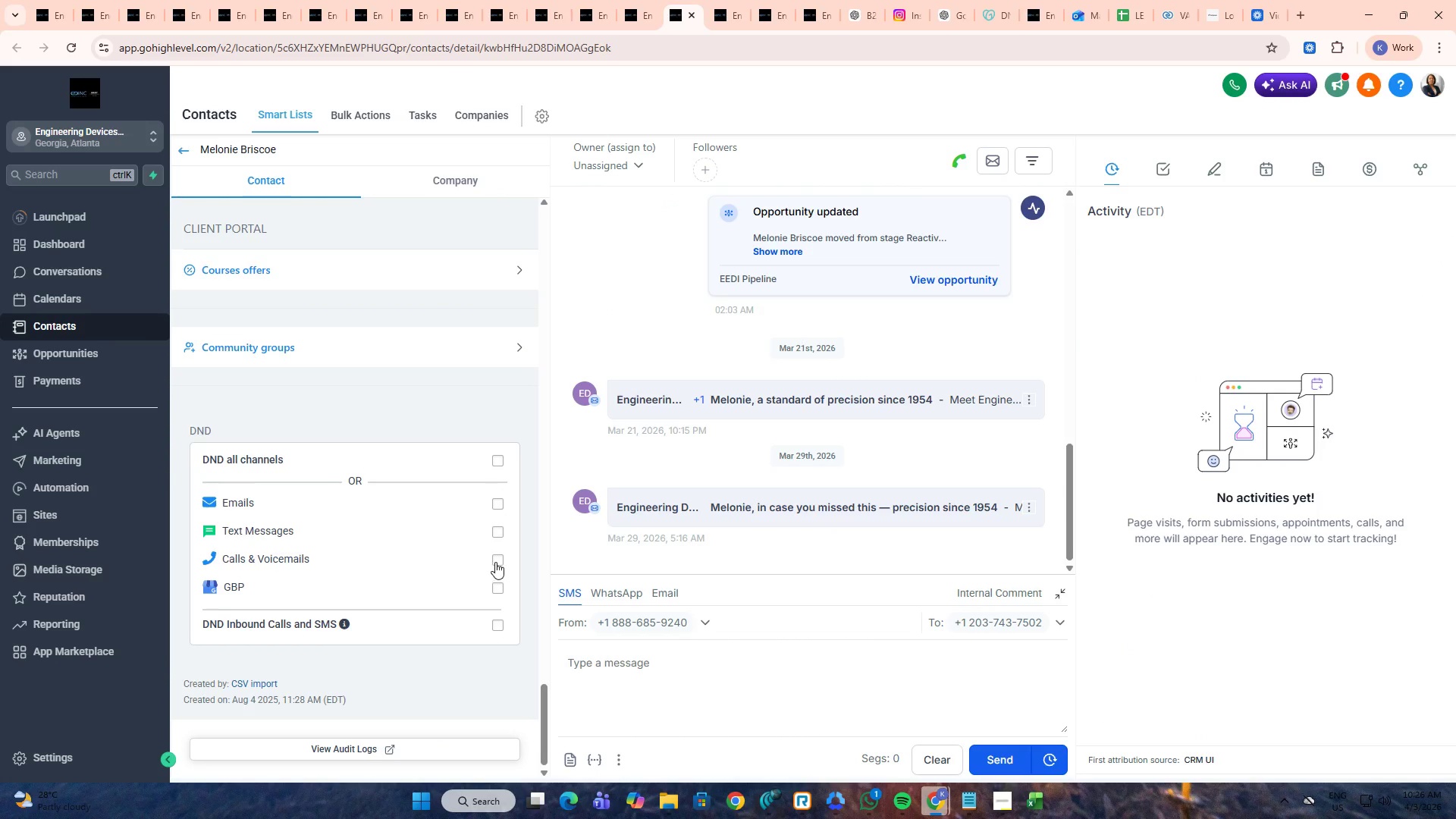 
left_click([495, 562])
 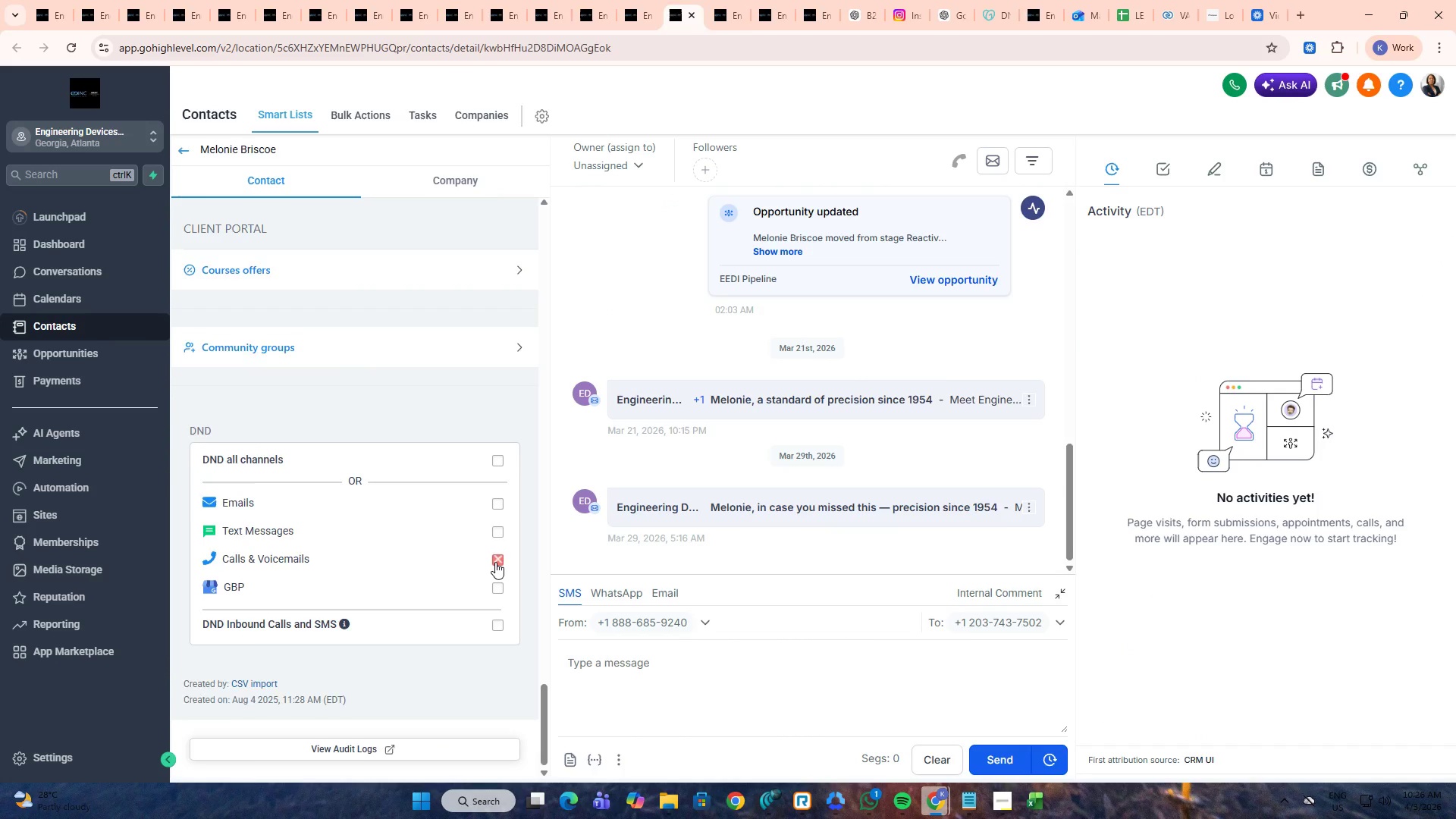 
key(Control+ControlLeft)
 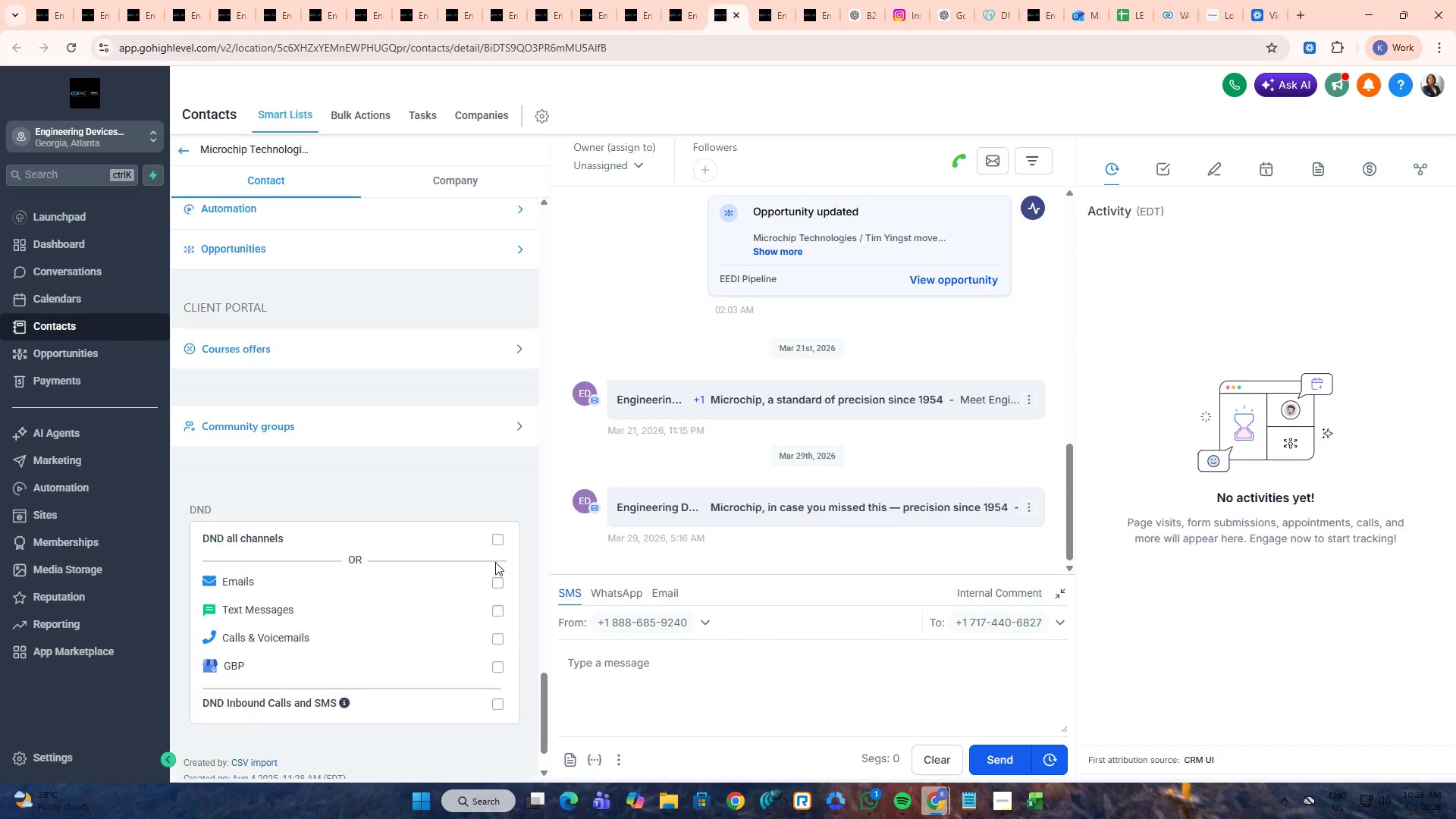 
key(Control+Tab)
 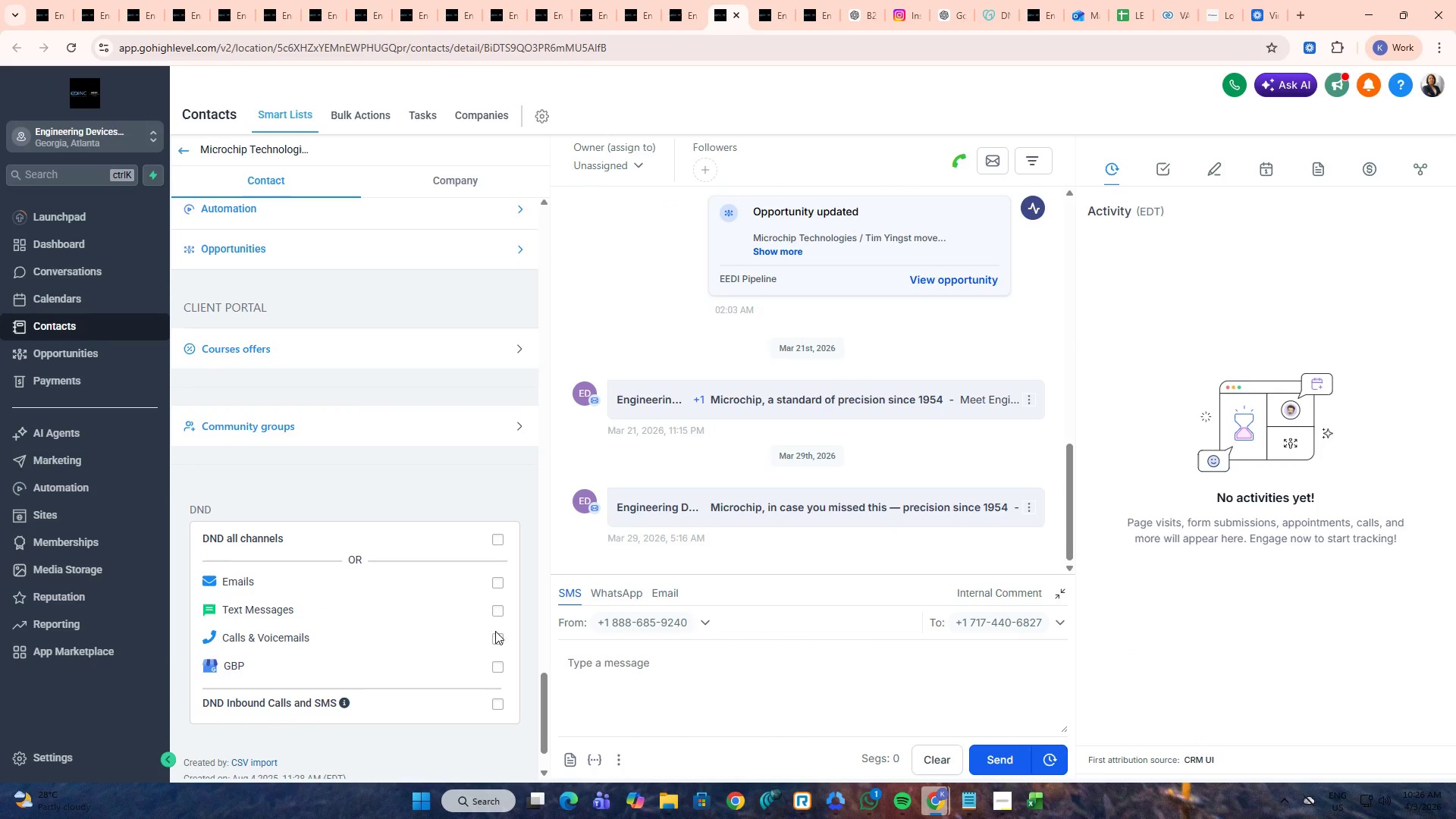 
left_click([499, 643])
 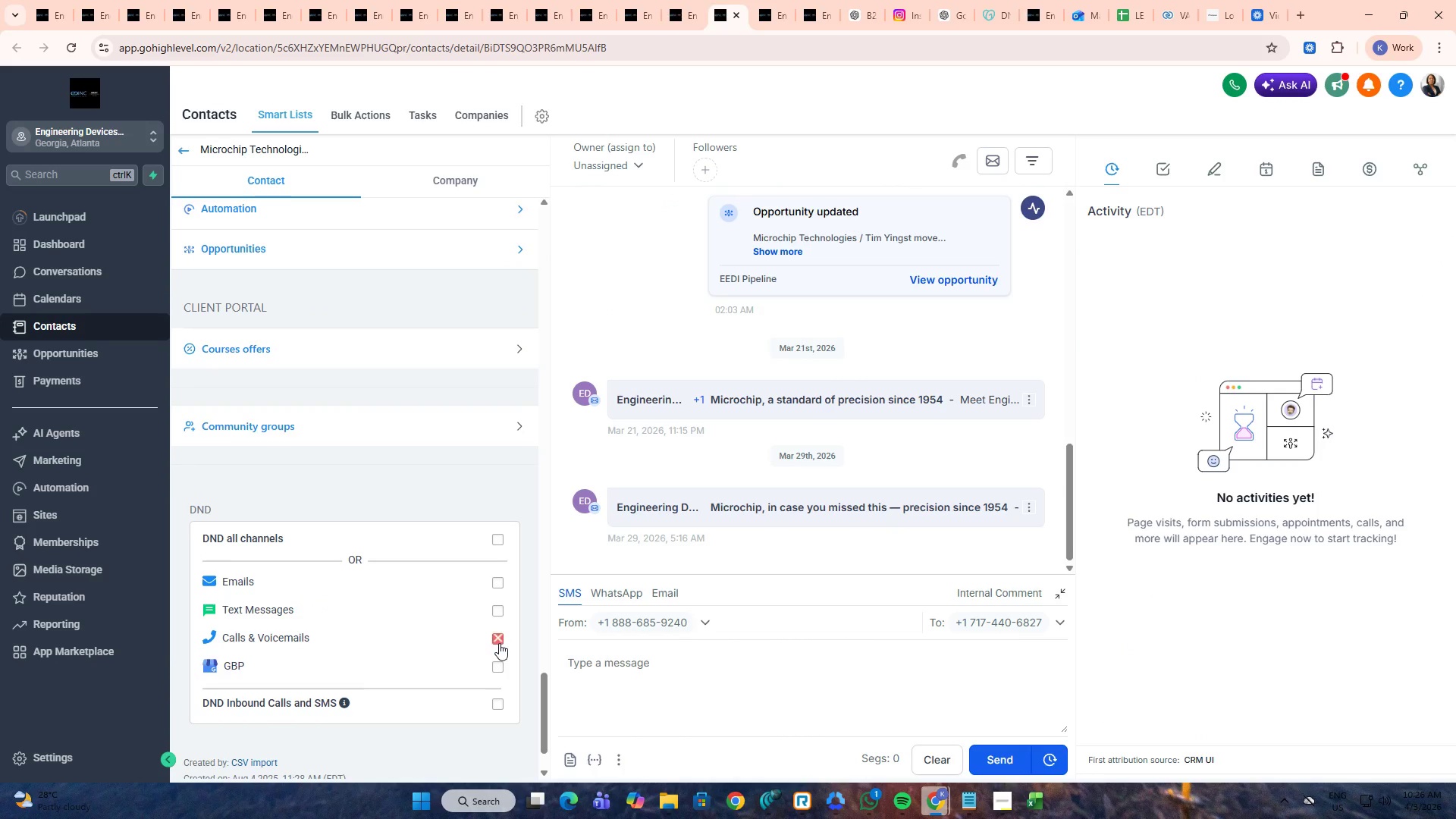 
key(Control+ControlLeft)
 